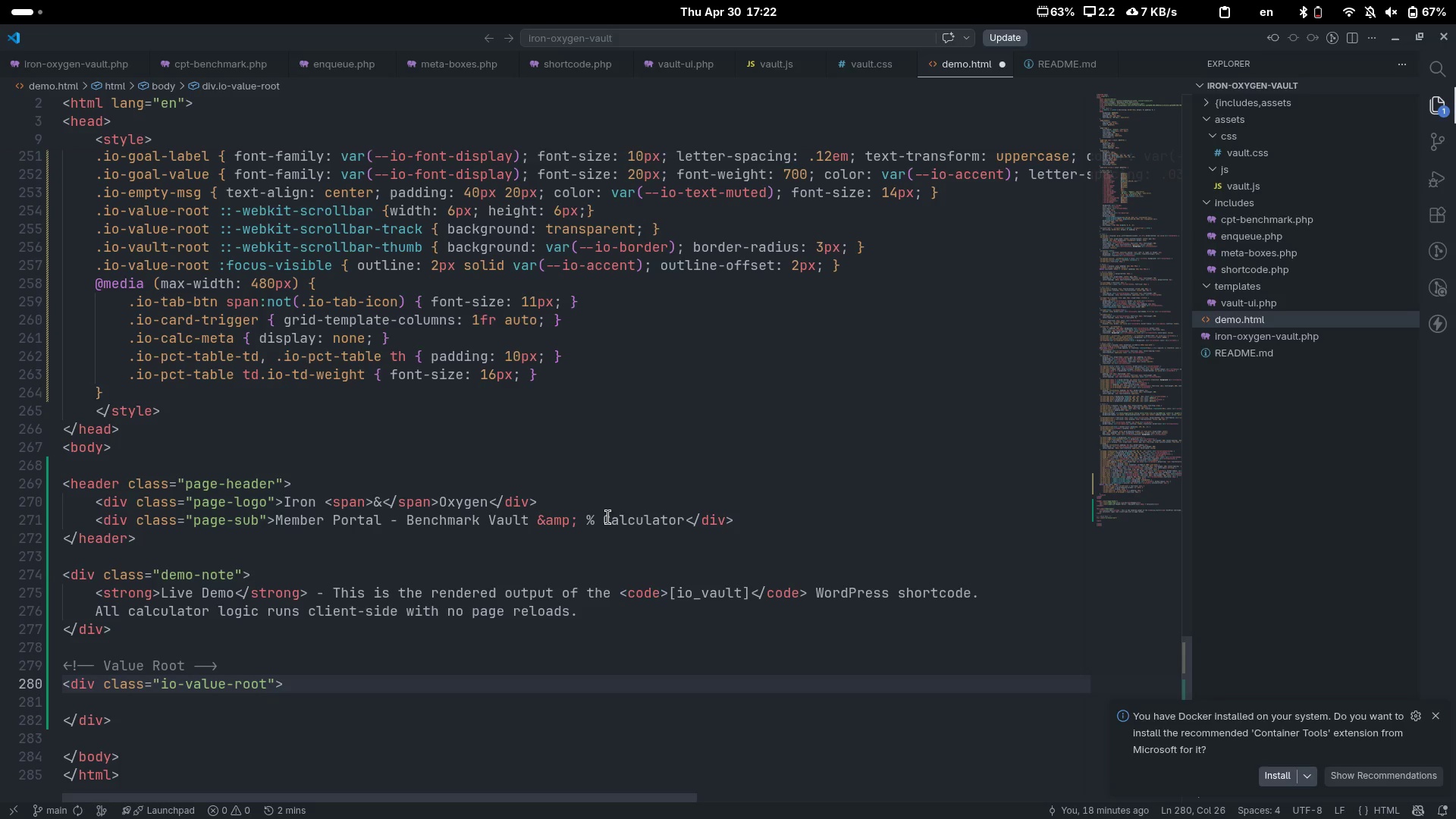 
key(ArrowRight)
 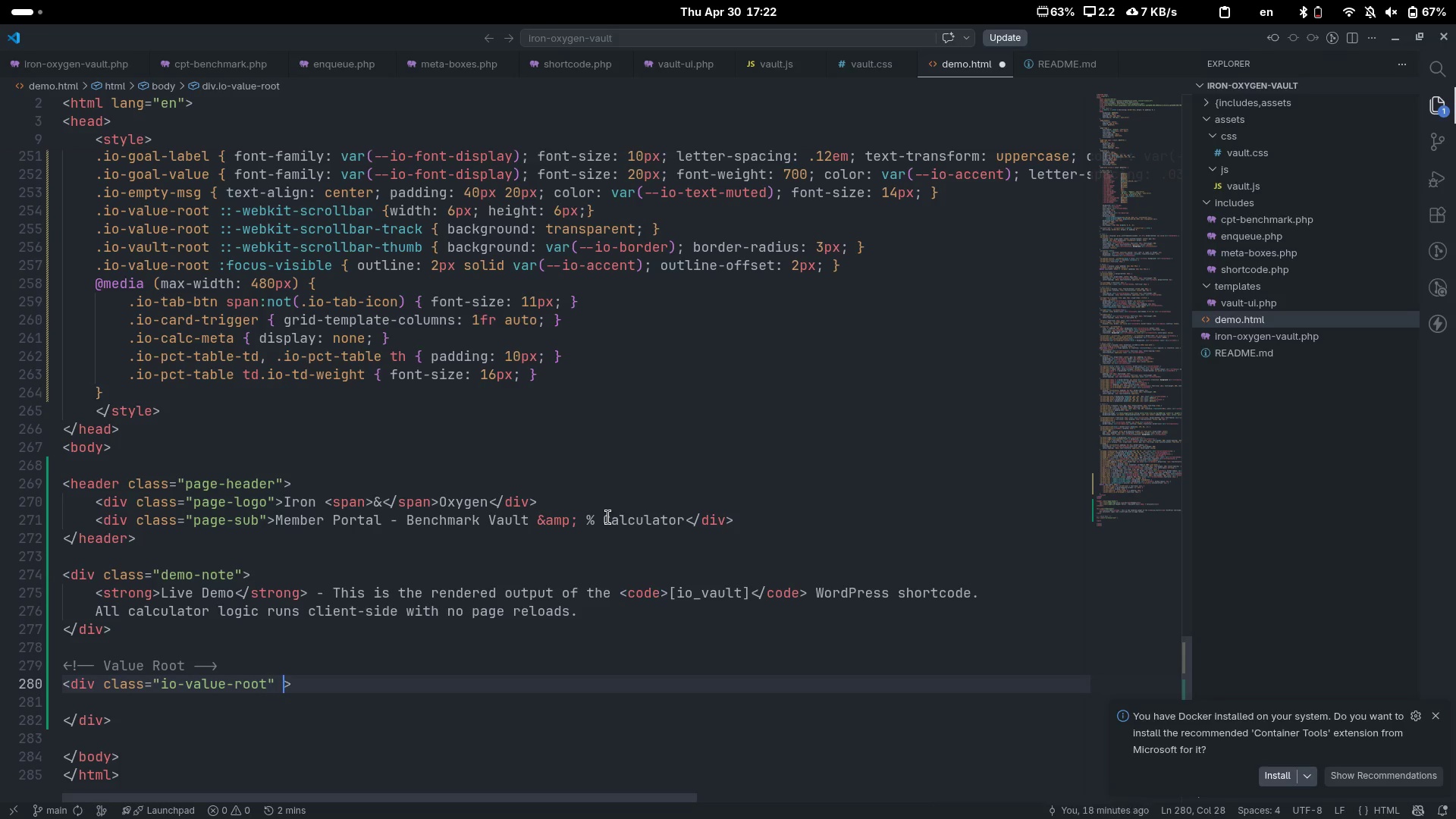 
type( id=ioVaultRoot[End])
 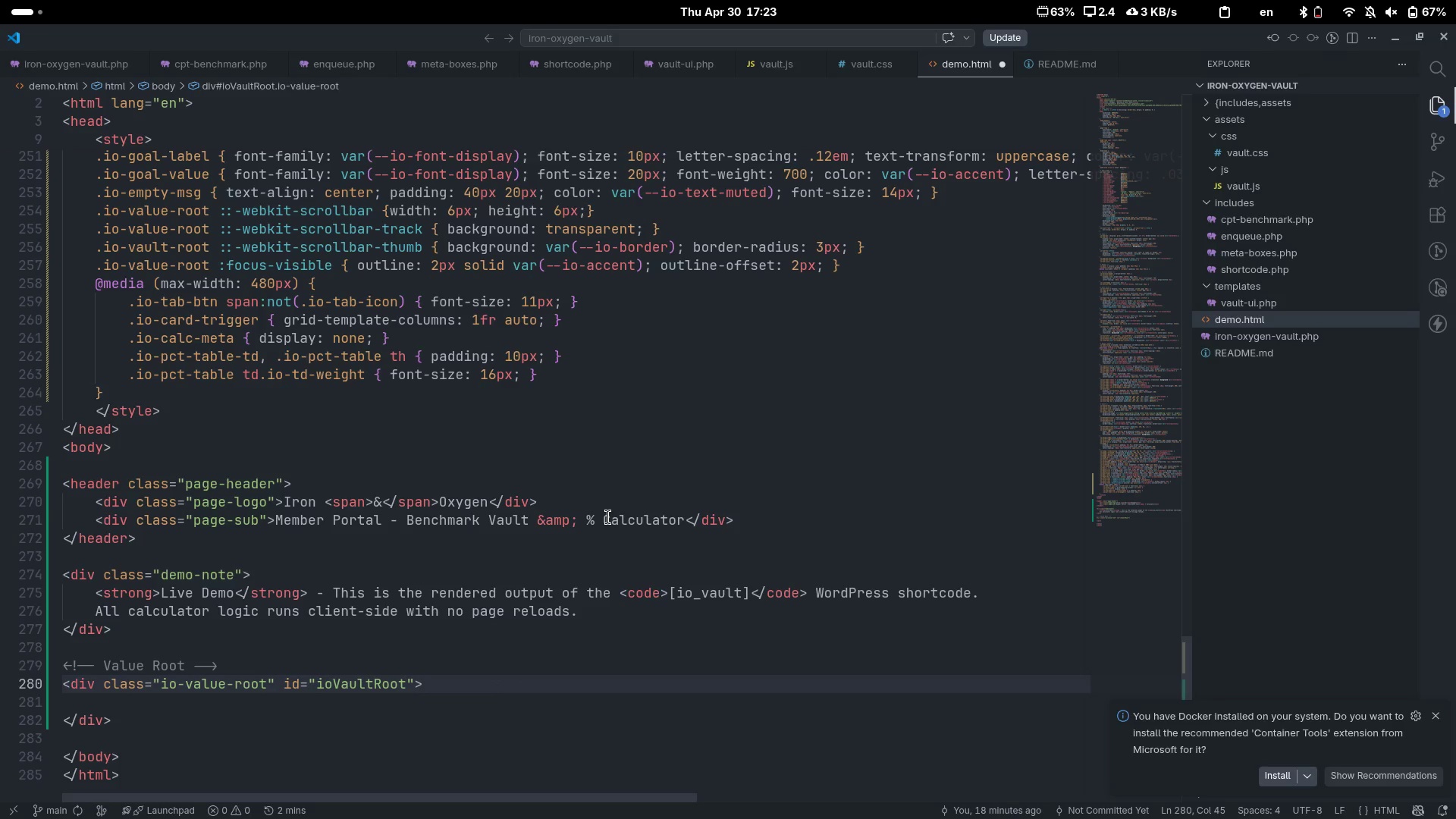 
key(ArrowDown)
 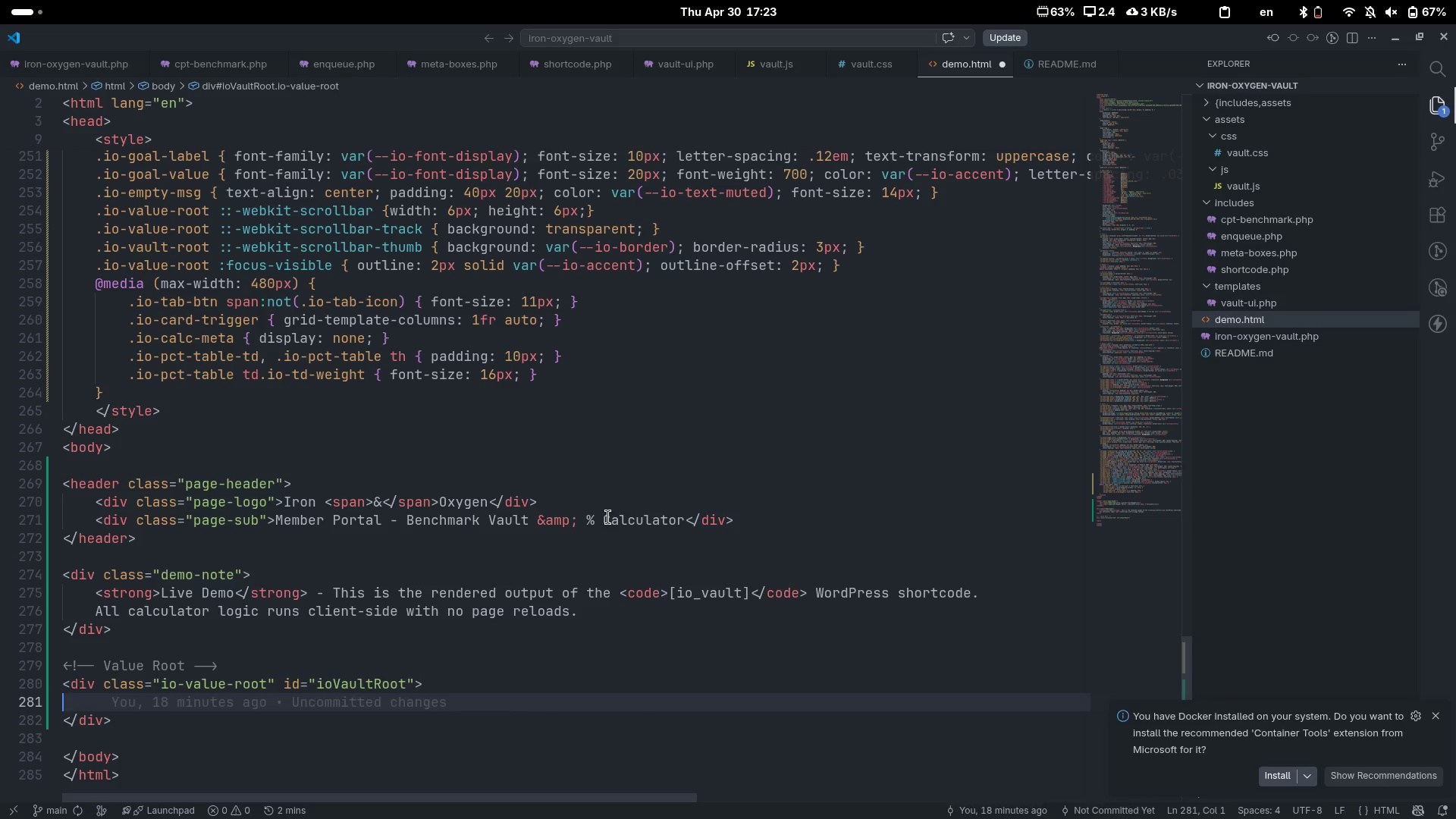 
key(Tab)
 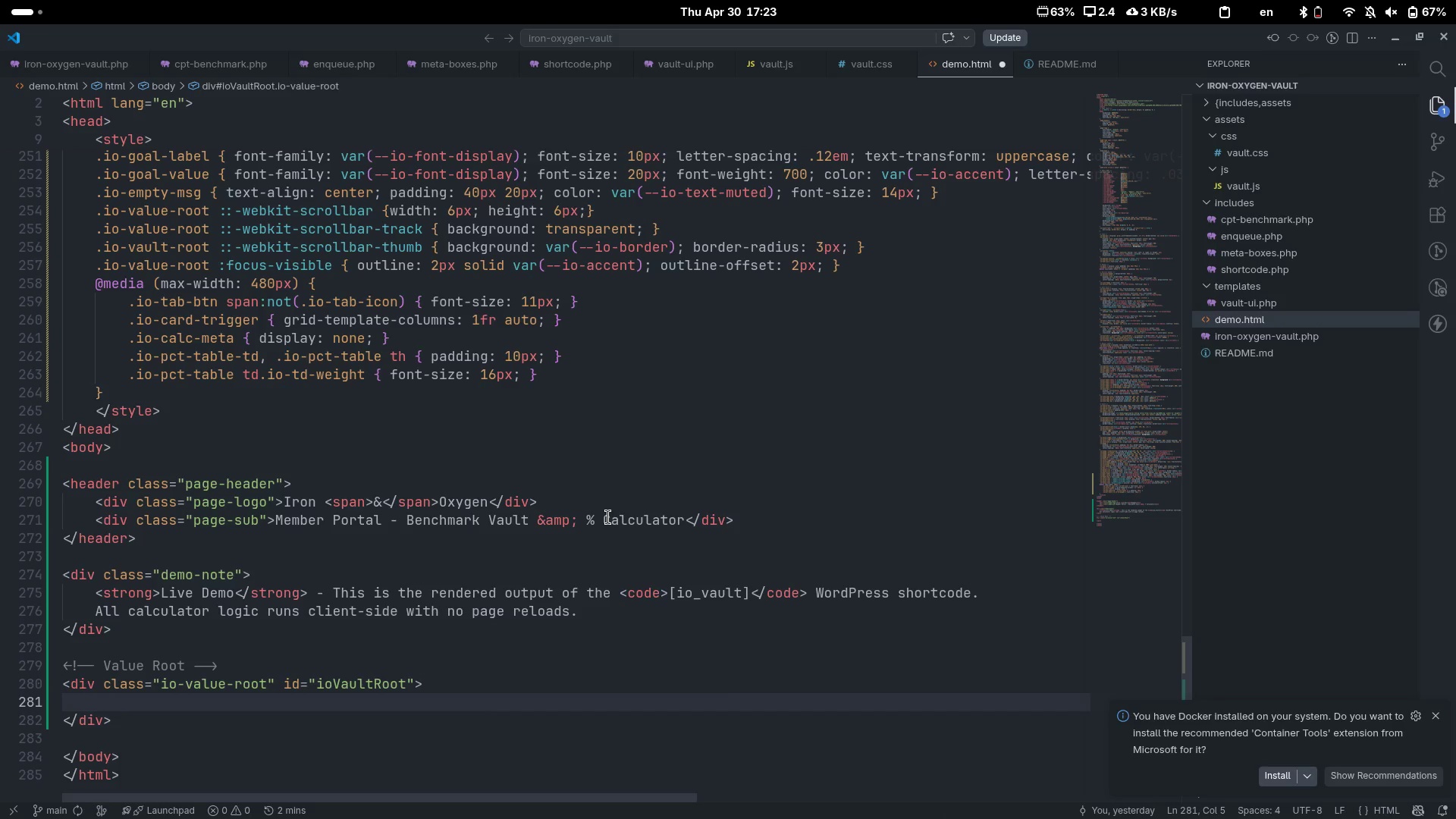 
key(Control+Slash)
 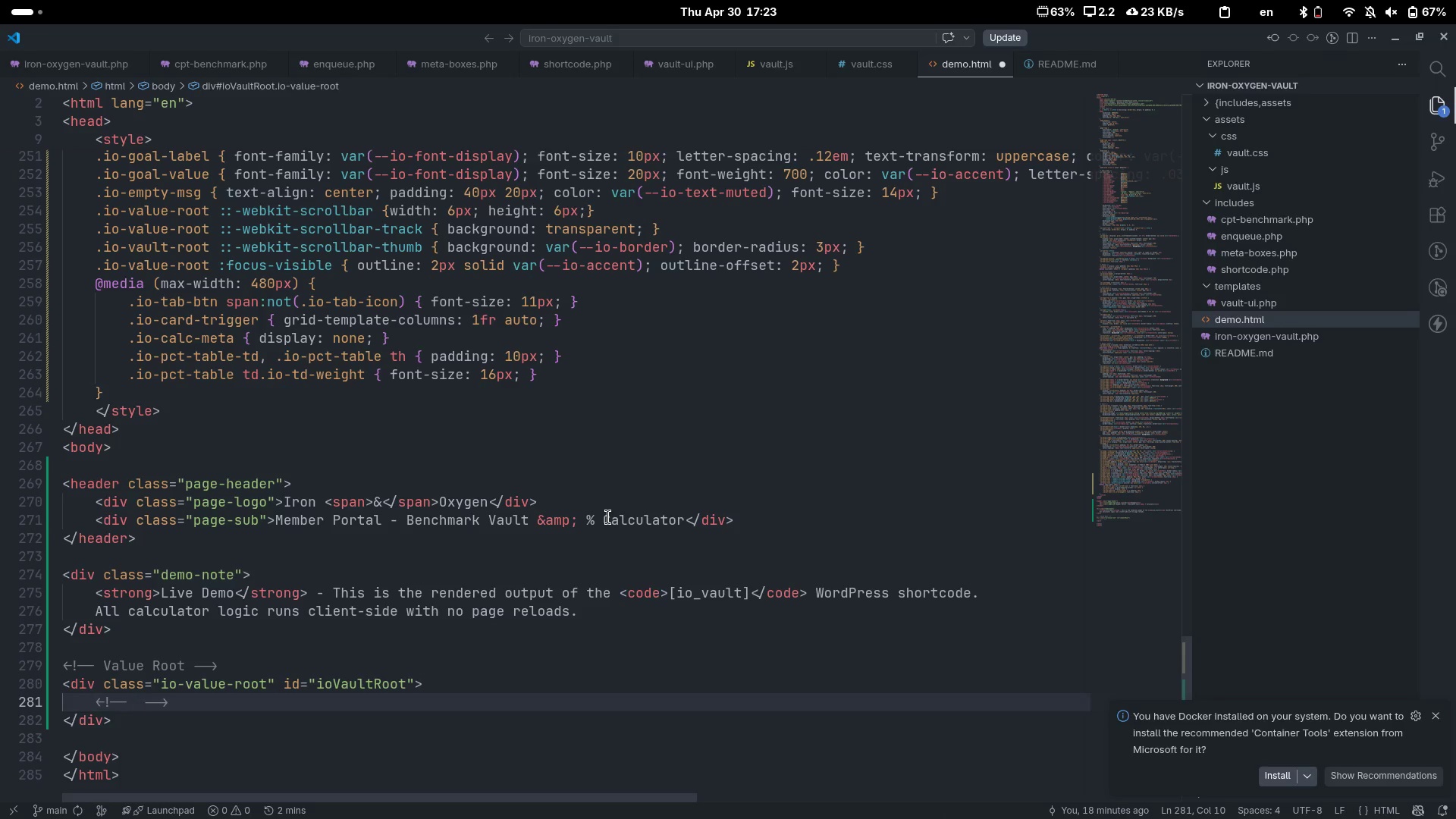 
type(Tabs)
 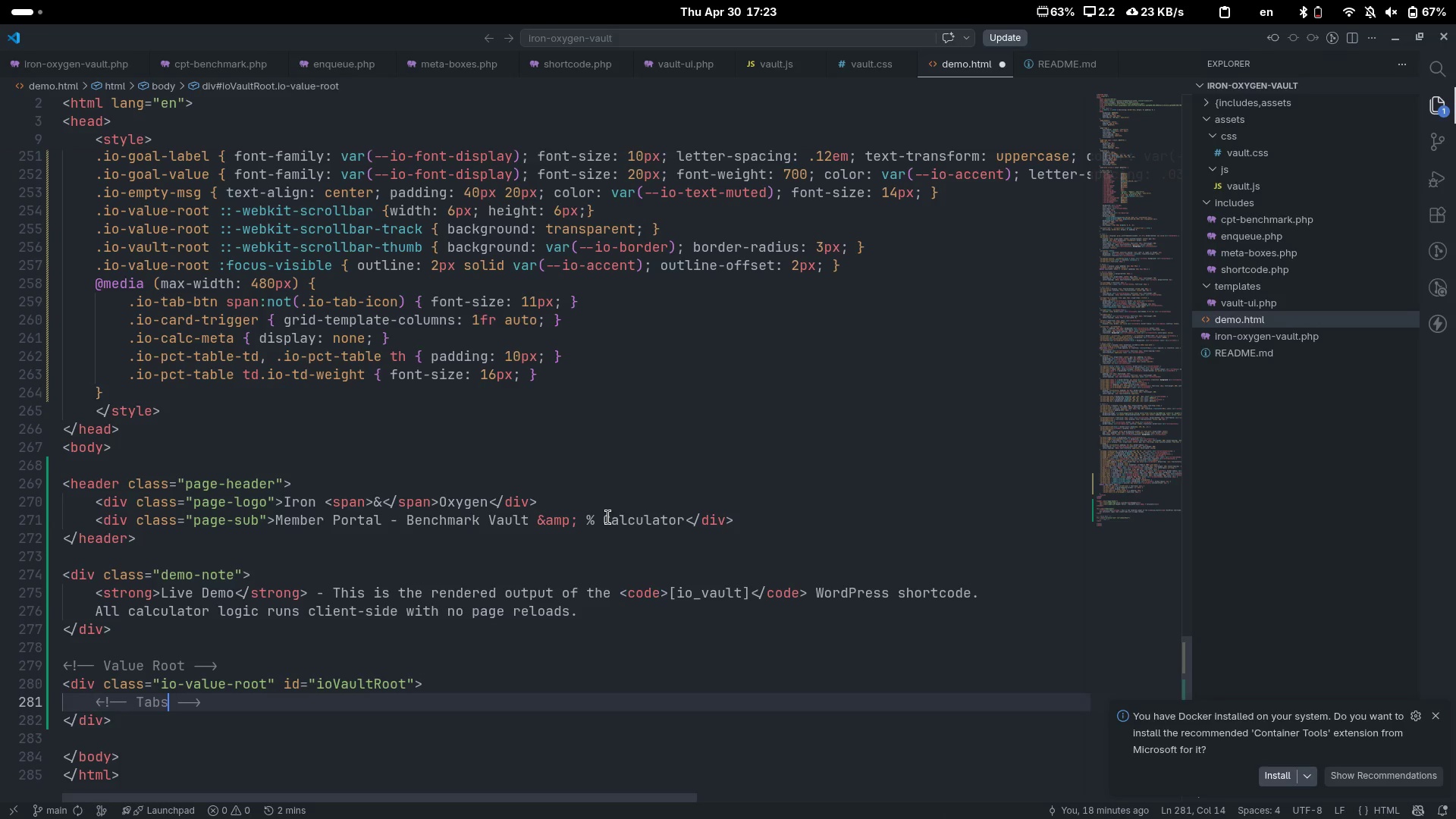 
key(Control+ControlLeft)
 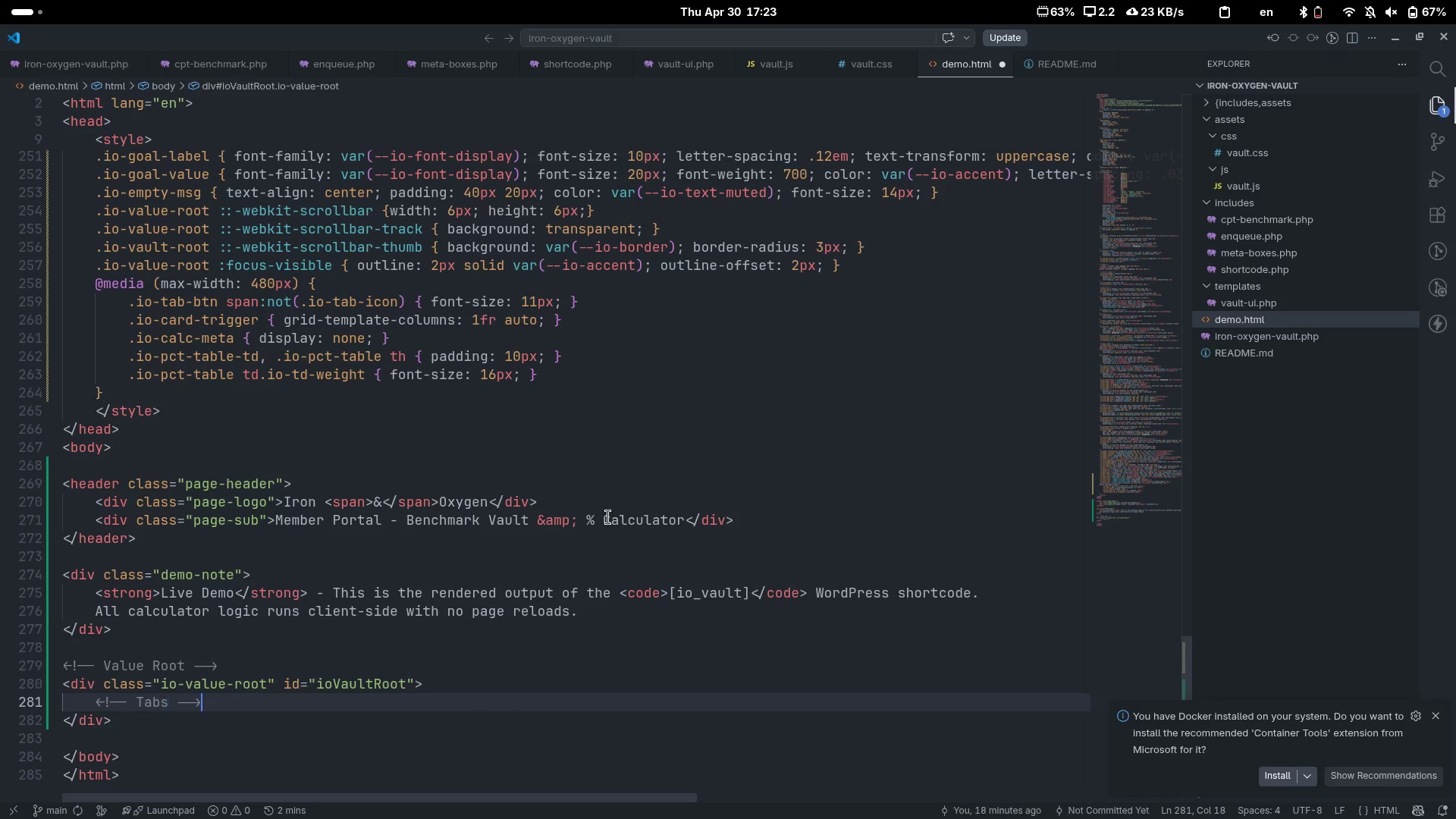 
key(Control+ArrowRight)
 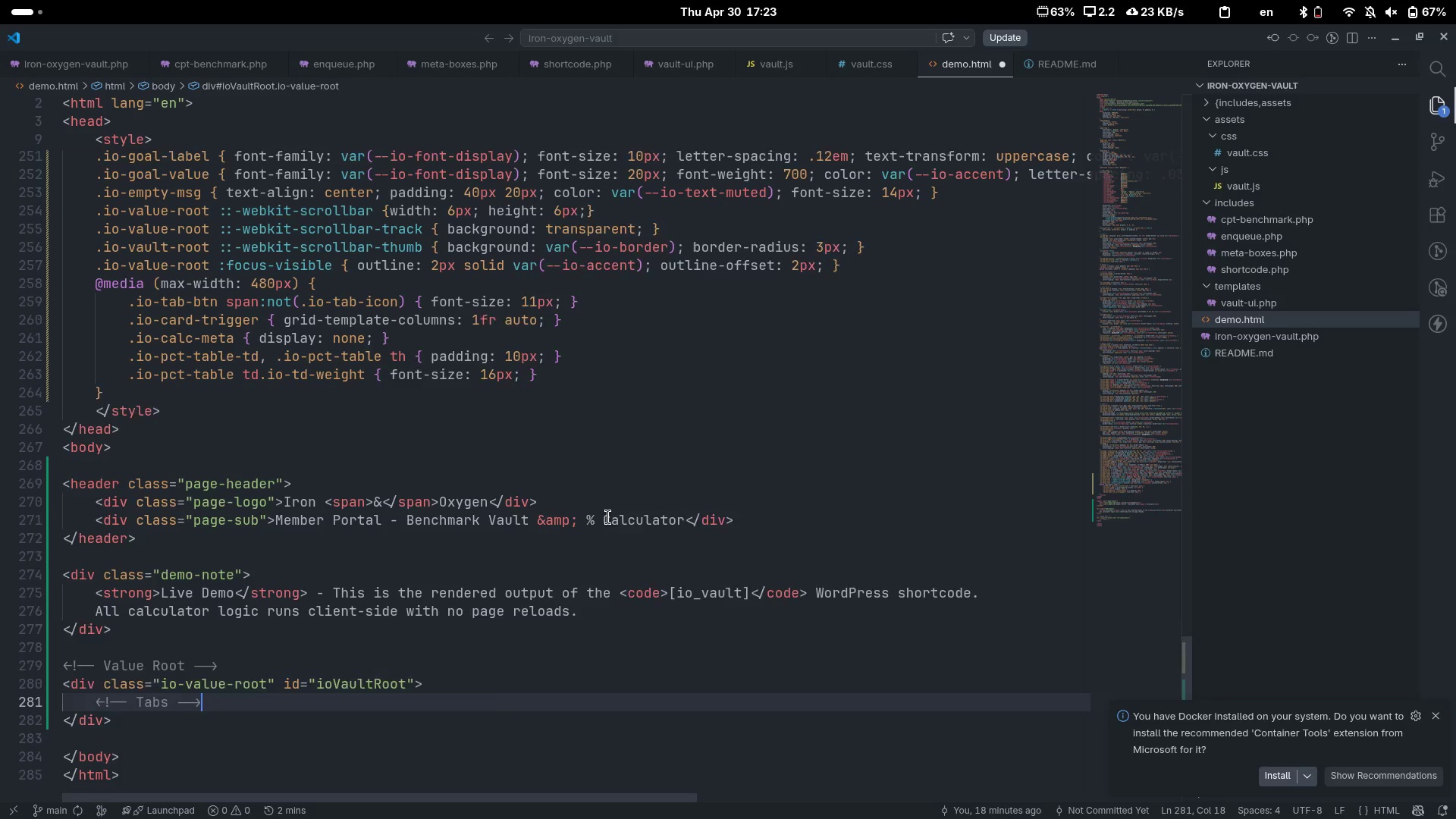 
key(Enter)
 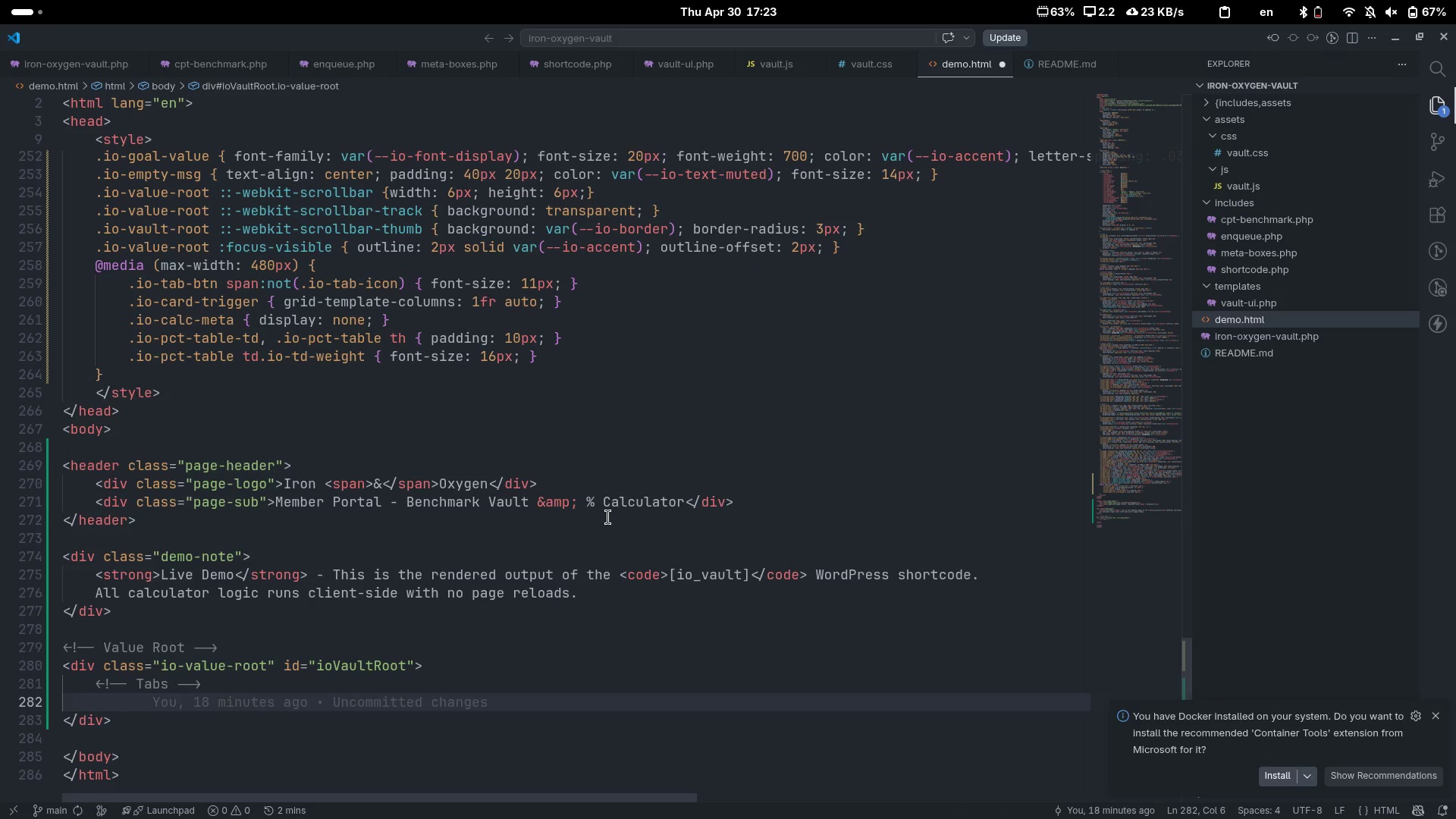 
type(<nac)
key(Backspace)
type(v>)
 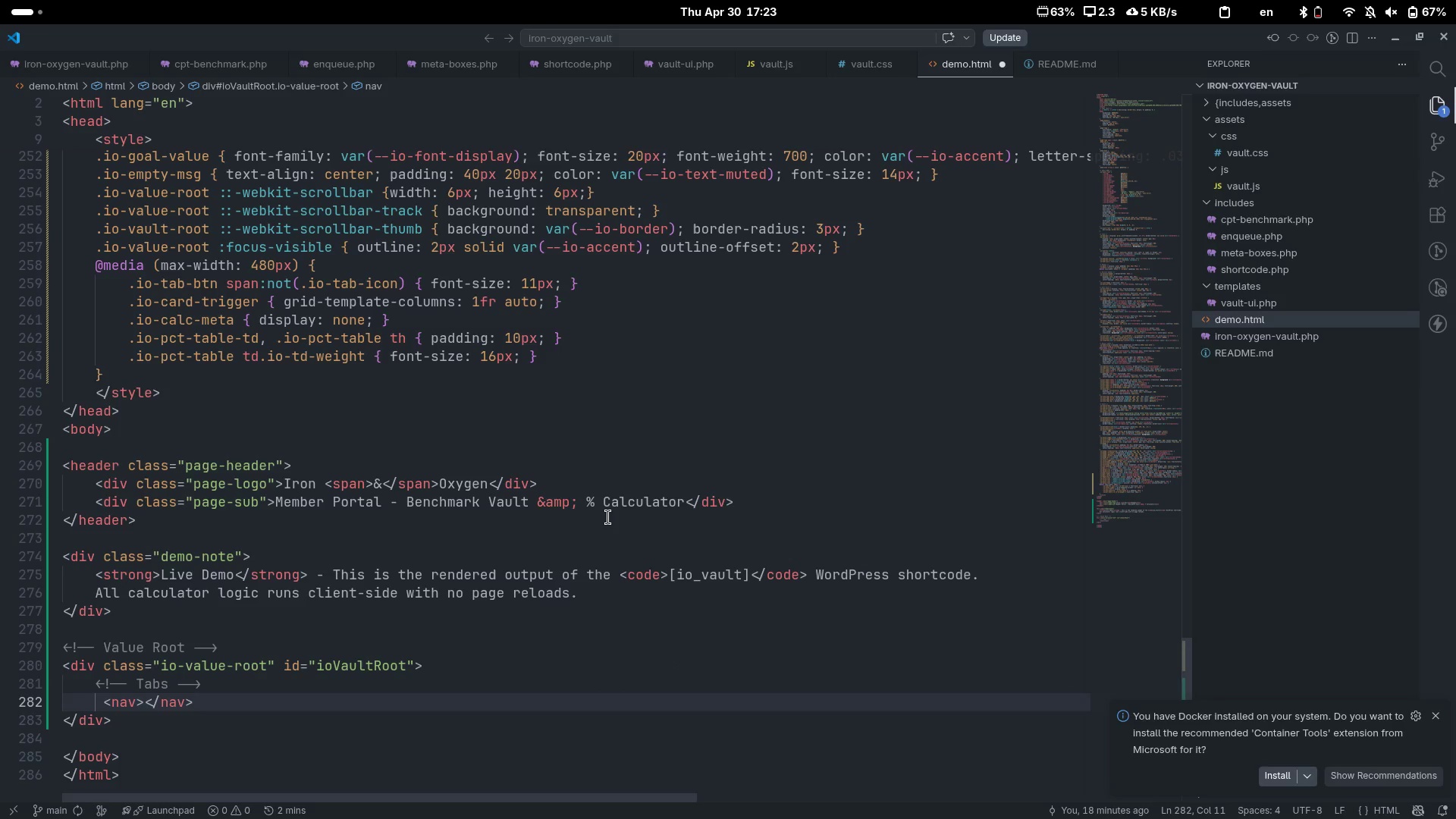 
key(Enter)
 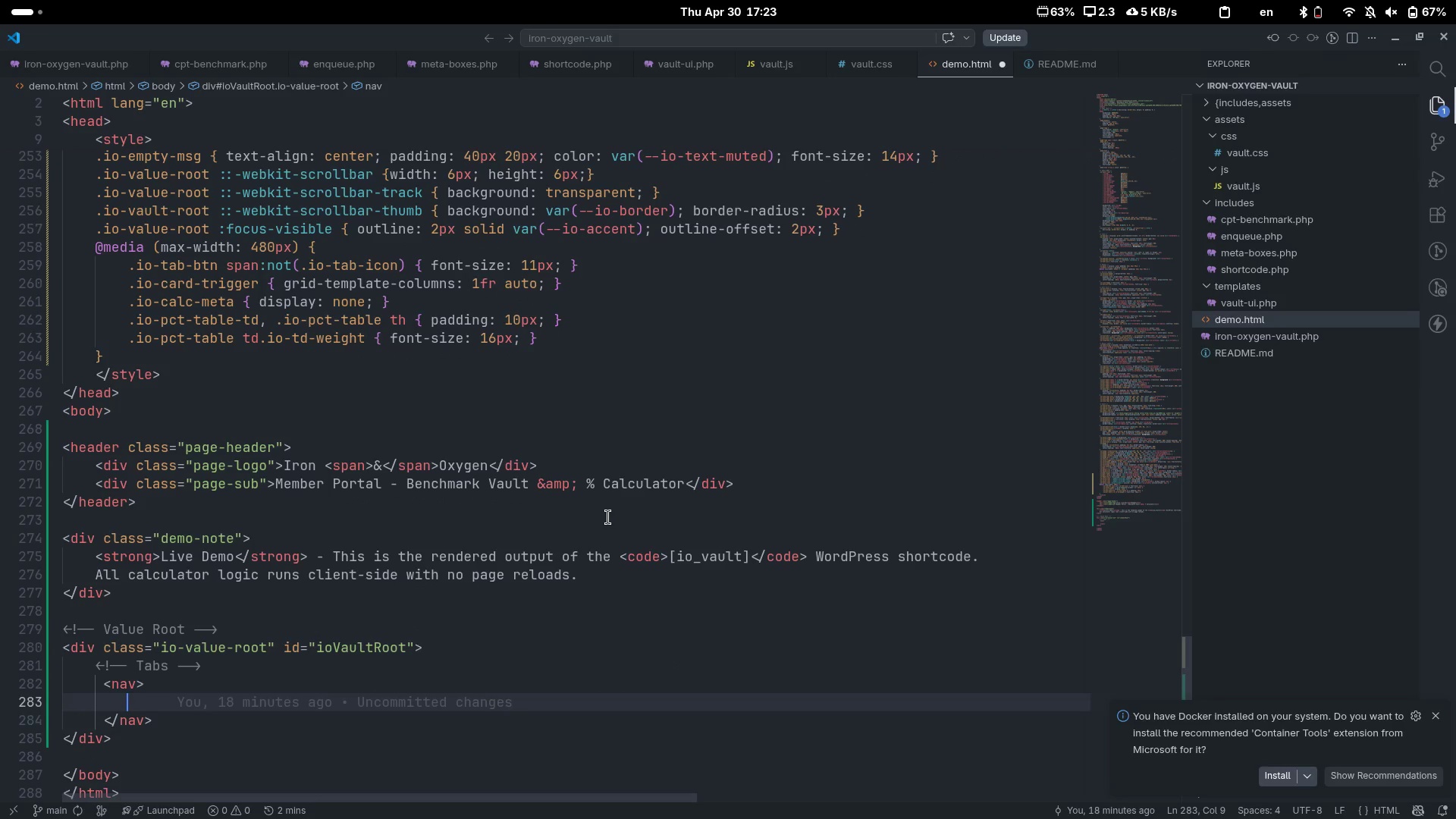 
key(ArrowUp)
 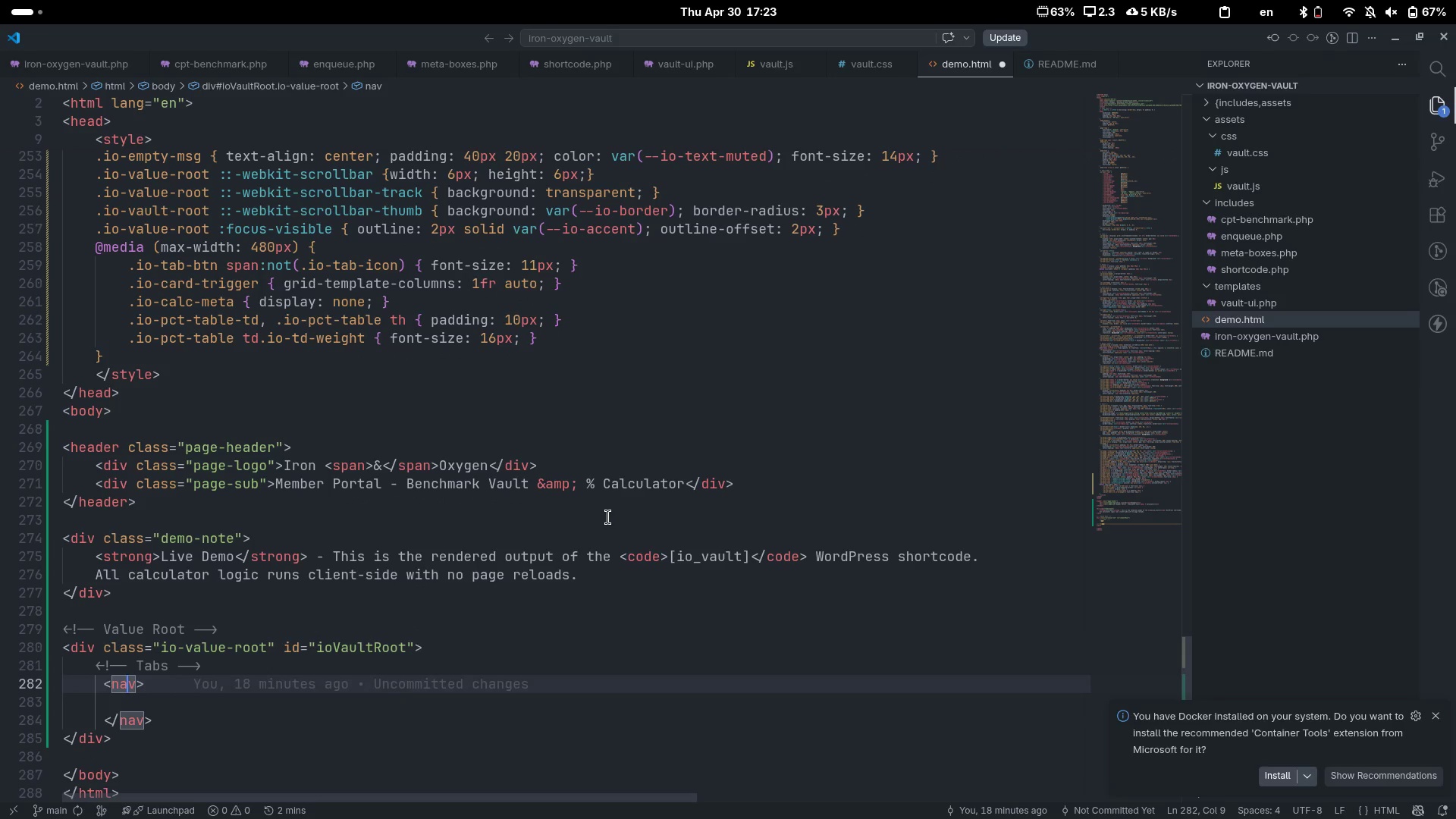 
key(ArrowRight)
 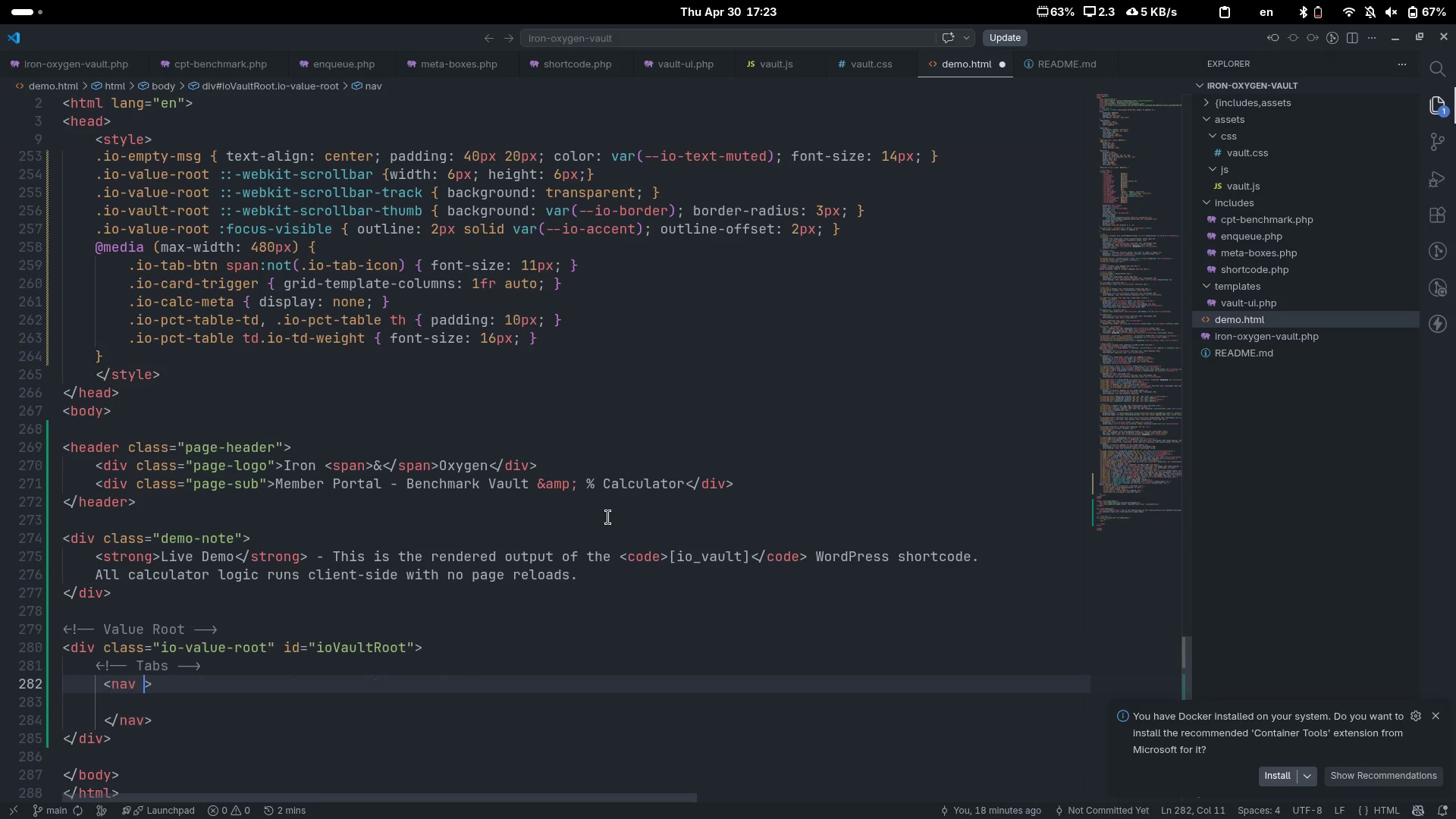 
type( class=io-tab-nav)
 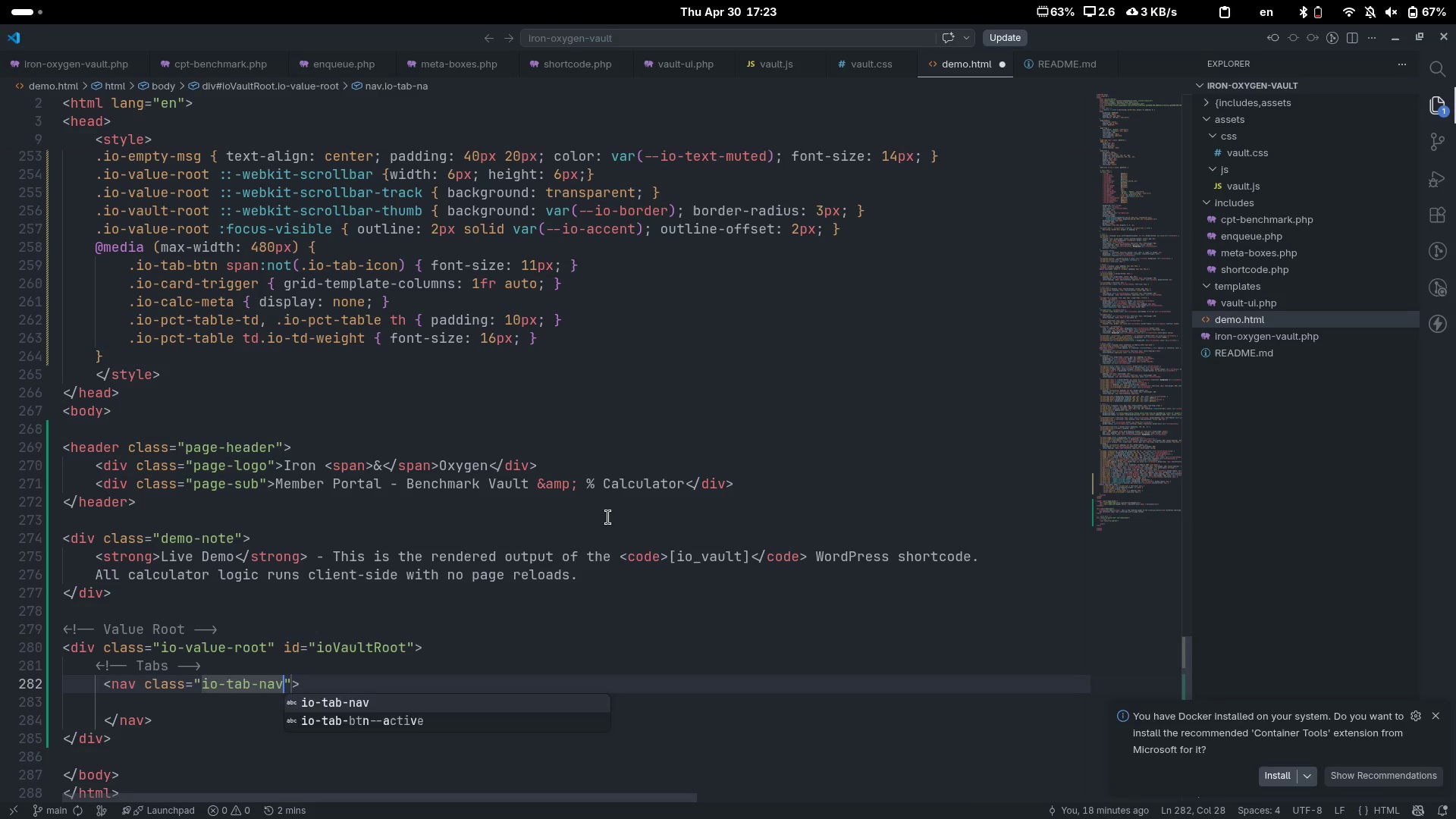 
key(ArrowRight)
 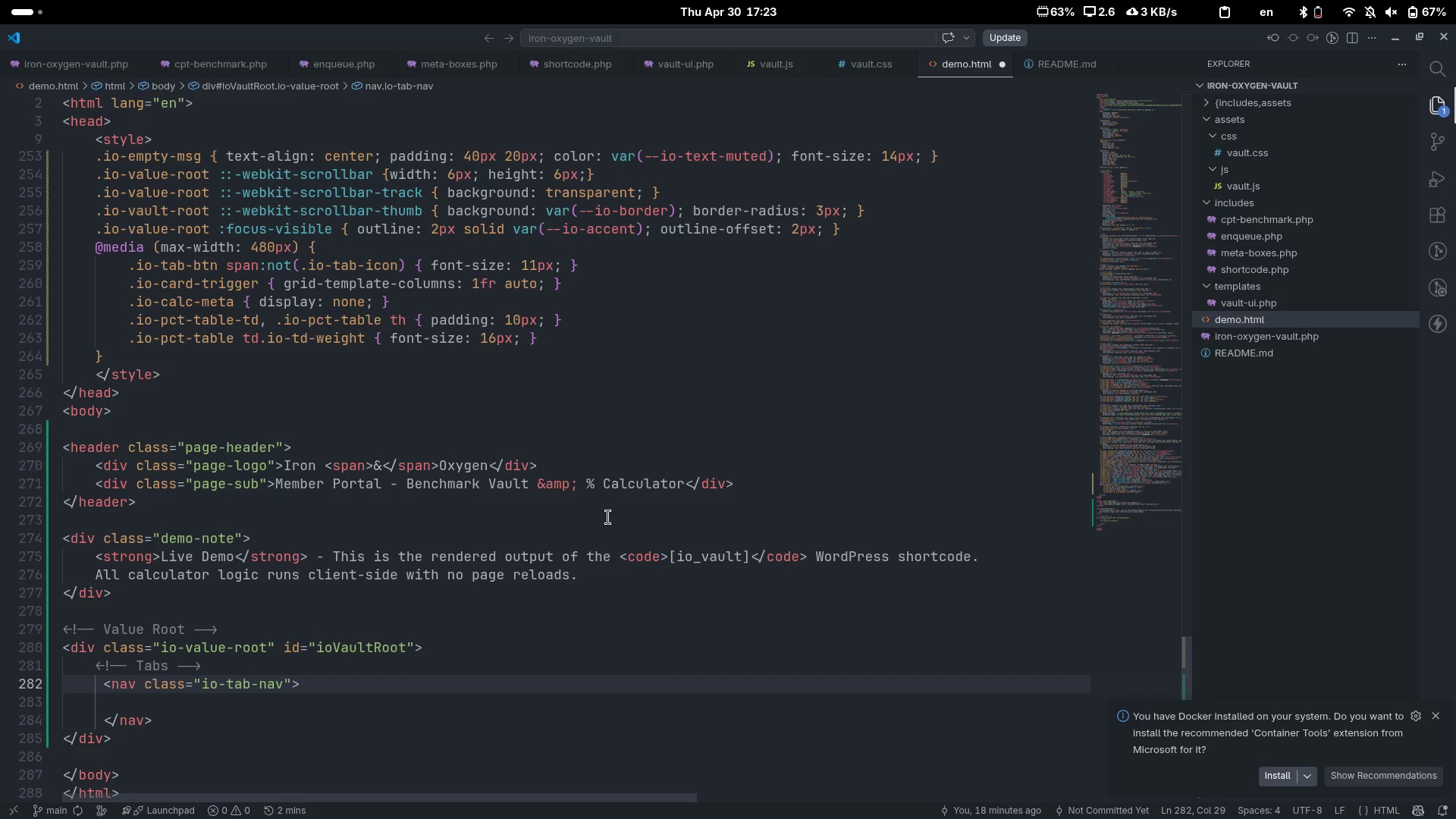 
type( id-)
key(Backspace)
type(=ioVaultT)
key(Backspace)
type(Root)
 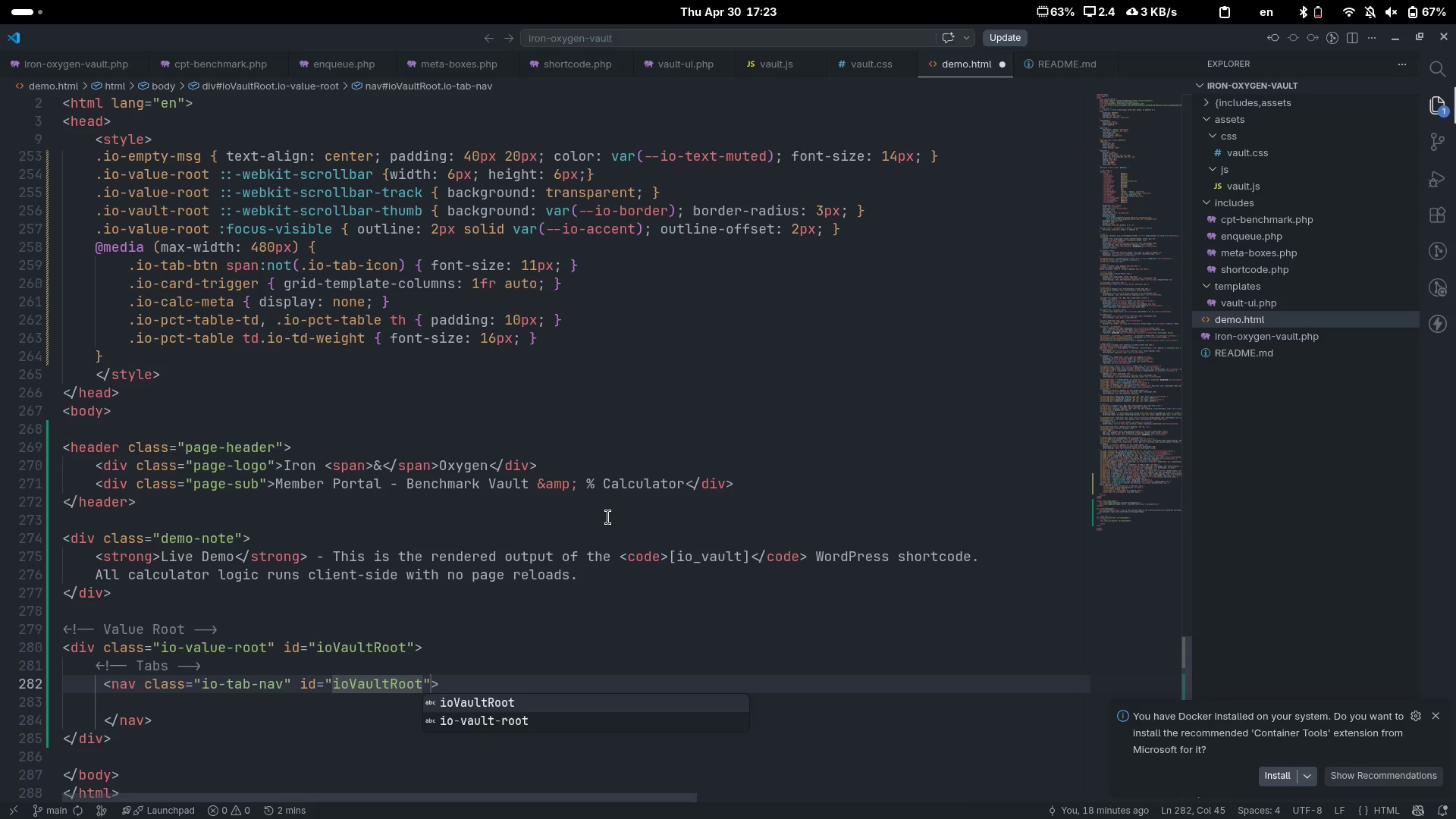 
key(ArrowRight)
 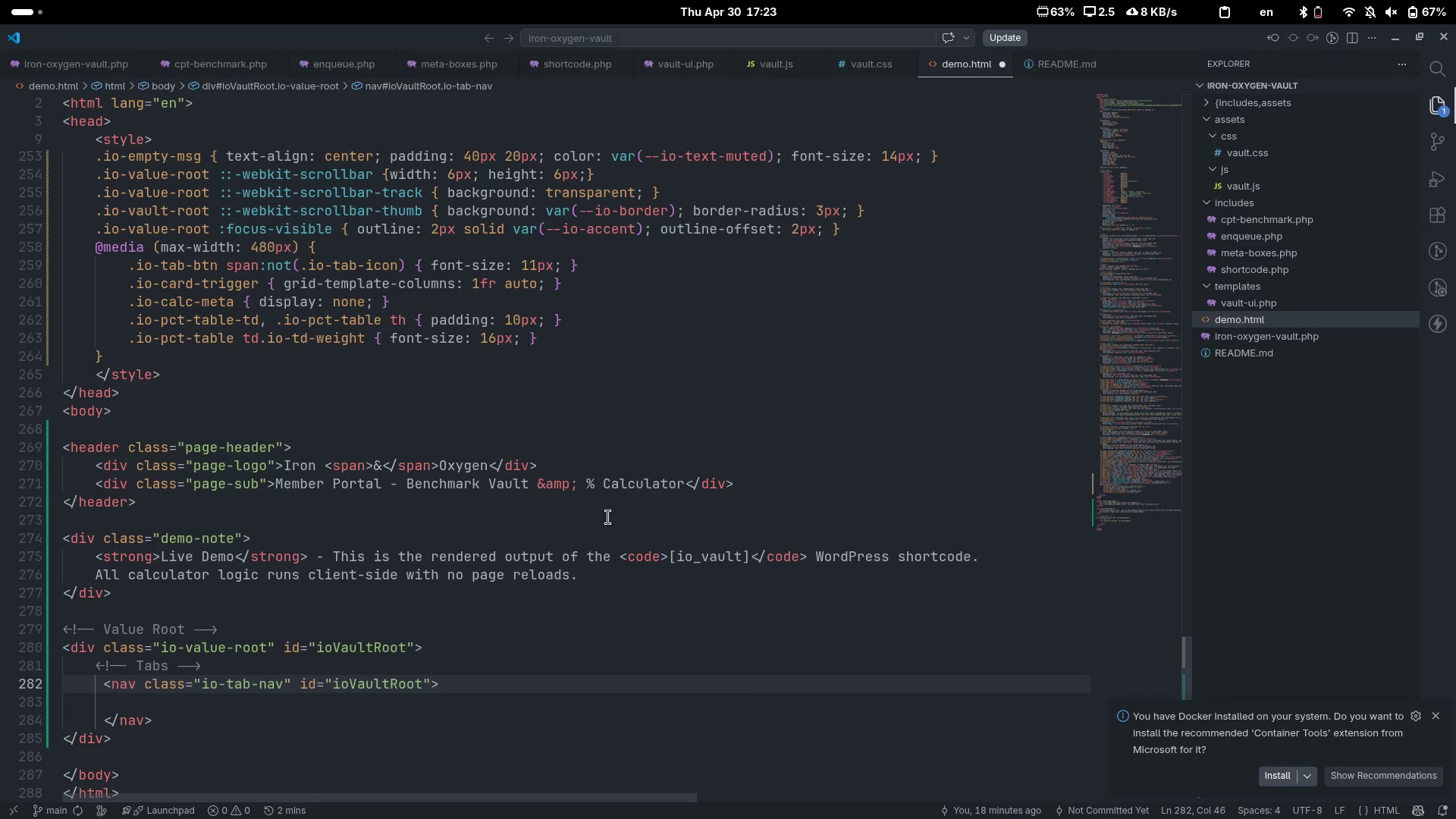 
wait(6.33)
 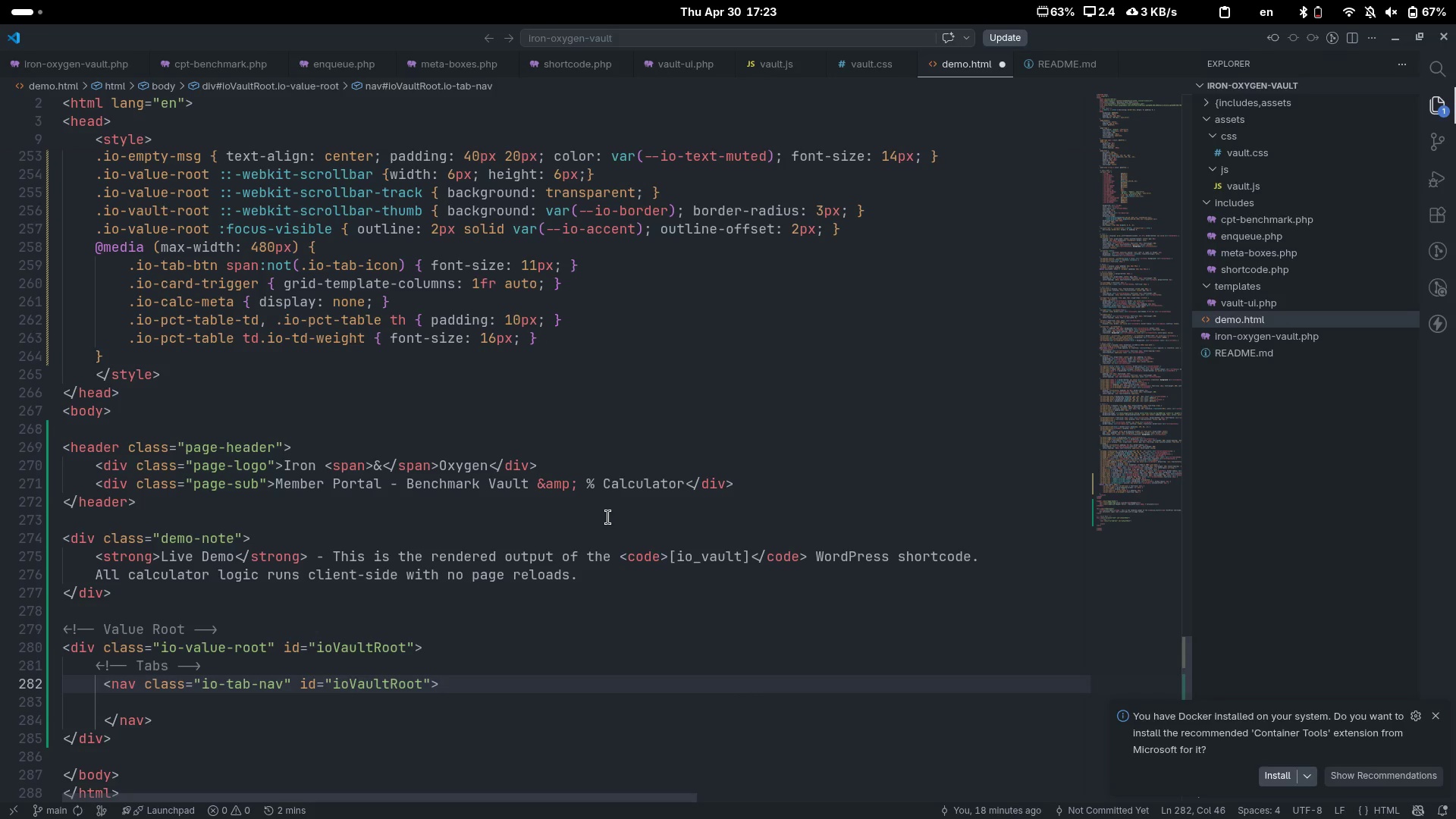 
key(Control+Backspace)
 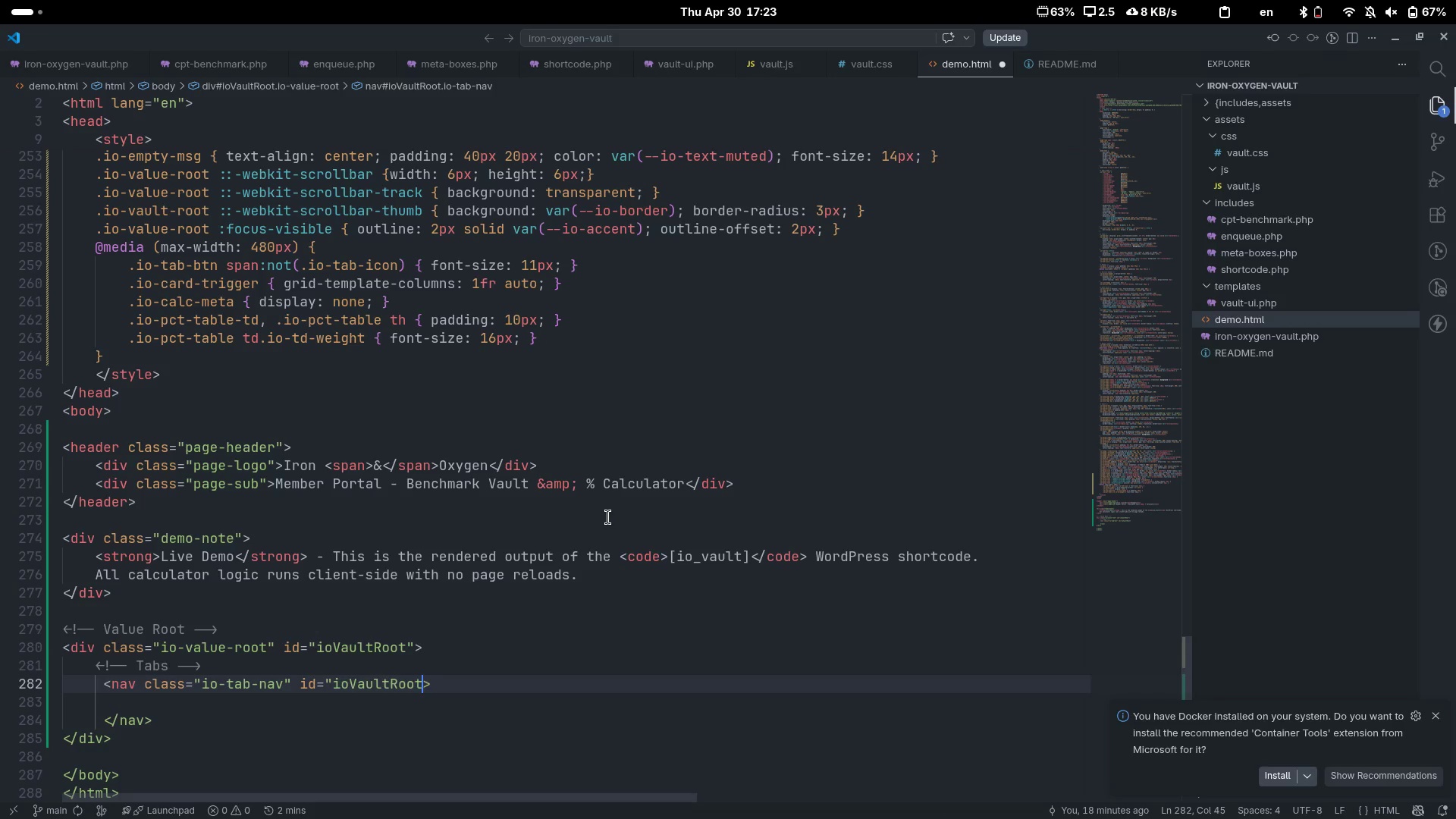 
key(Control+Backspace)
 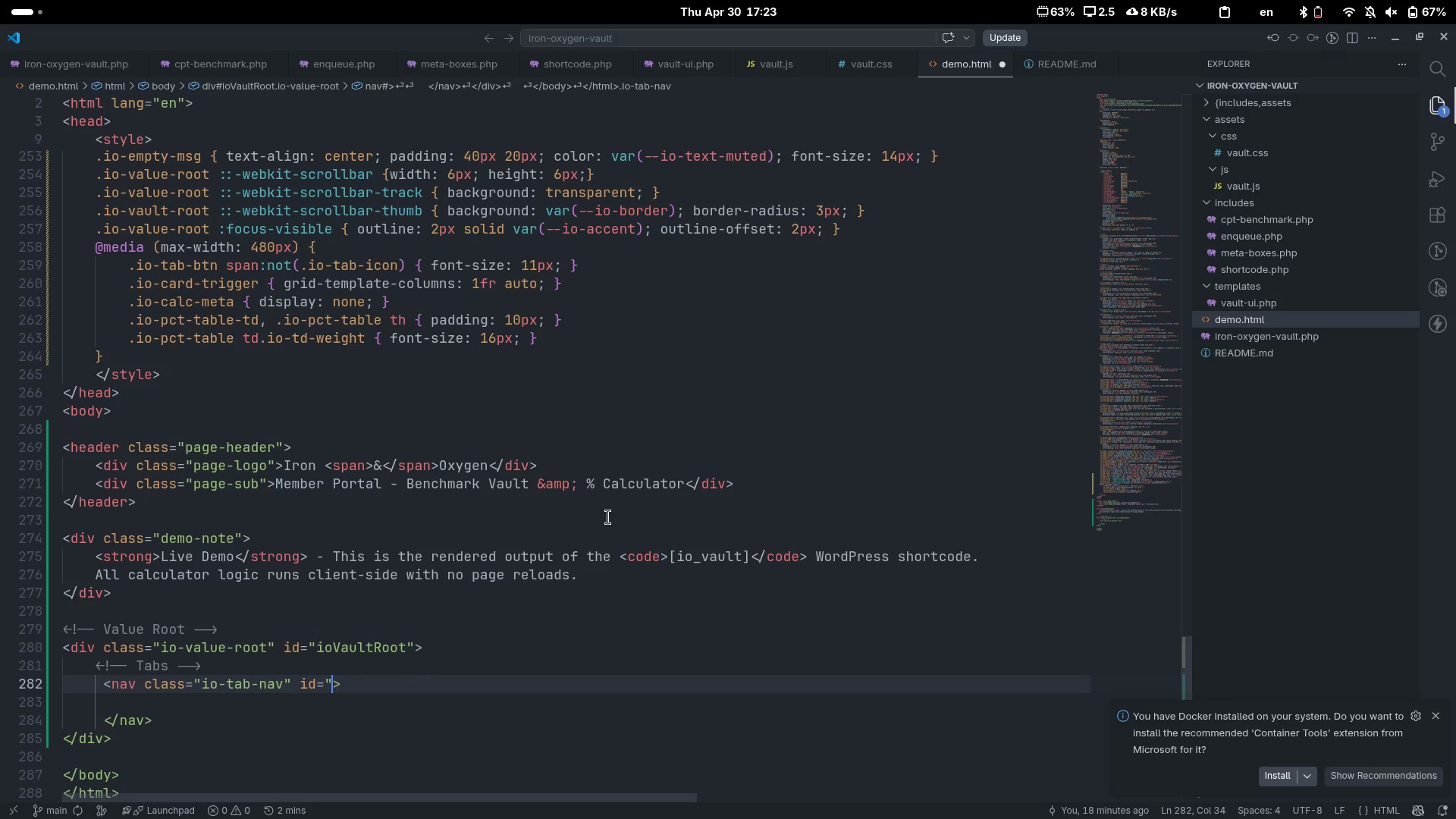 
type(tablist")
 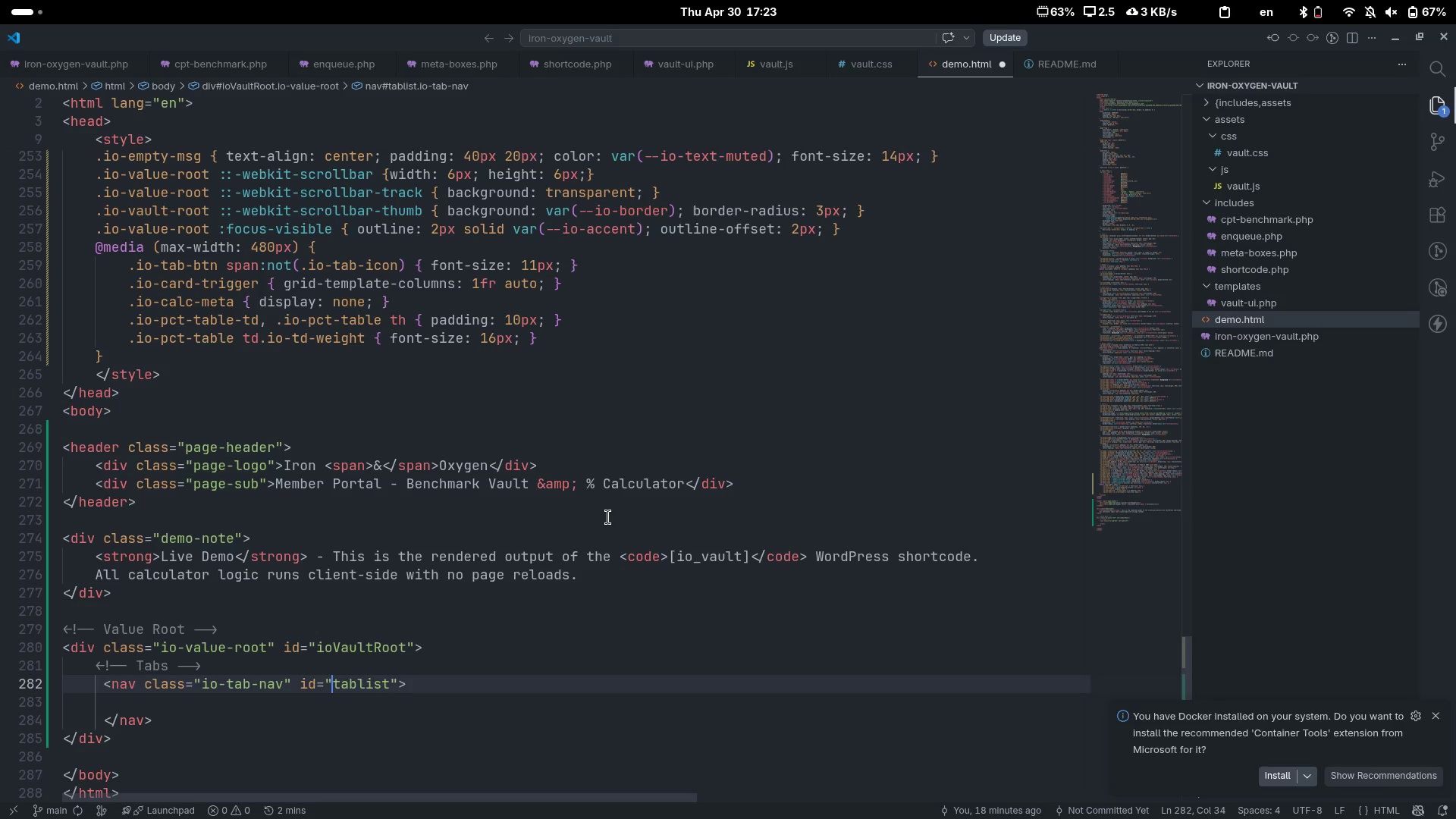 
key(Control+ArrowLeft)
 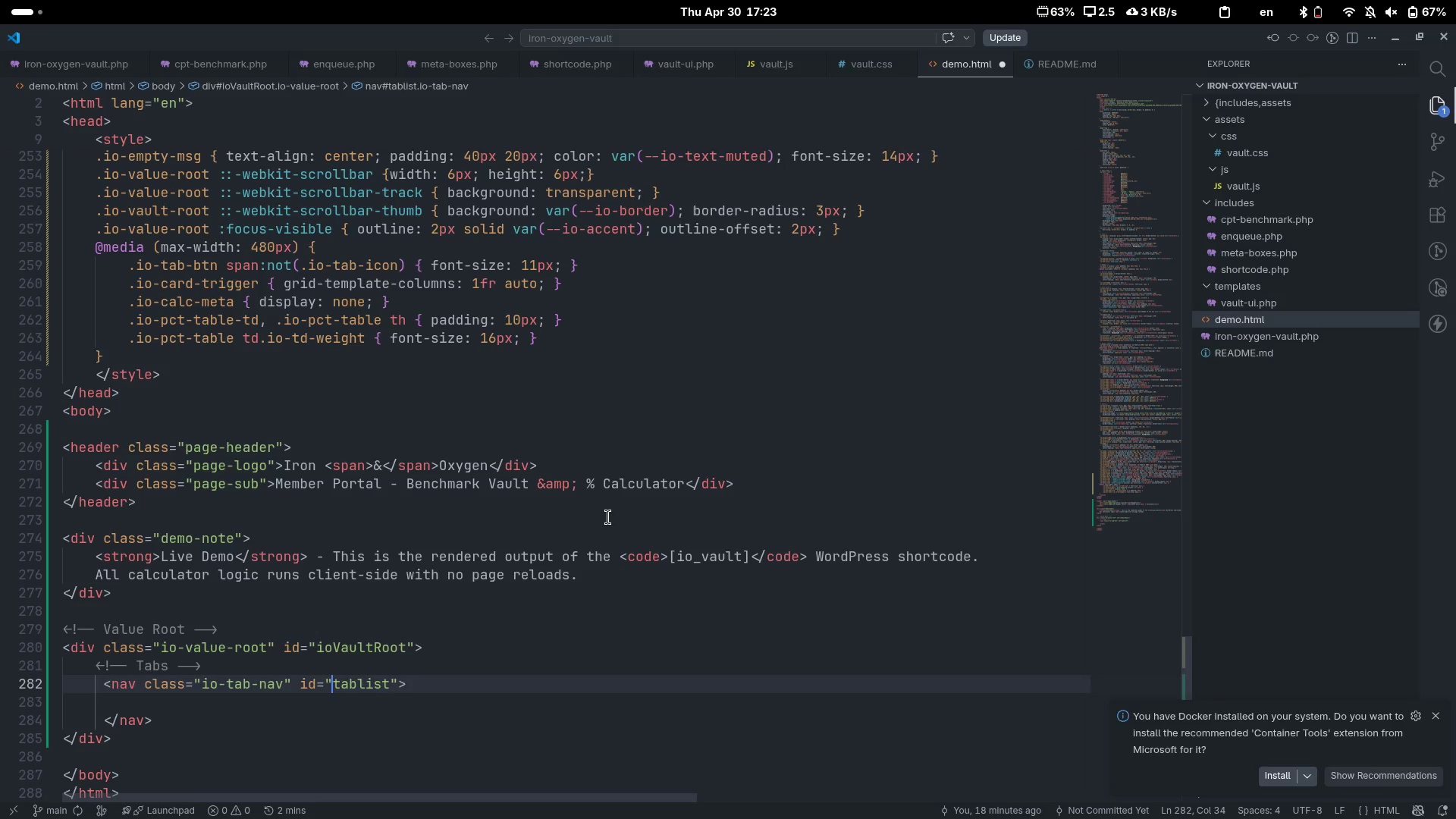 
key(Control+ArrowLeft)
 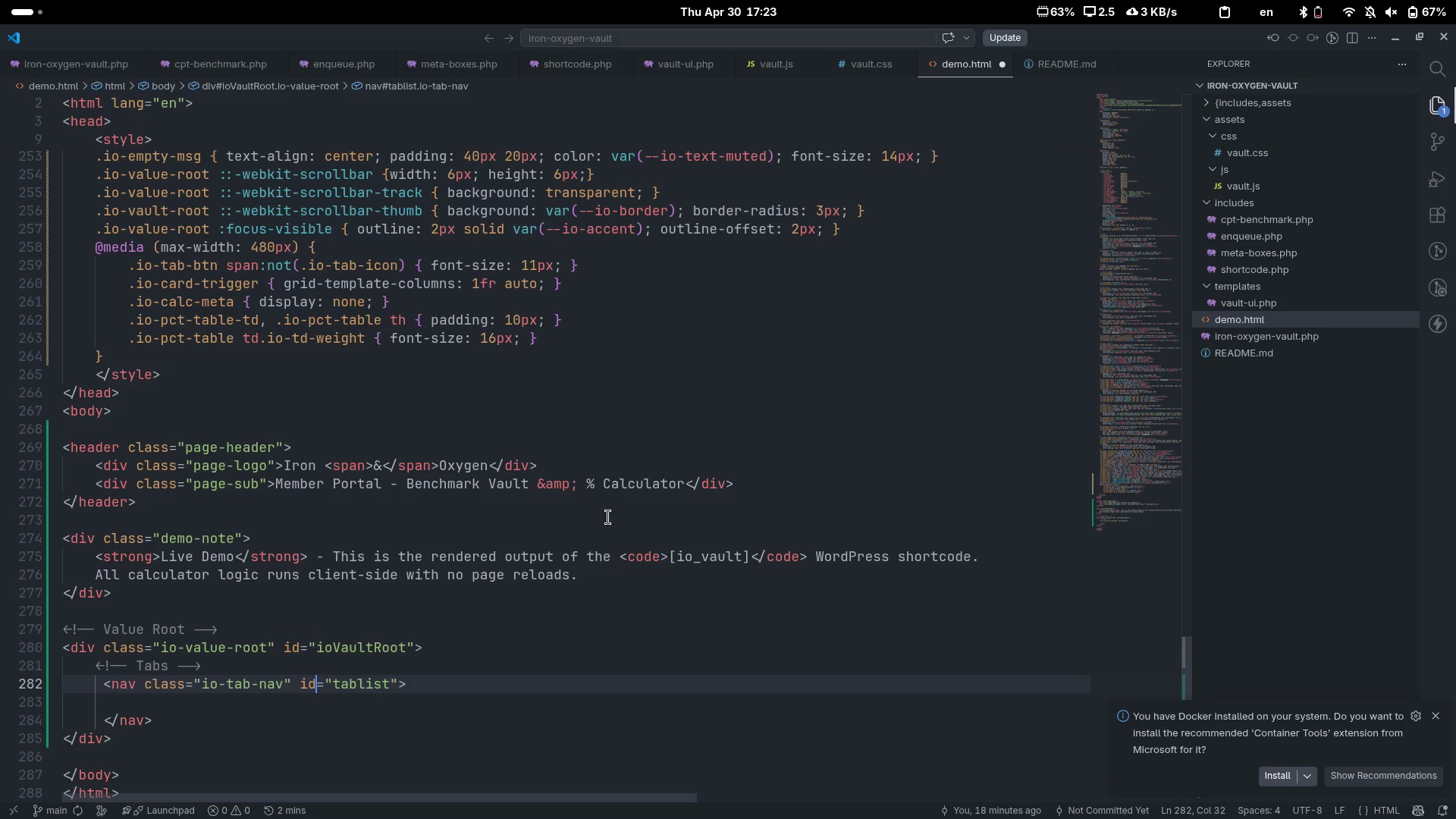 
key(Control+ArrowLeft)
 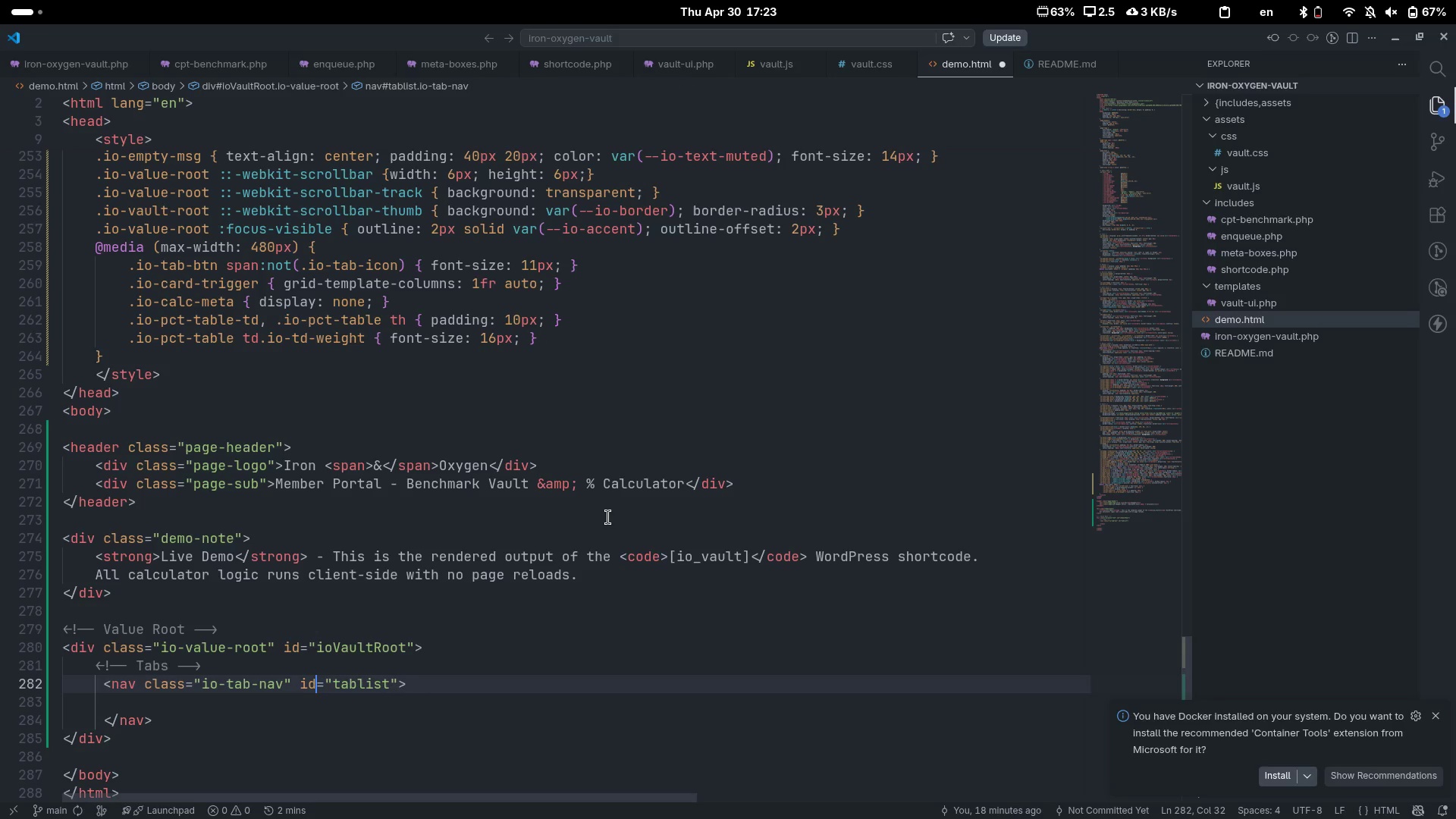 
key(Control+ArrowLeft)
 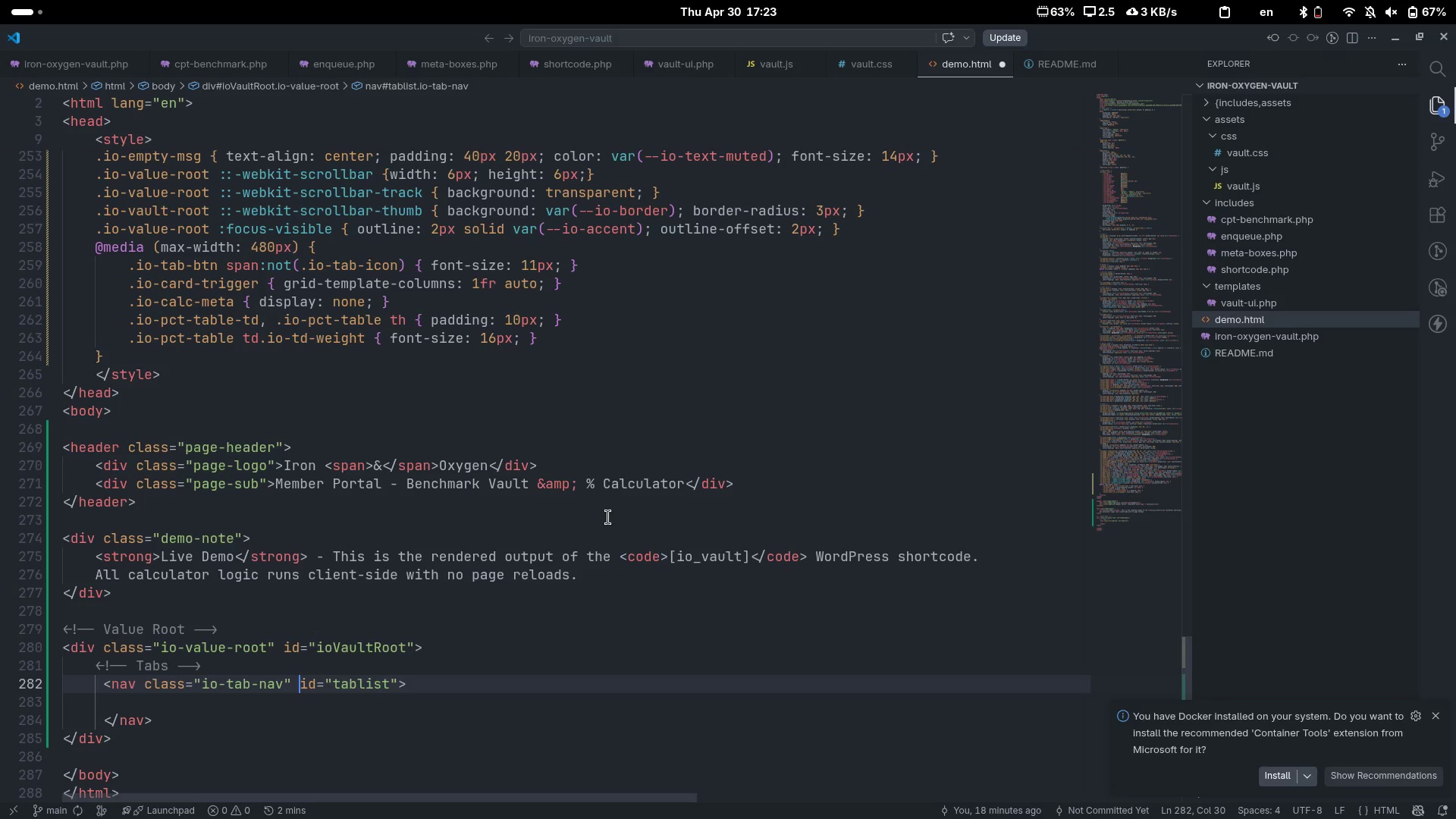 
key(ArrowLeft)
 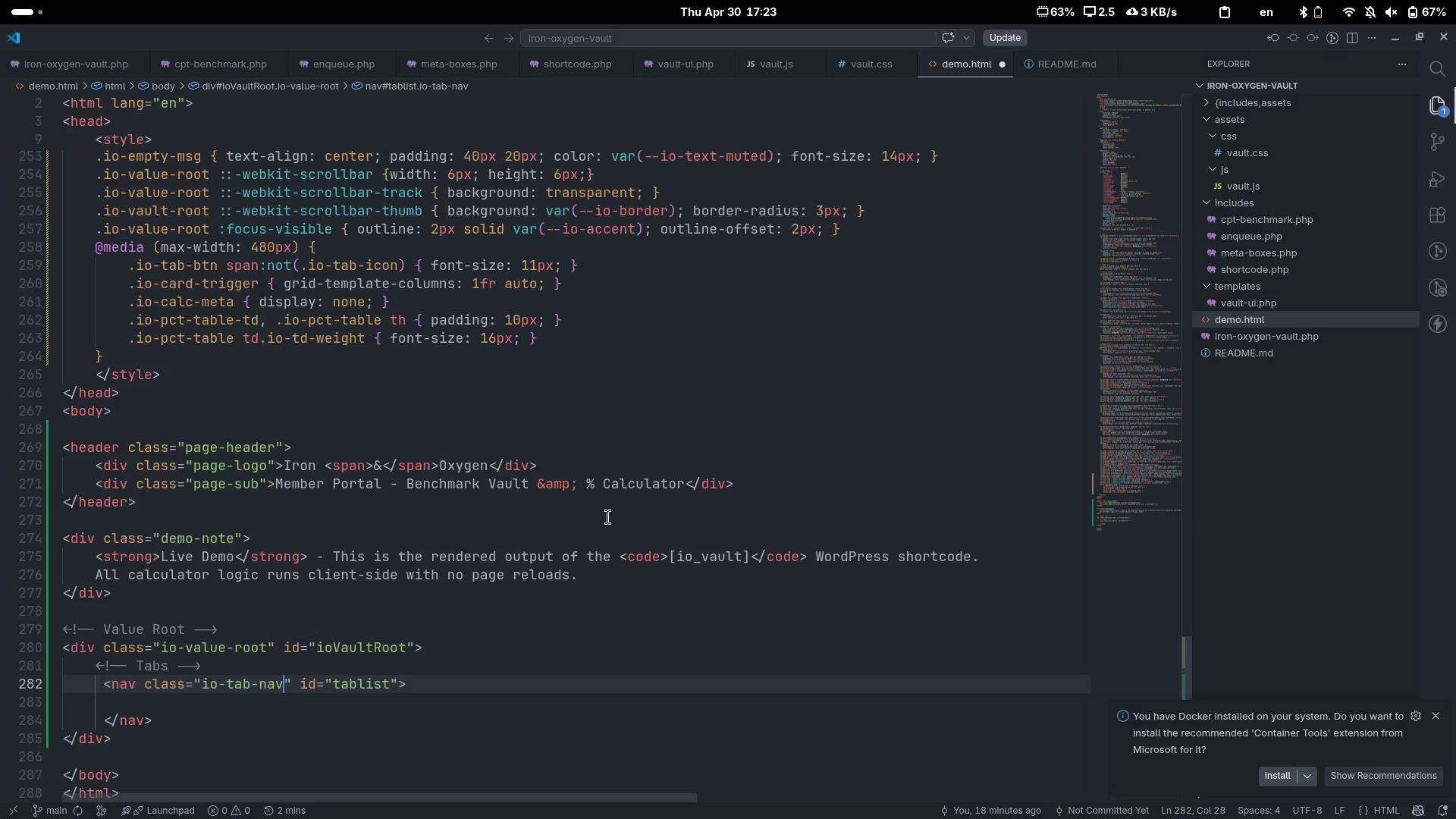 
key(ArrowLeft)
 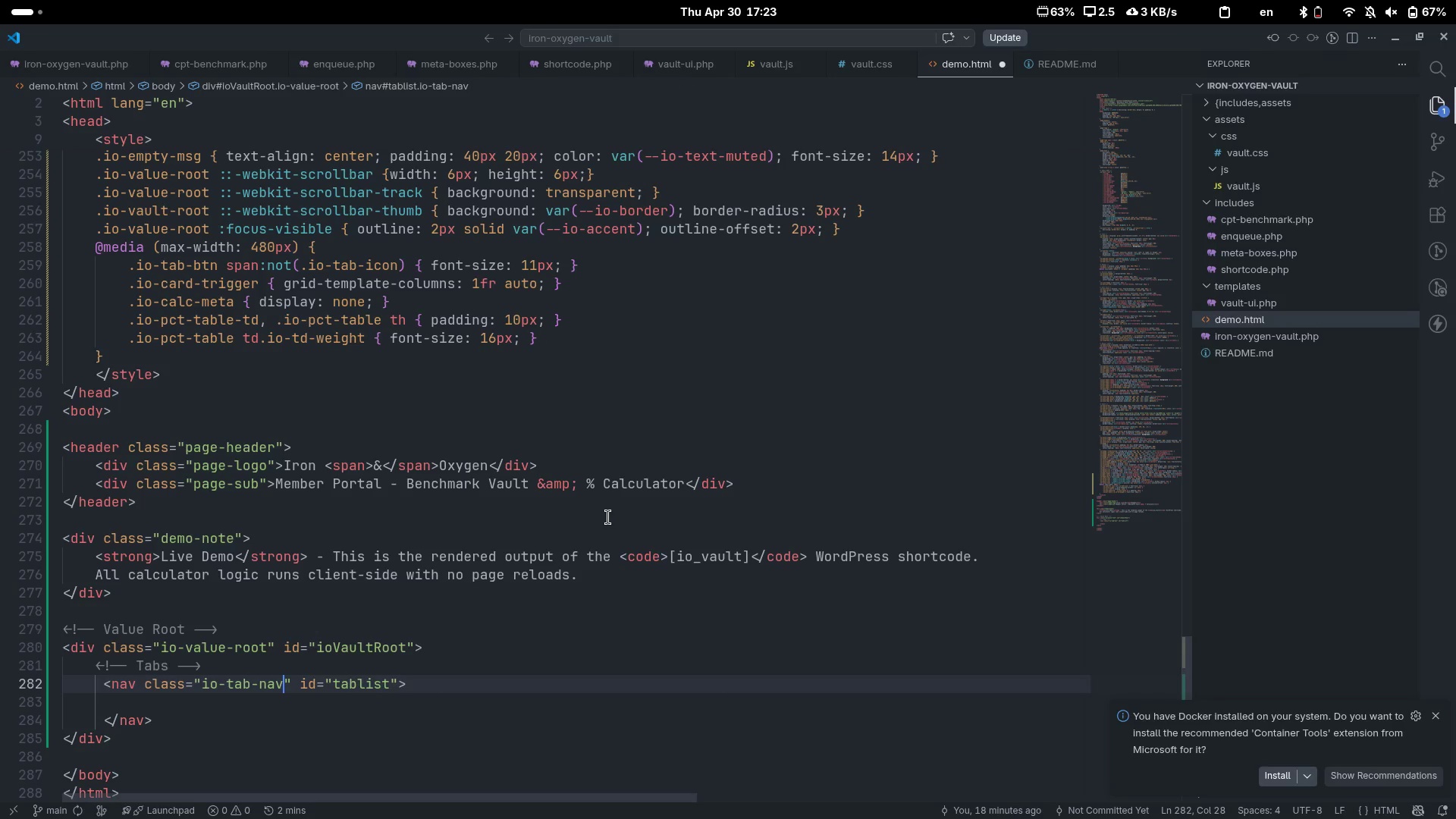 
hold_key(key=ControlLeft, duration=0.8)
 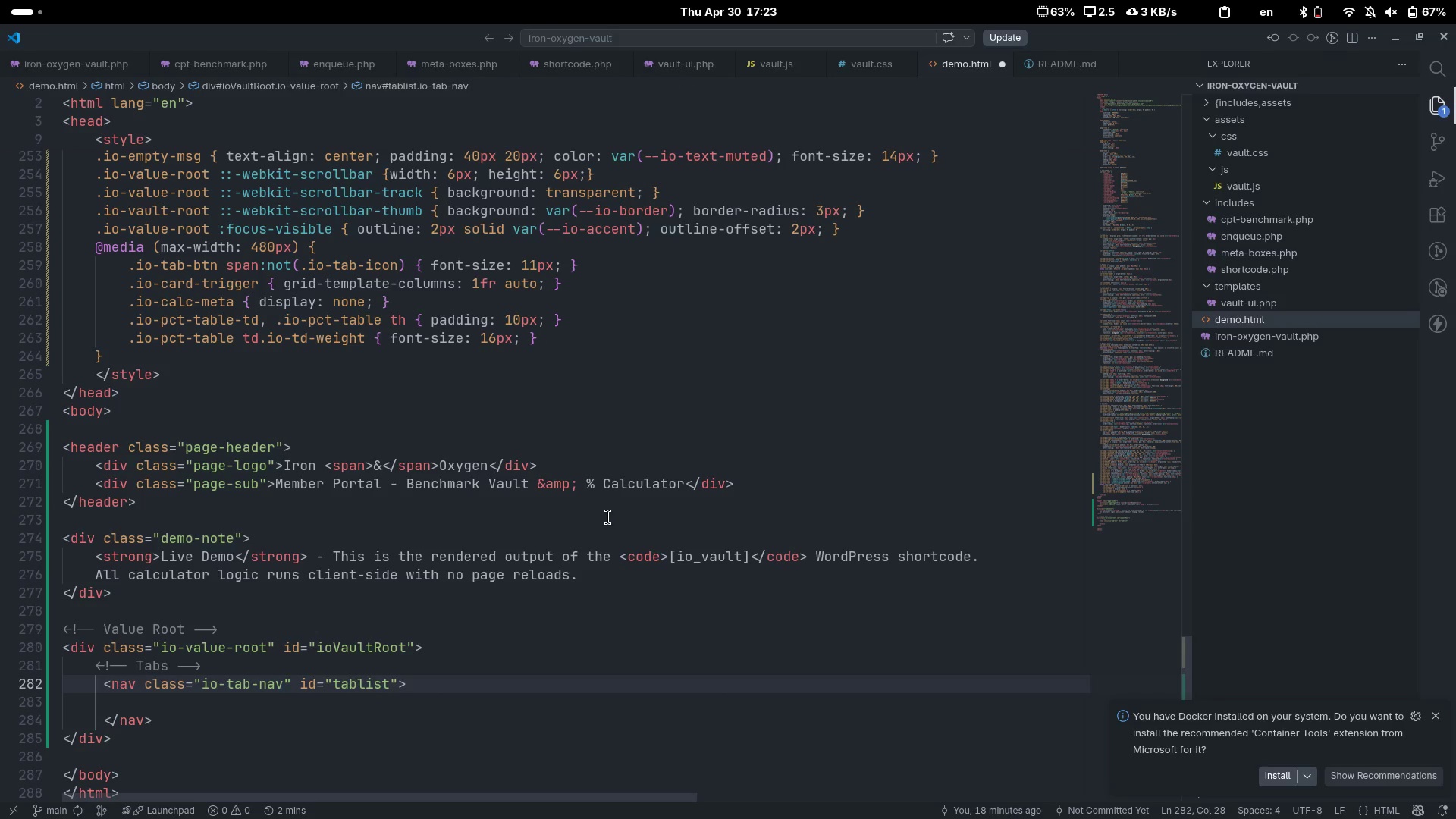 
key(End)
 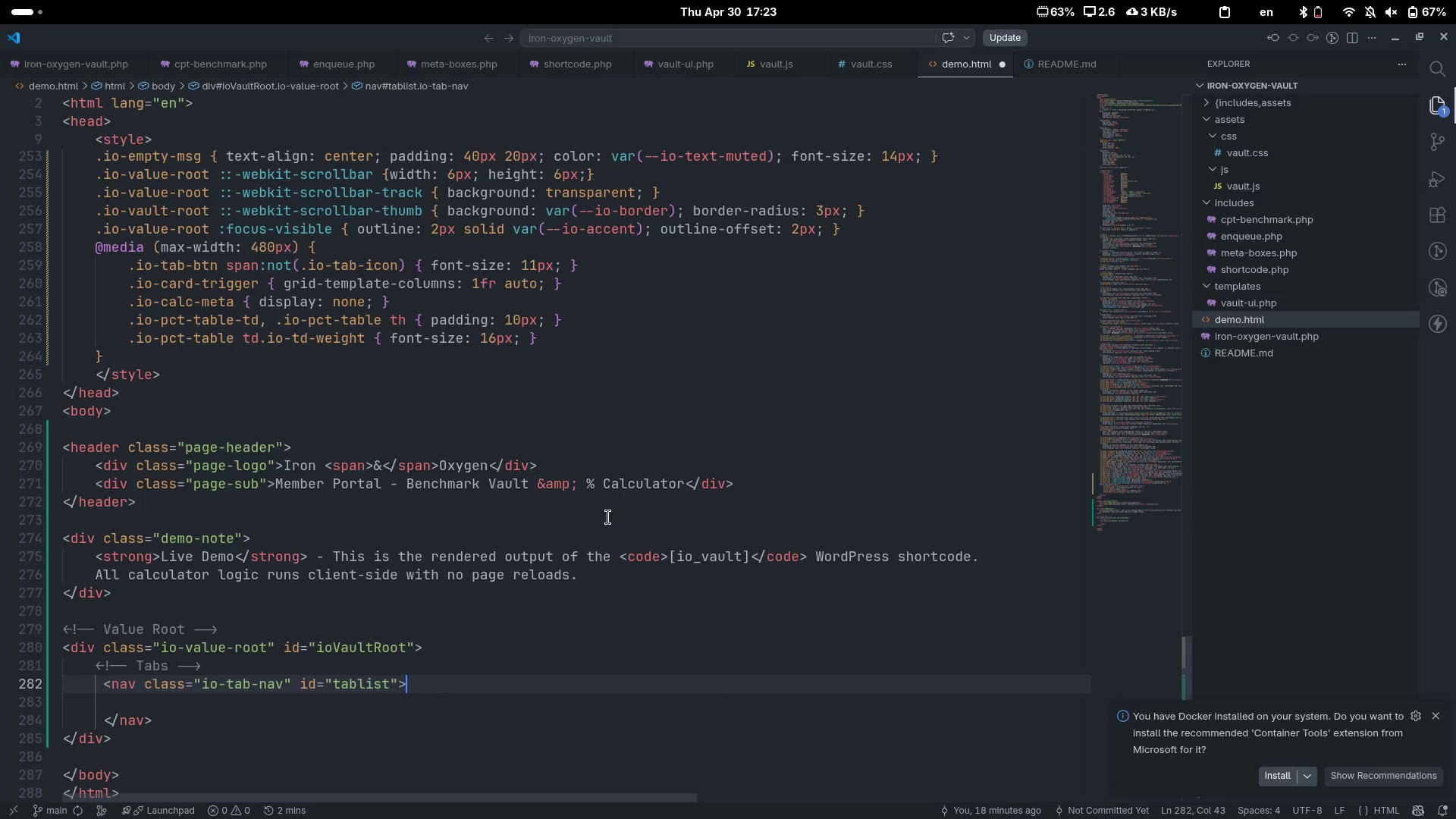 
key(ArrowDown)
 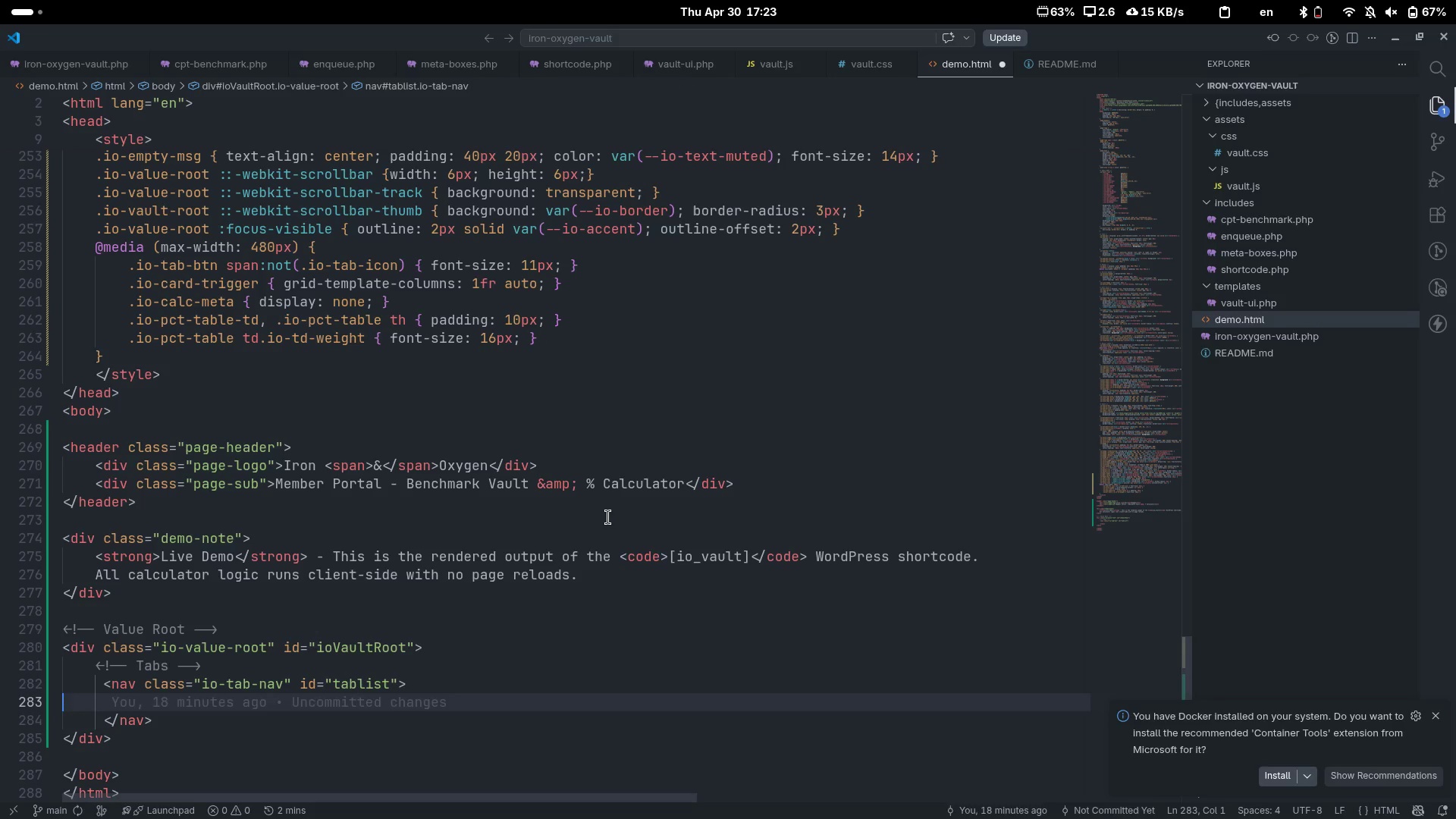 
key(Tab)
type(<button)
key(Tab)
type(>)
 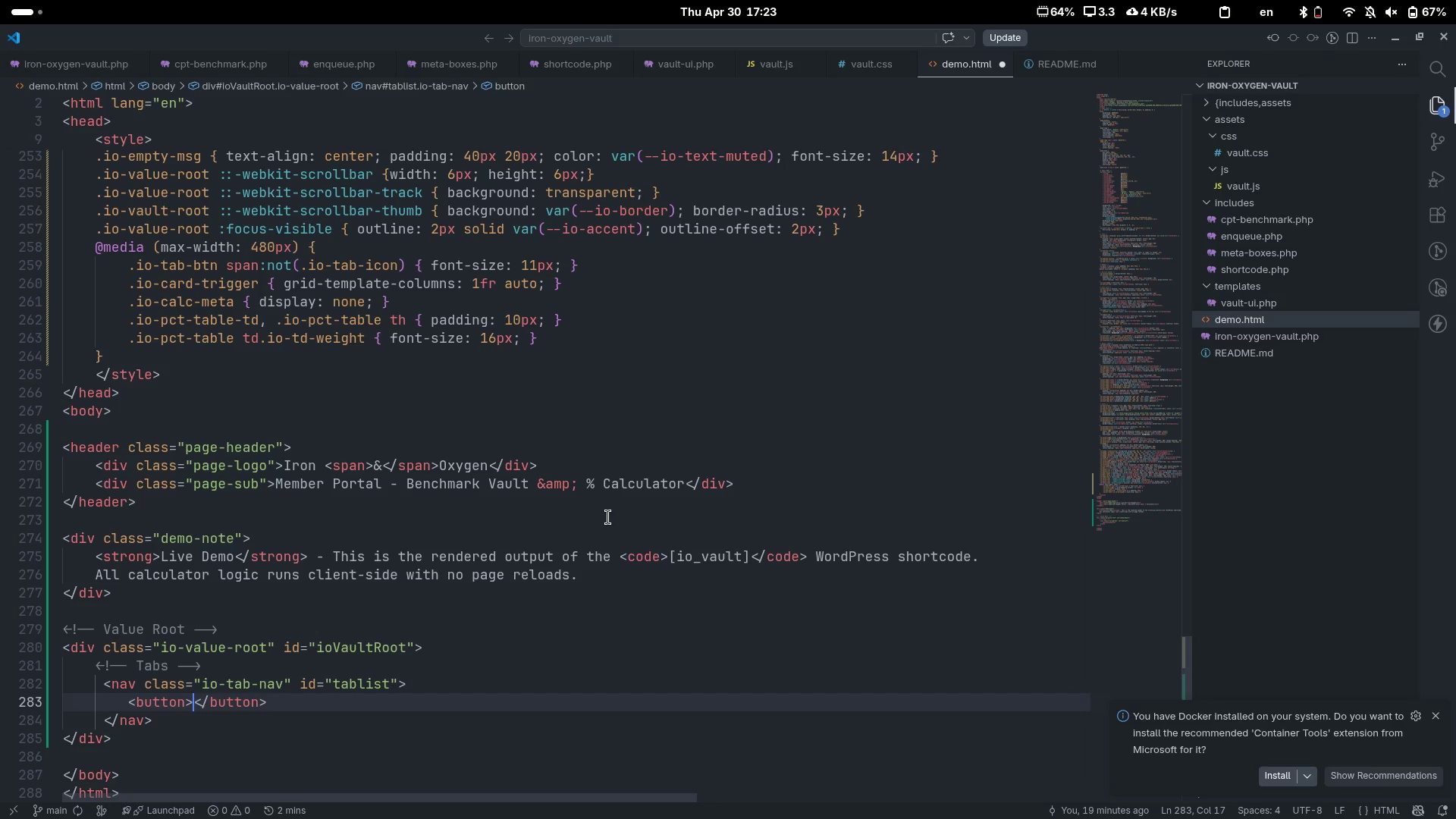 
key(Enter)
 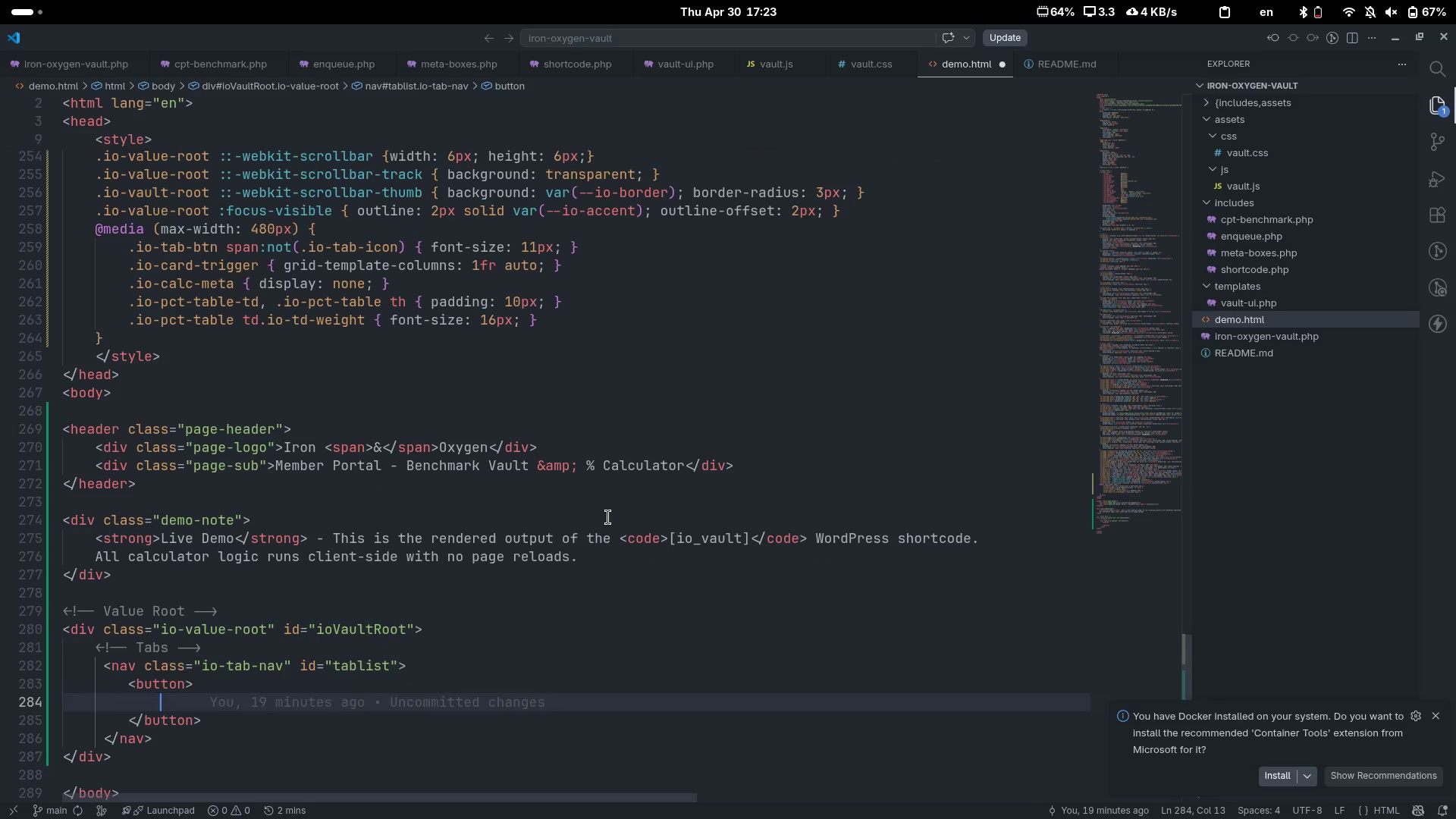 
key(ArrowUp)
 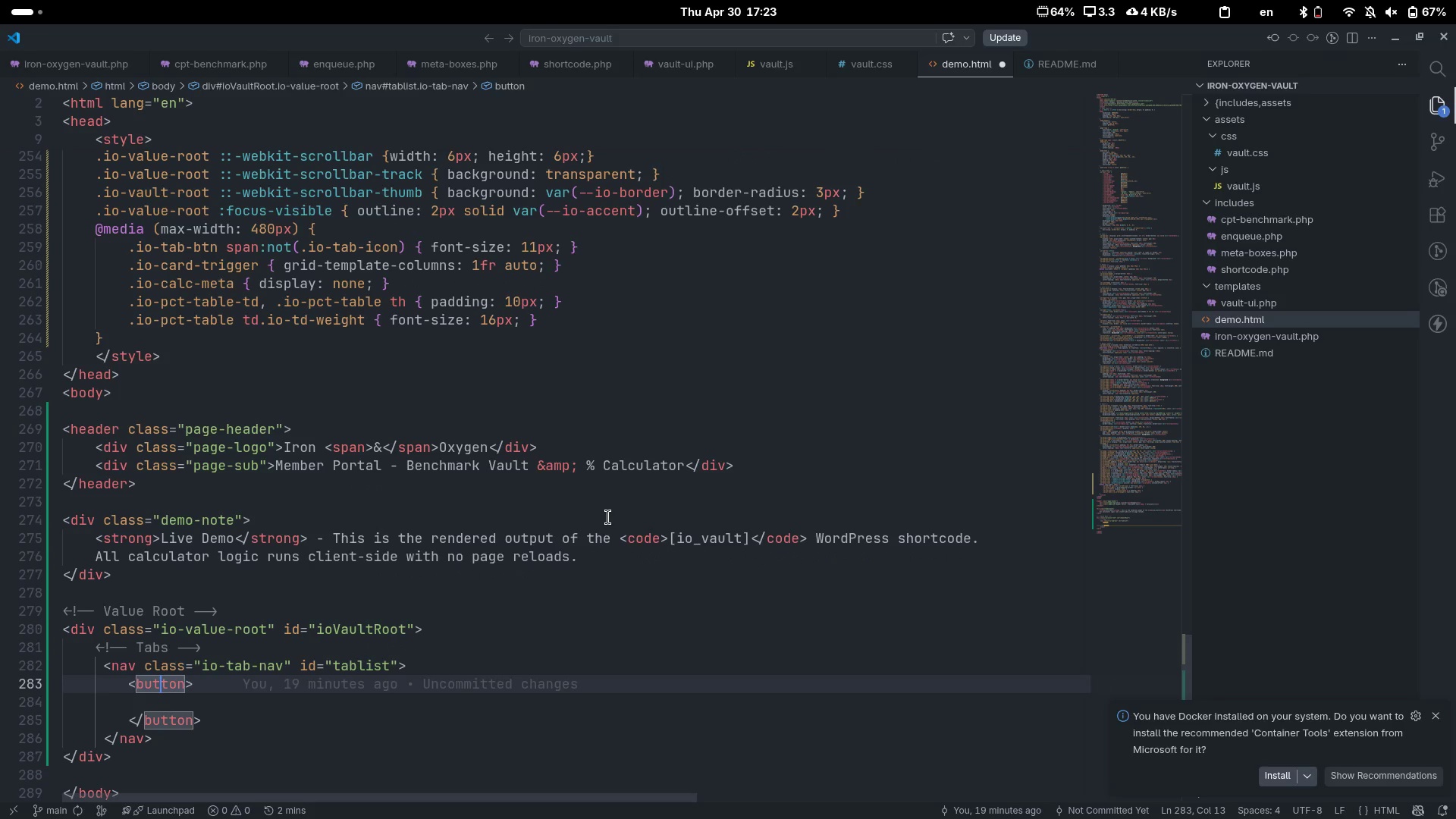 
key(Control+ControlLeft)
 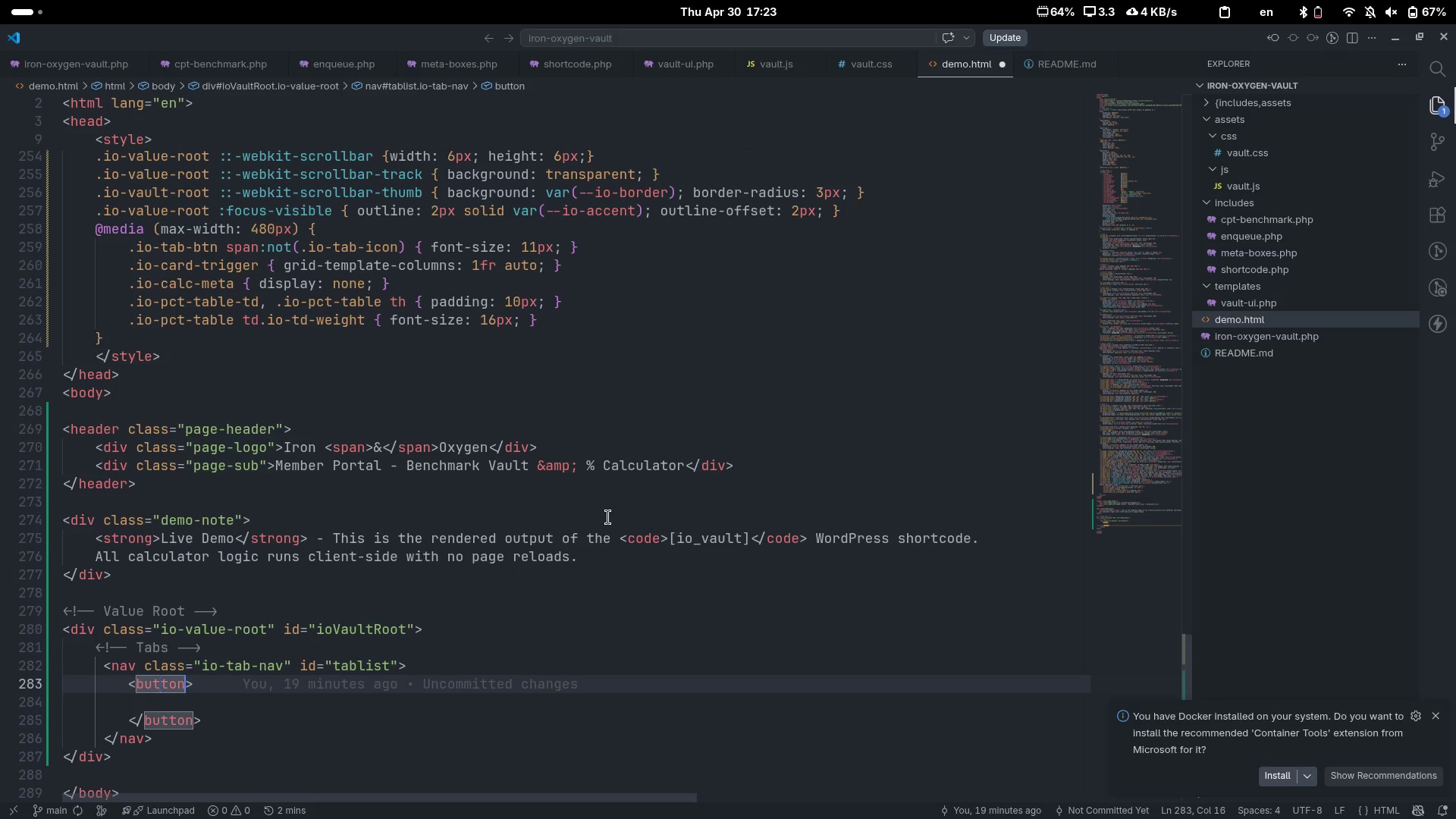 
key(Control+ArrowRight)
 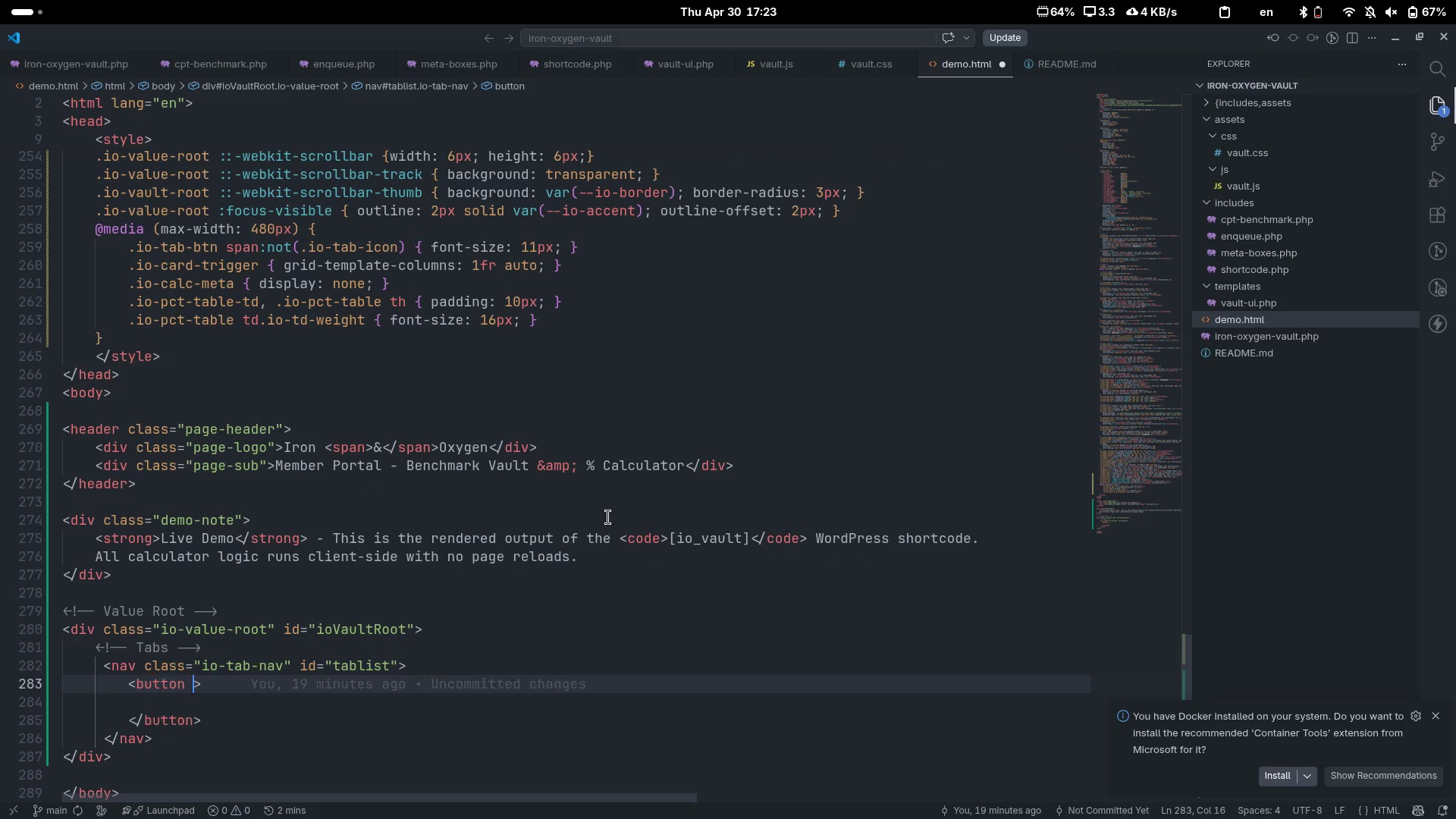 
type( class=")
 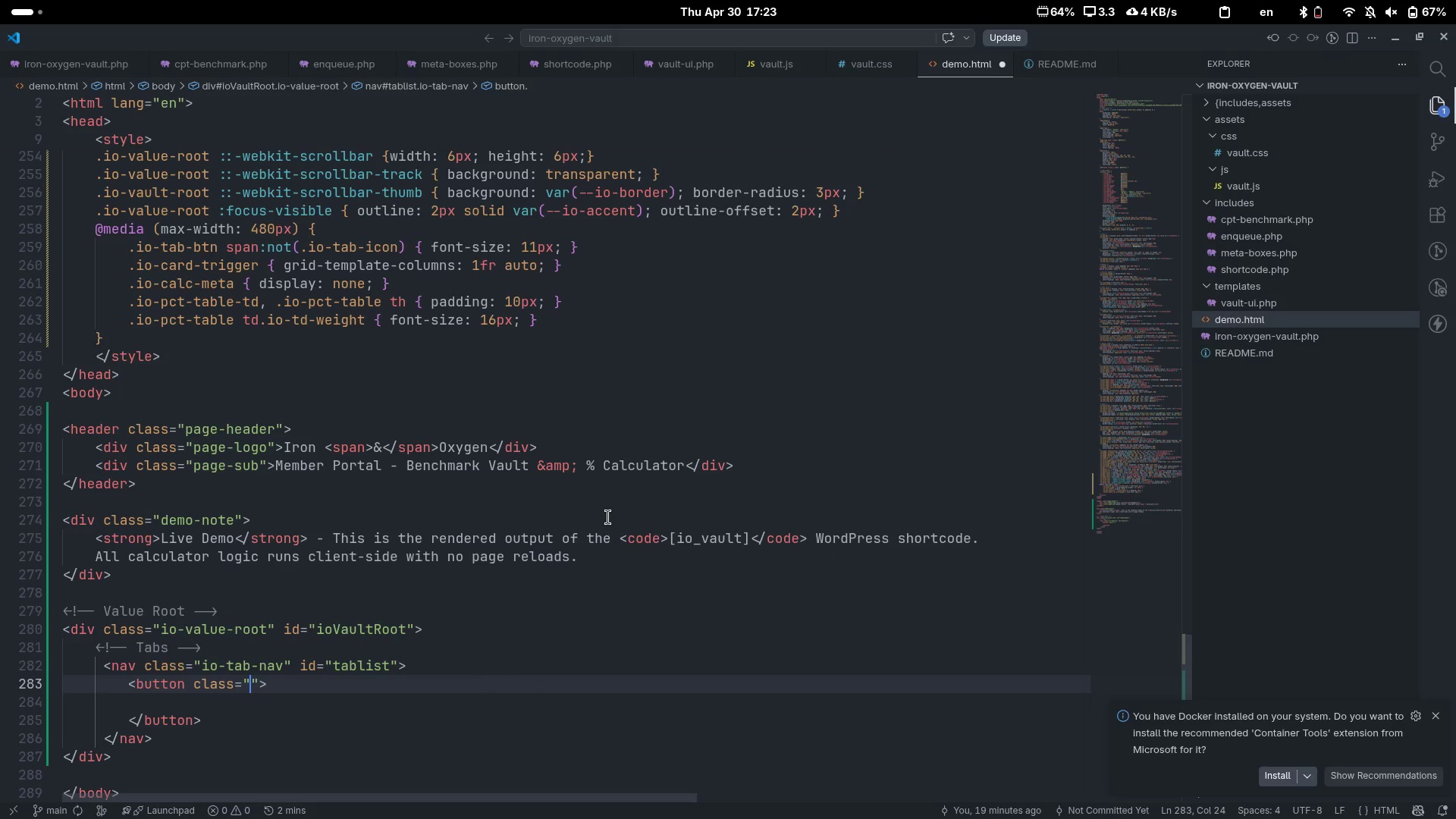 
 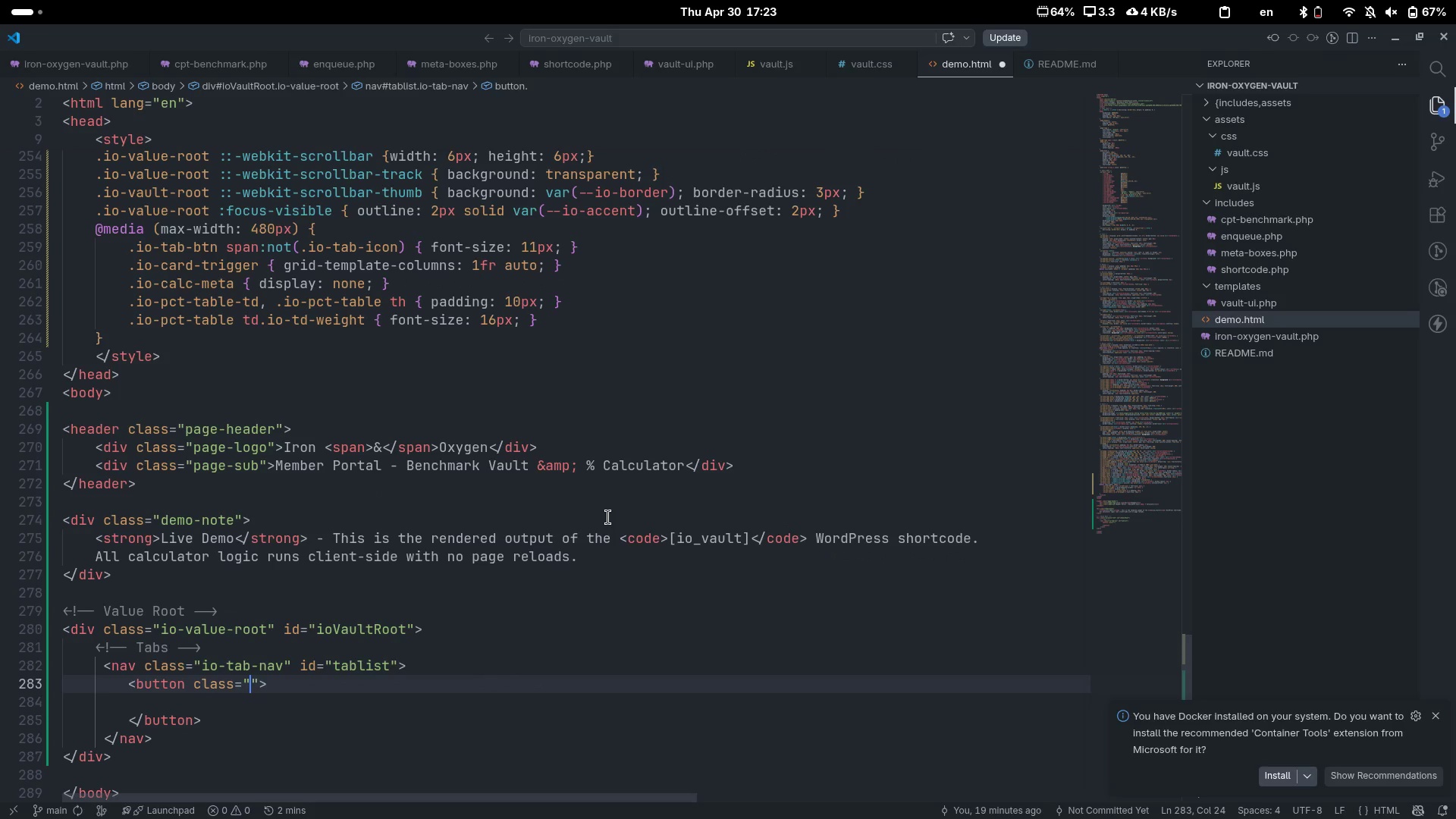 
key(ArrowLeft)
 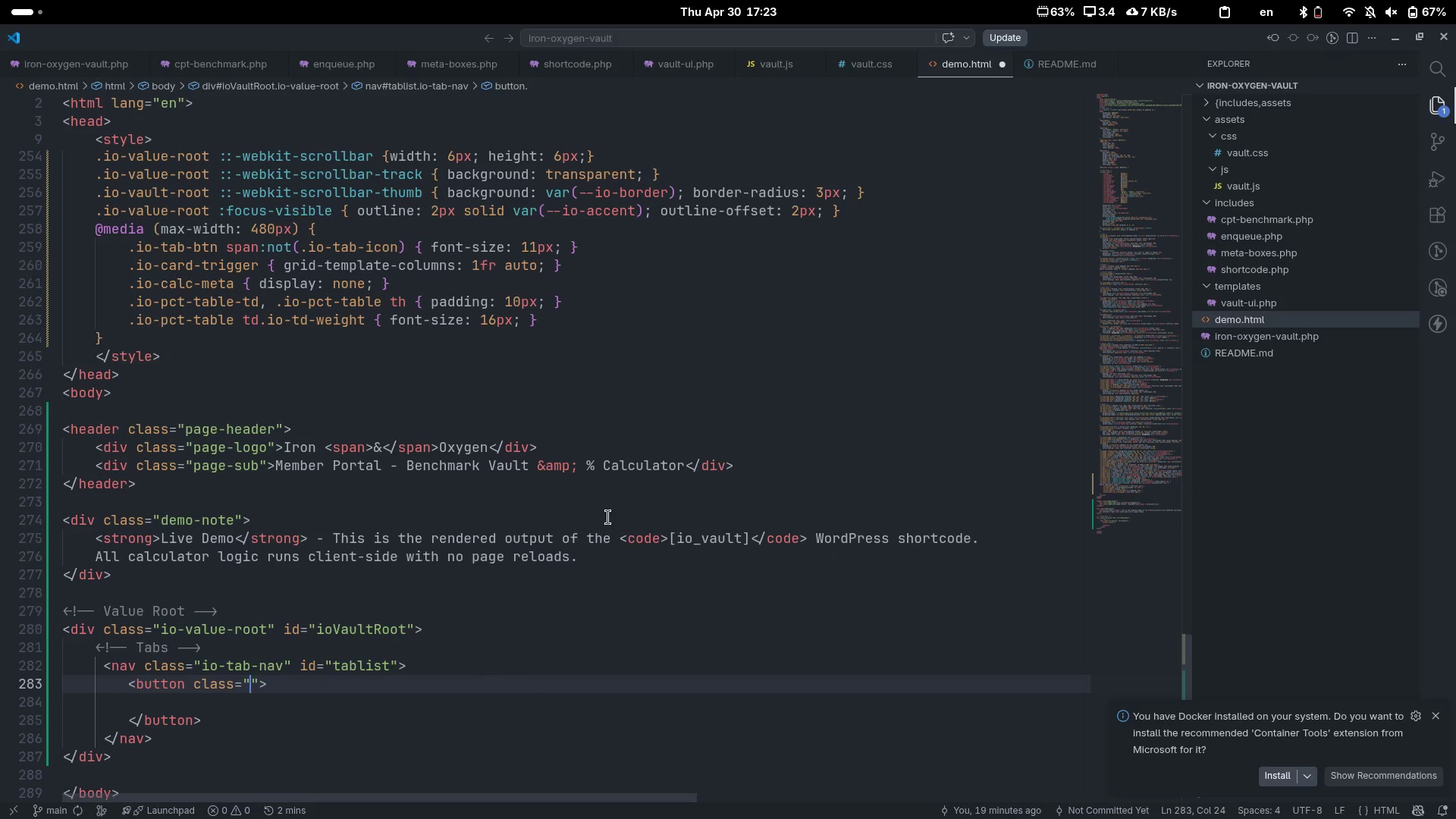 
type(io-tab-nax)
key(Backspace)
type(v)
 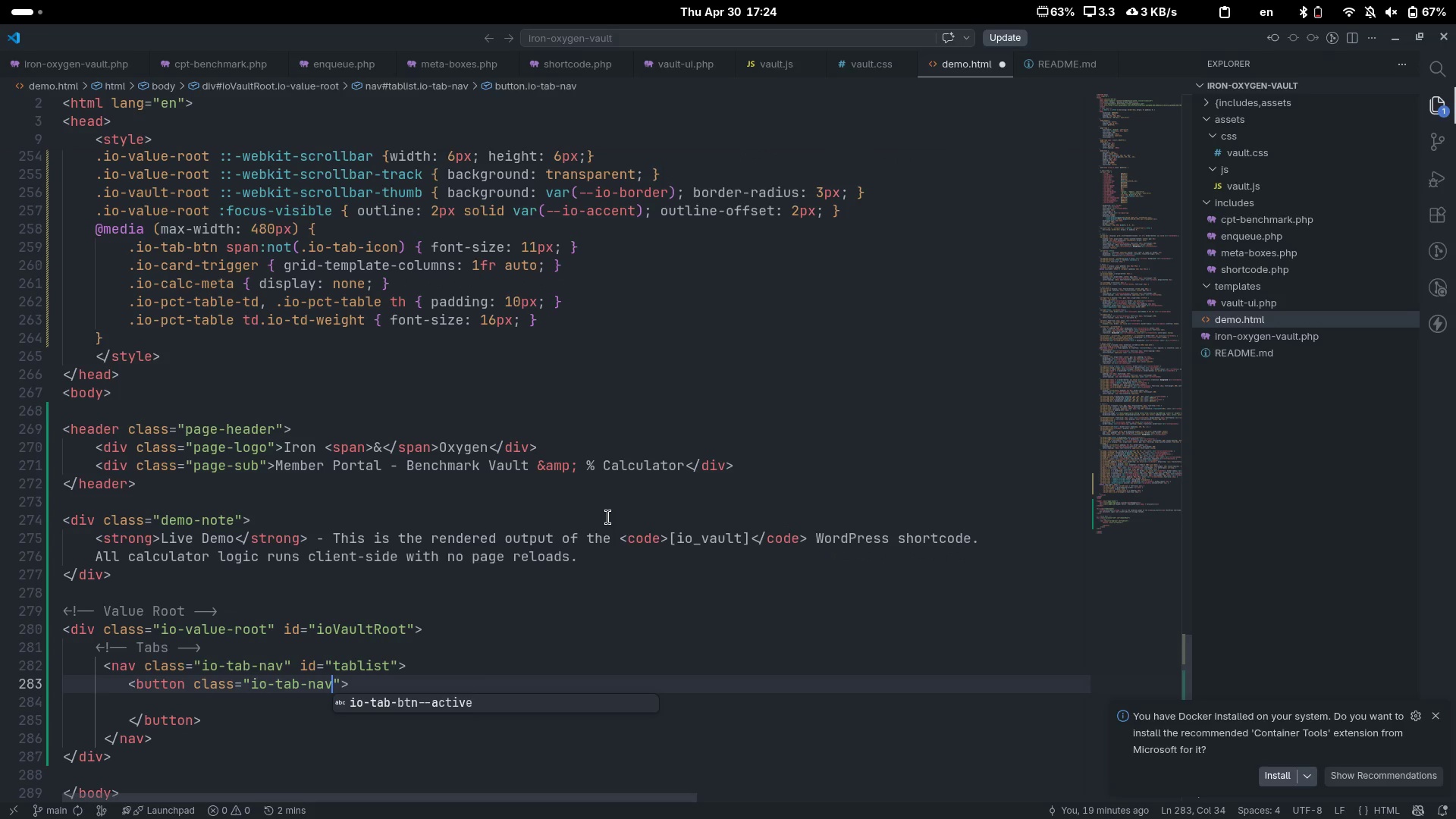 
key(Control+Backspace)
 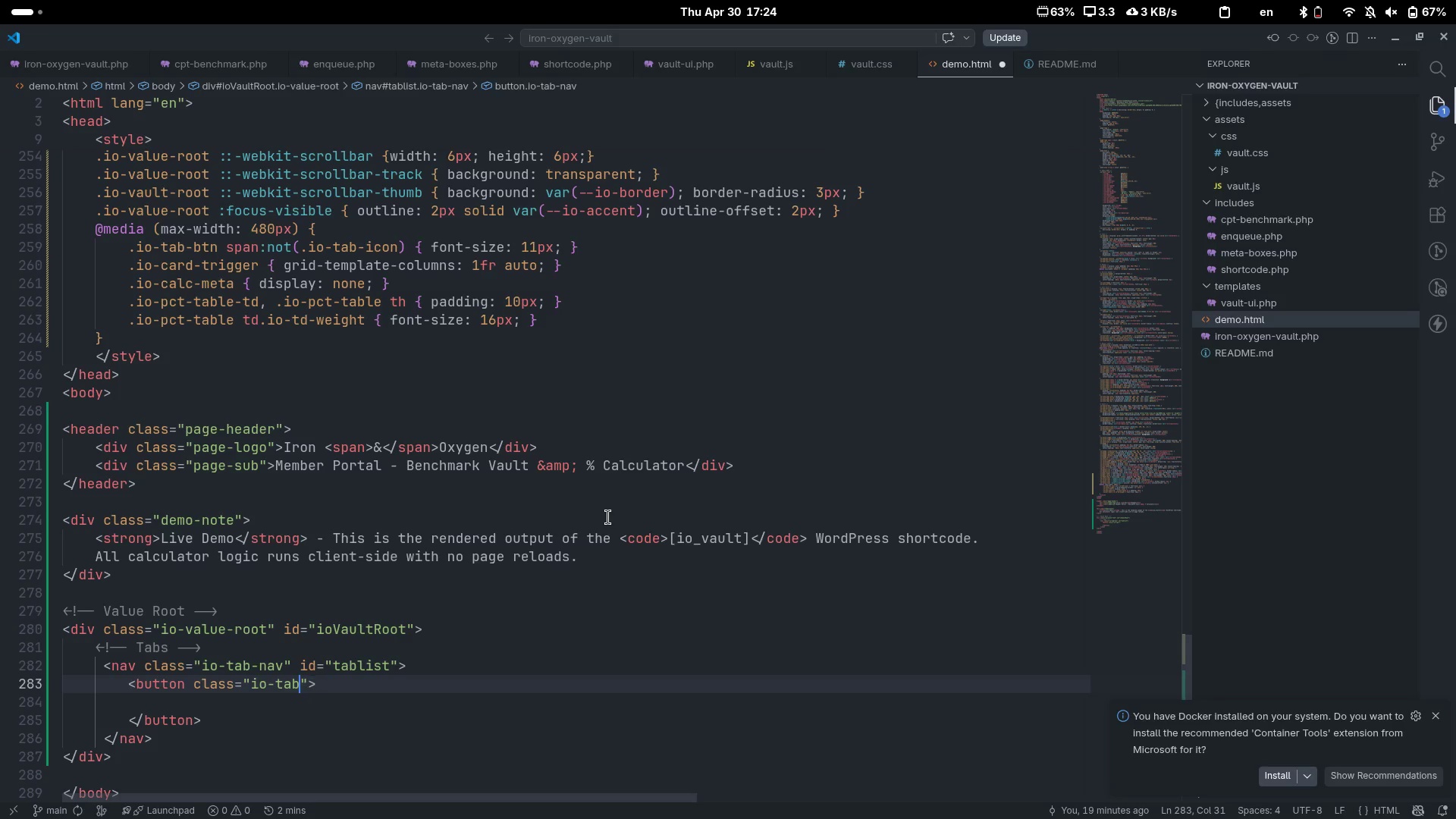 
key(Control+Backspace)
 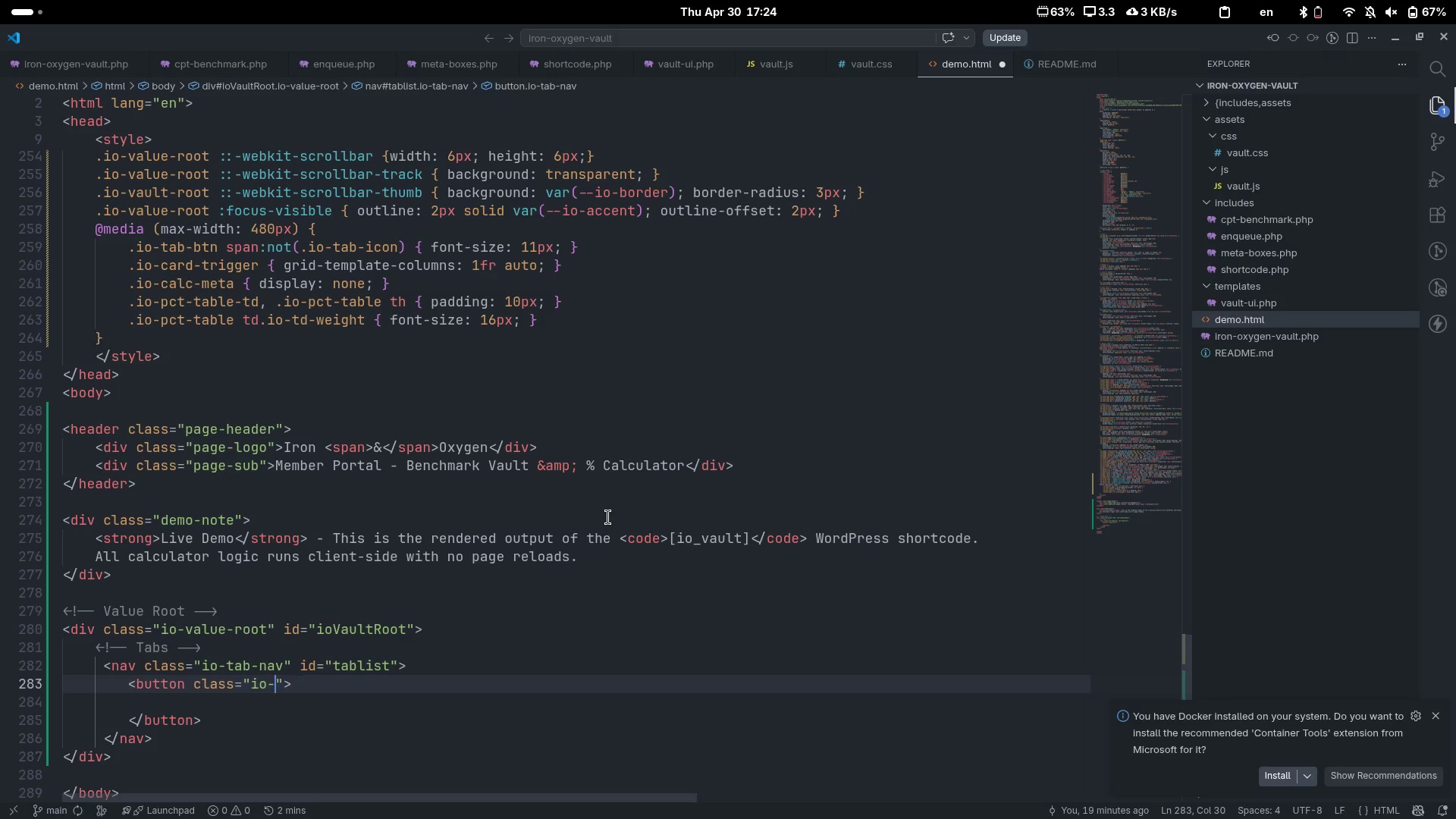 
key(Control+Backspace)
 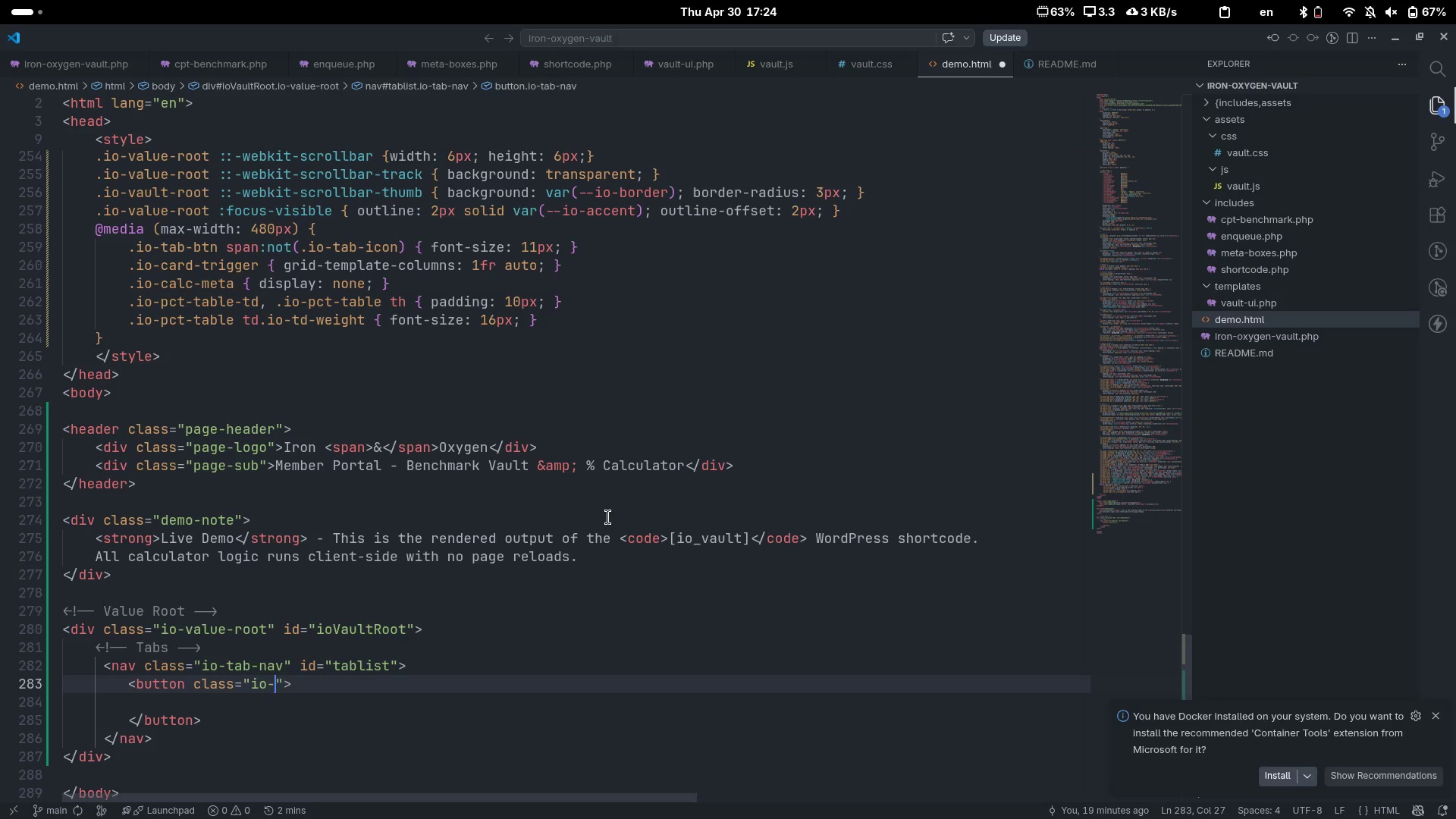 
key(Control+Backspace)
 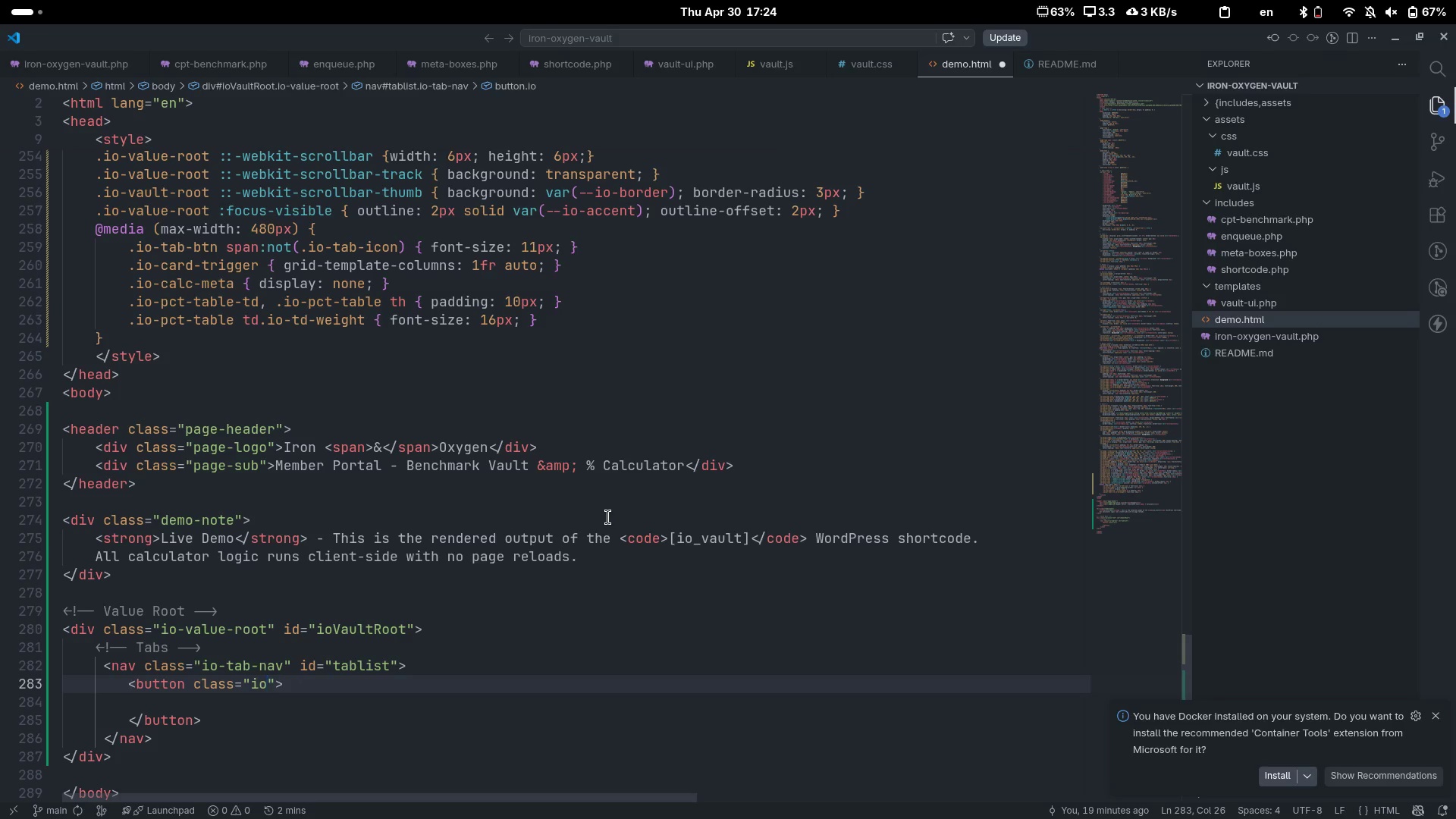 
key(Control+ControlLeft)
 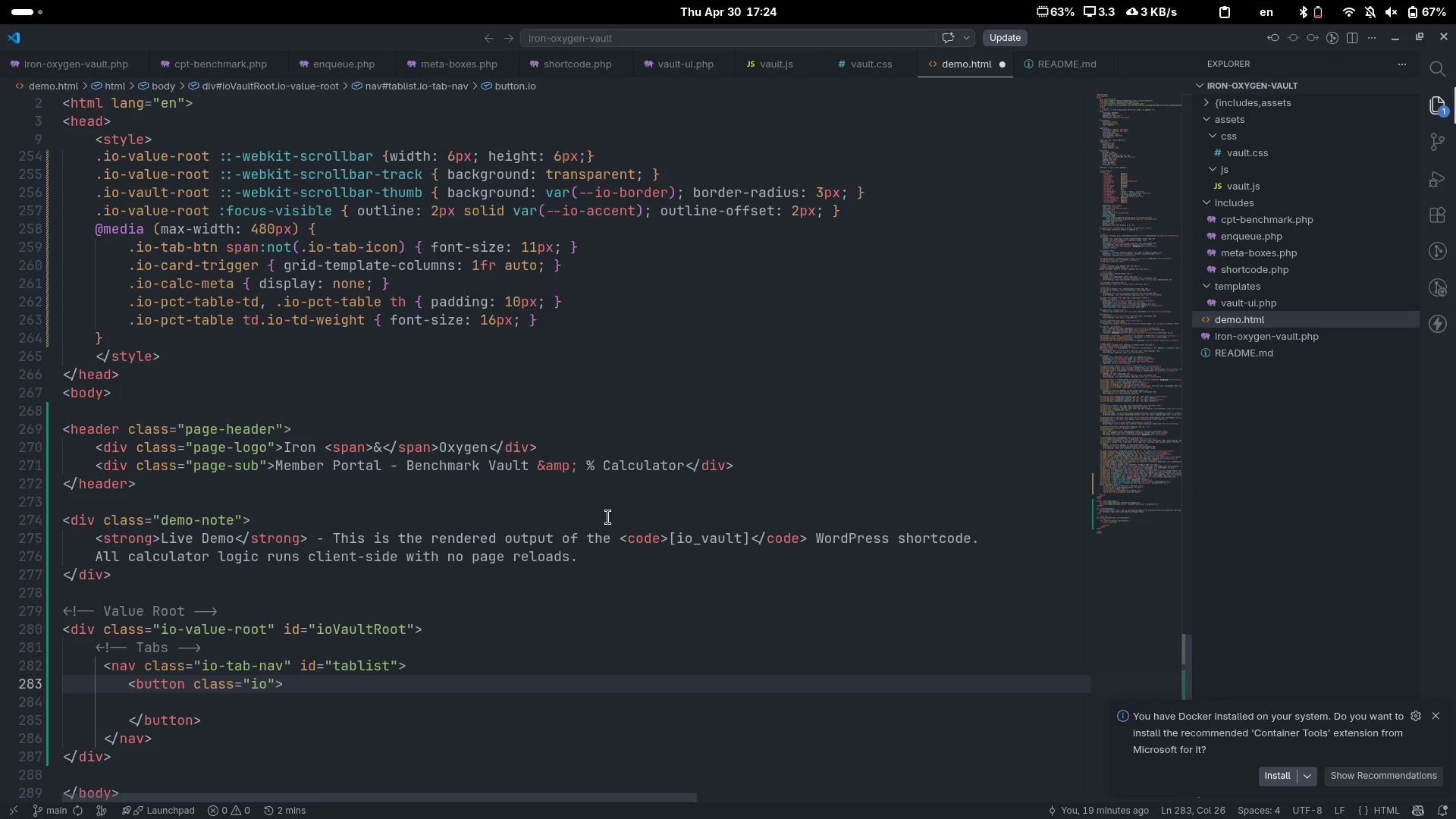 
key(Control+Backspace)
 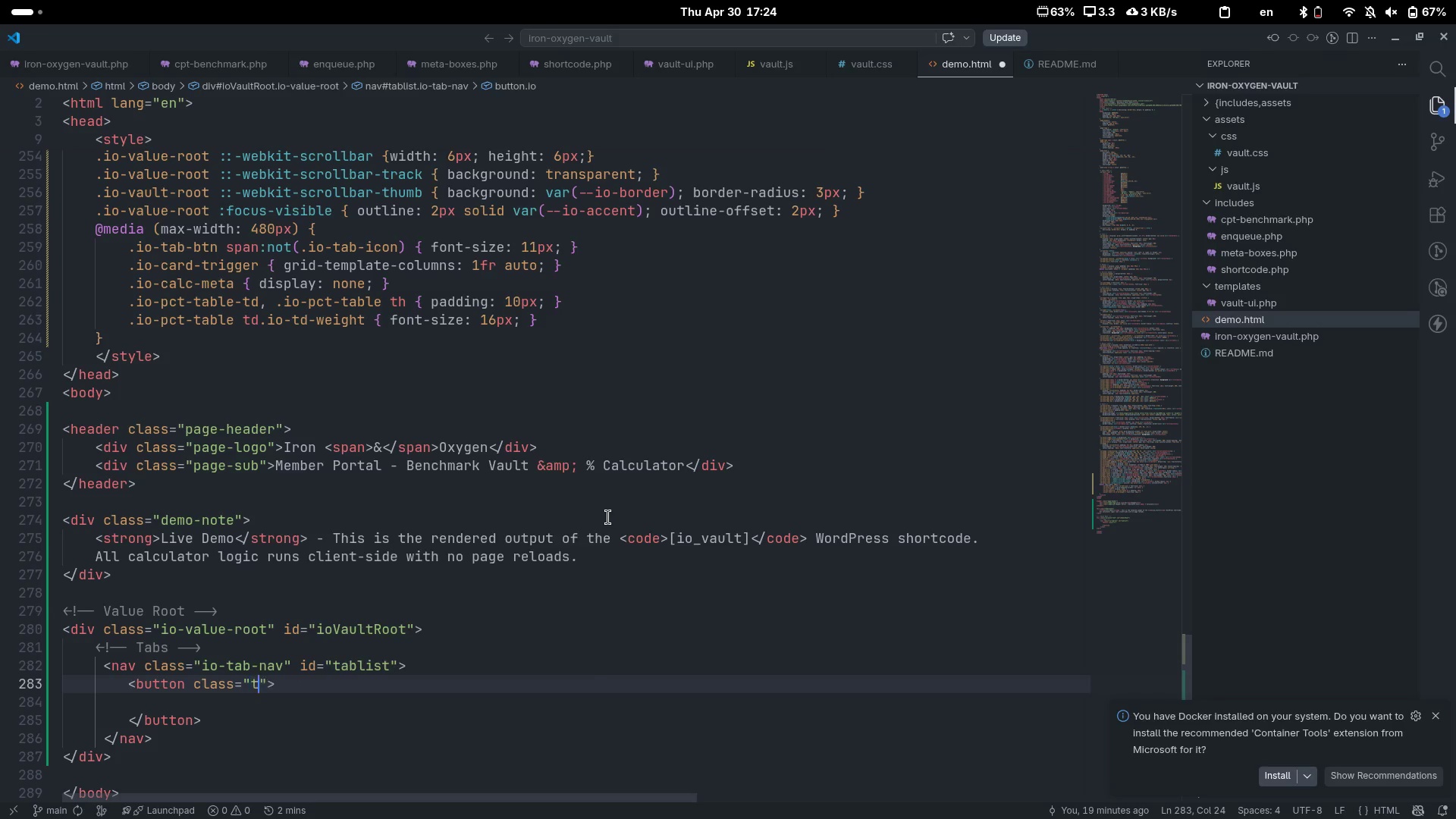 
type(tab)
 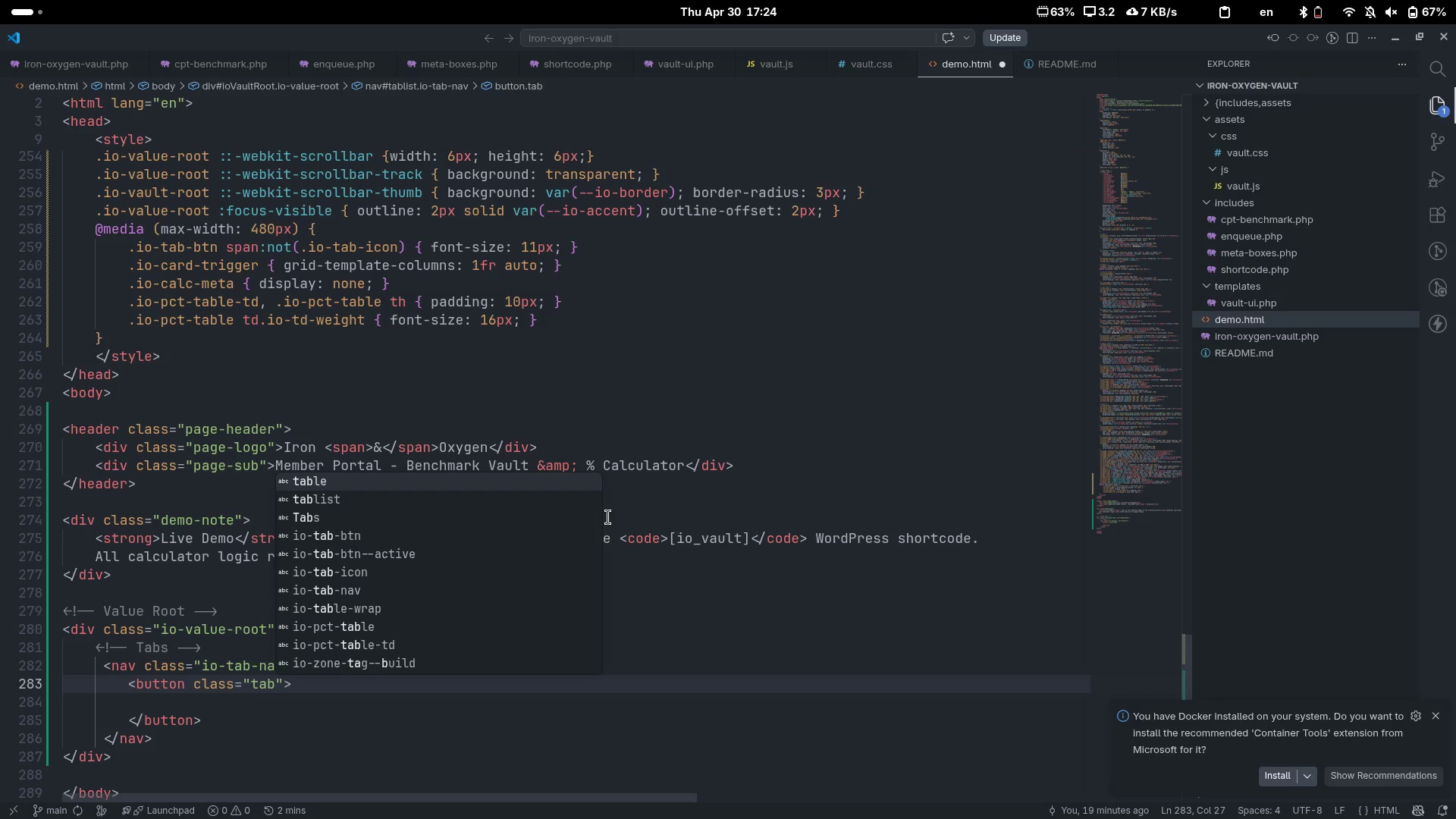 
key(ArrowDown)
 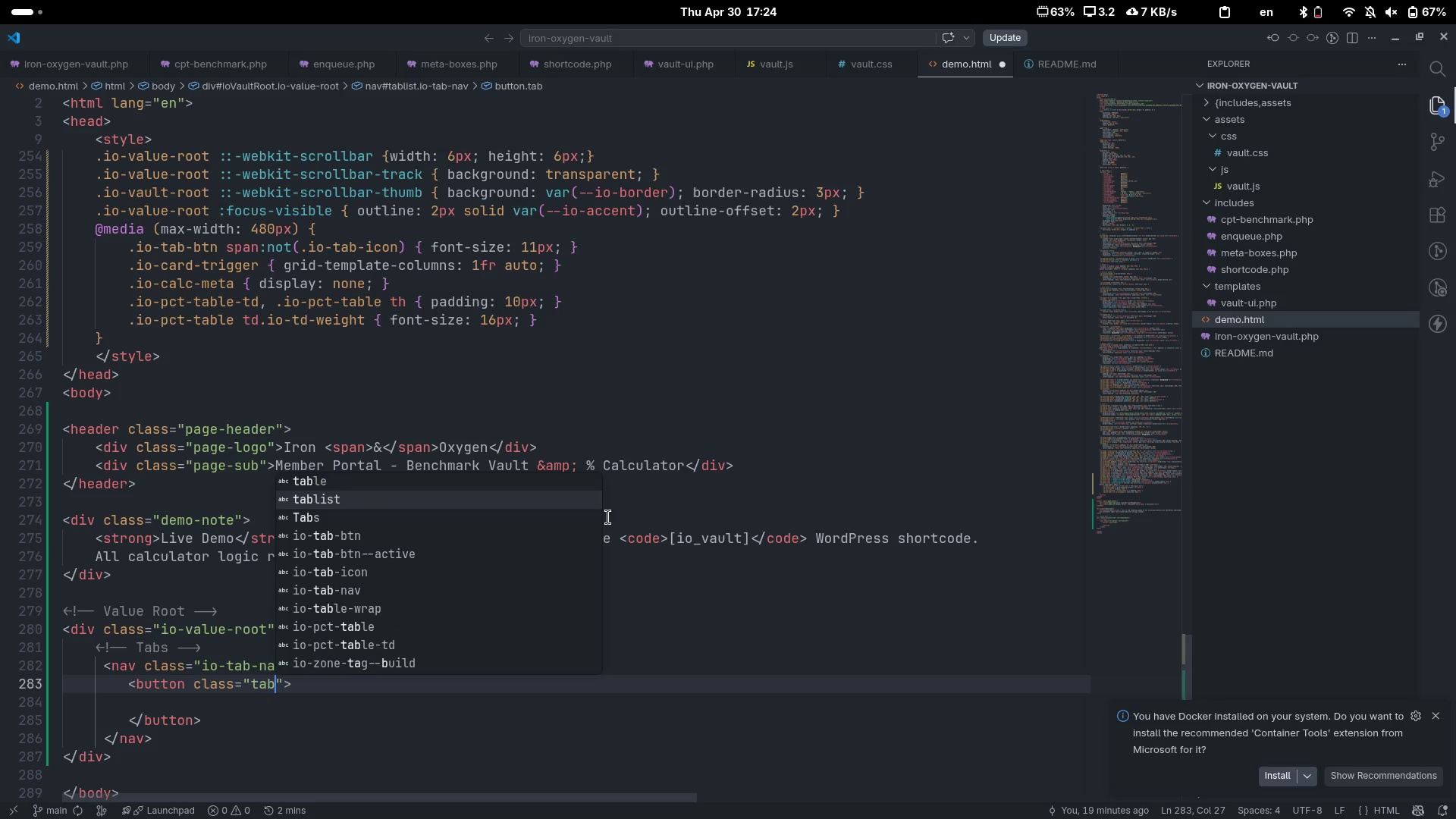 
key(ArrowUp)
 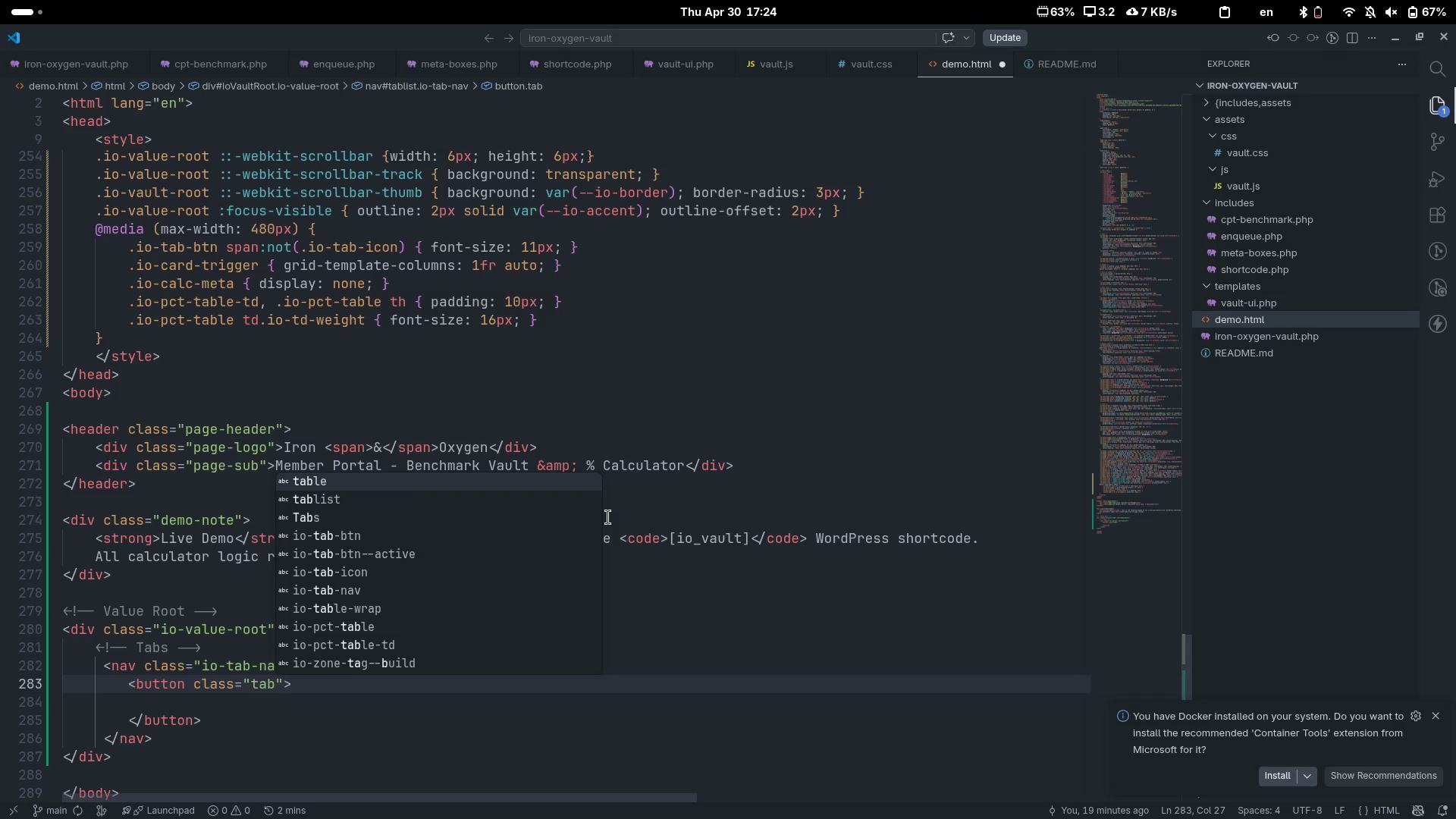 
type(-btn)
 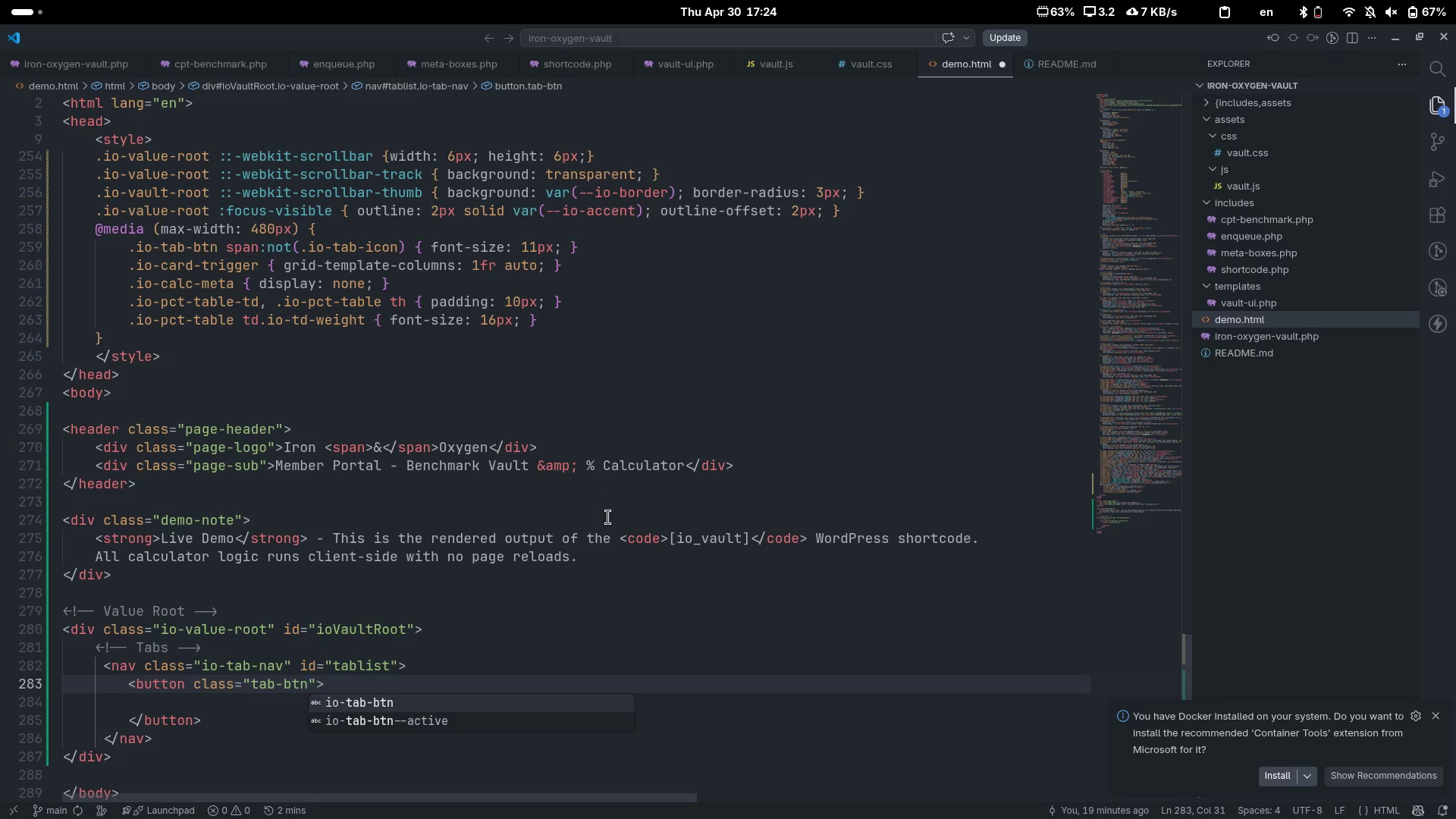 
key(Control+Backspace)
 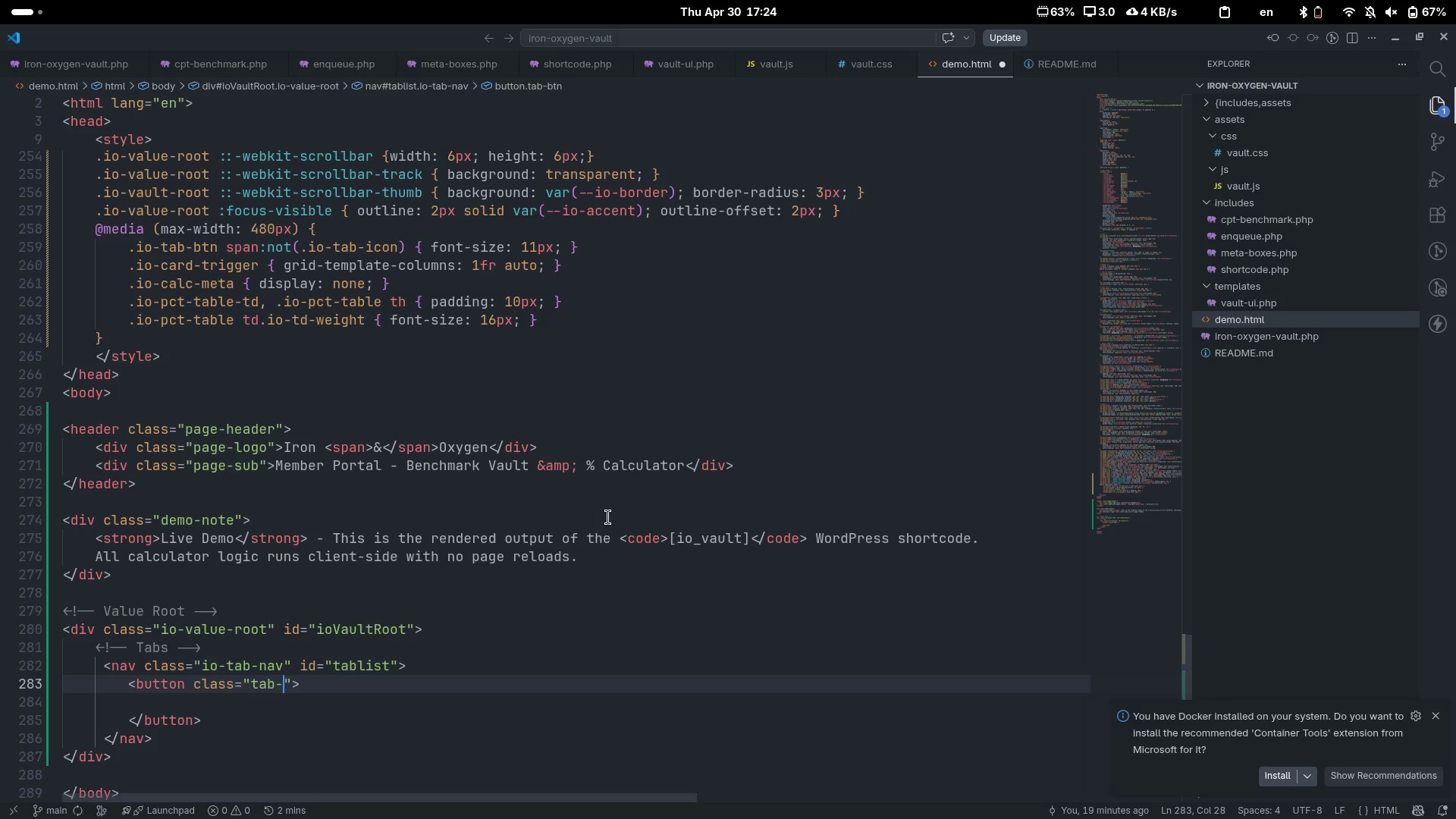 
key(Control+Backspace)
 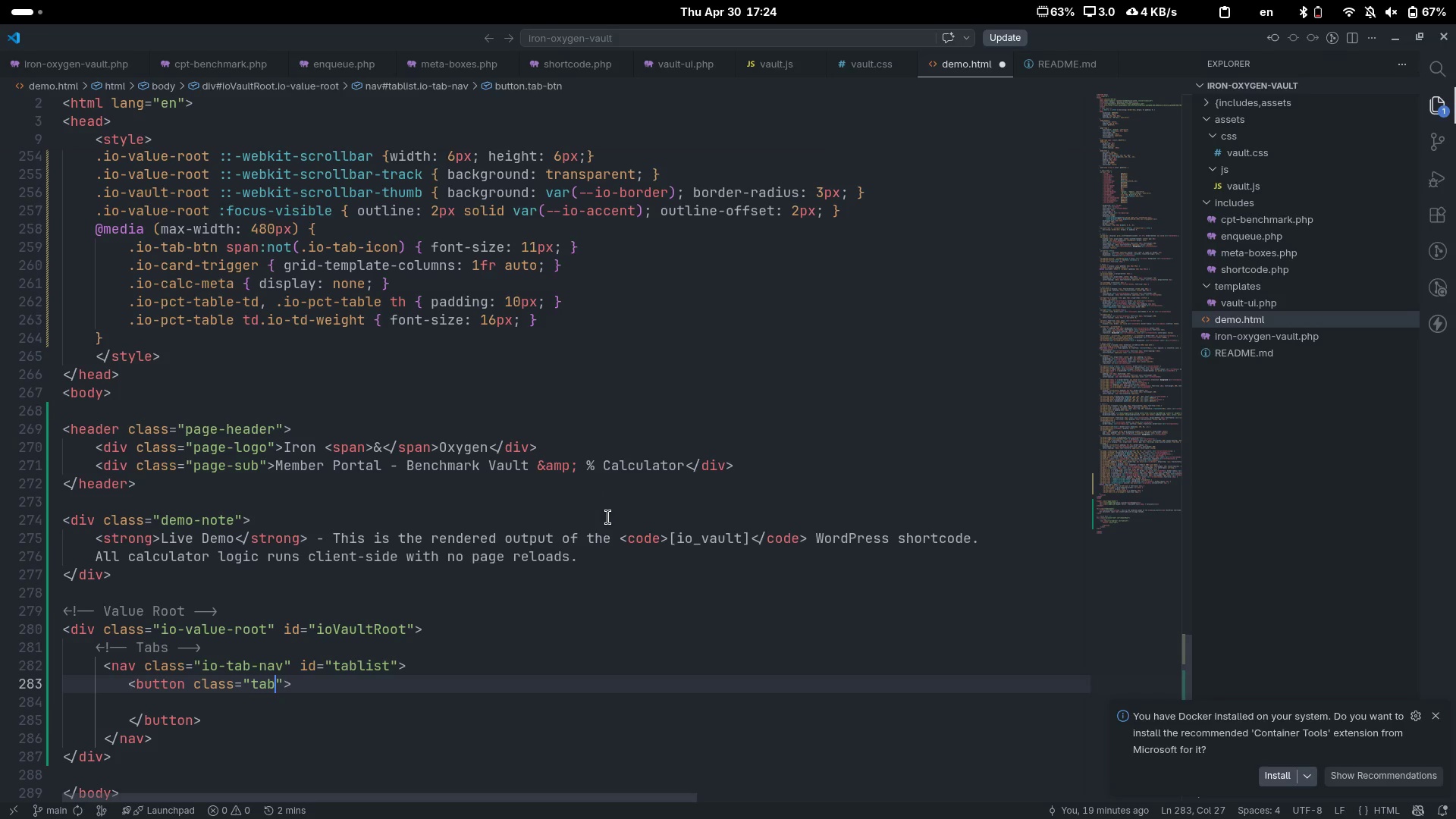 
key(Control+Backspace)
 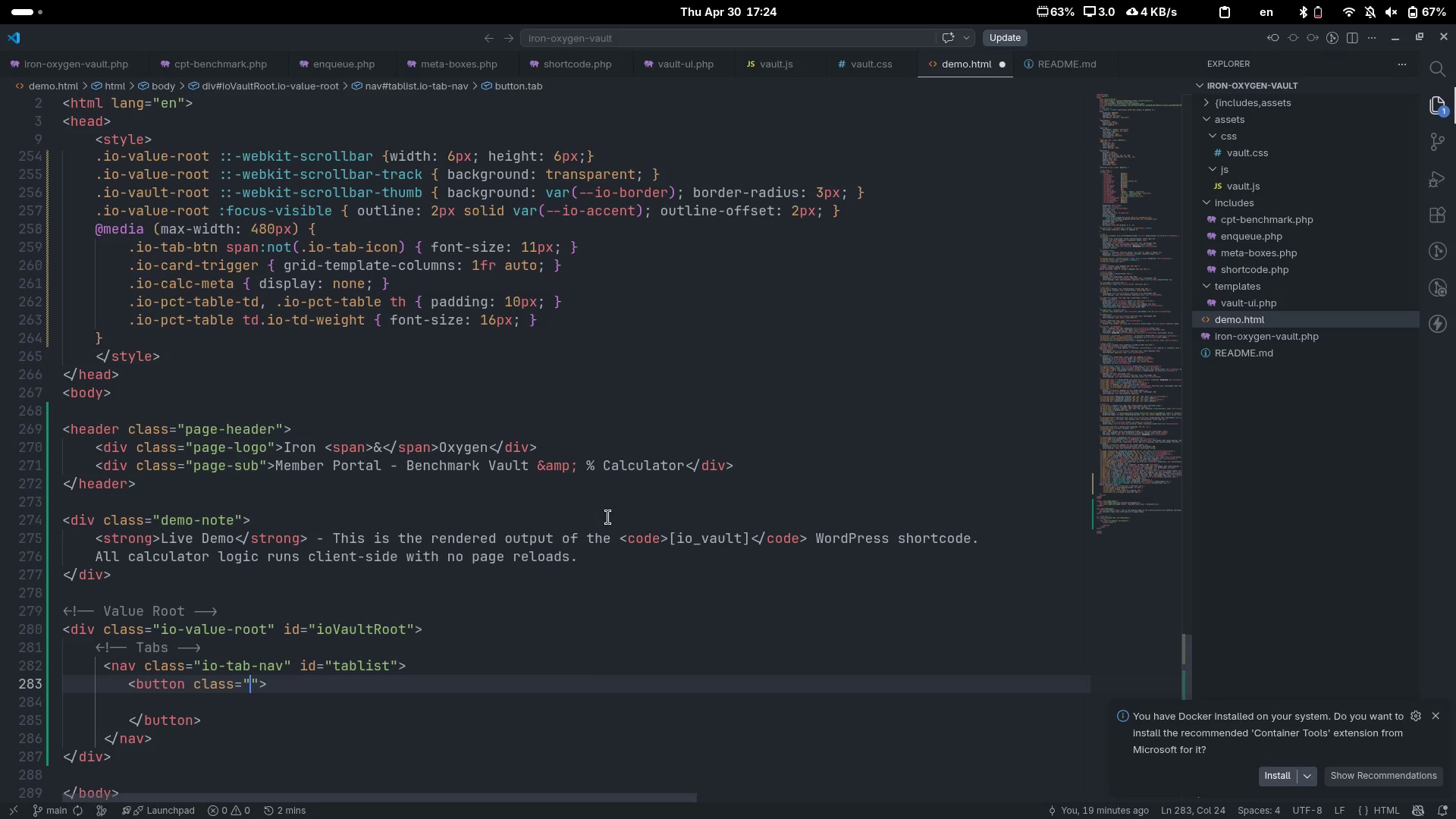 
type(io-tab-btn)
 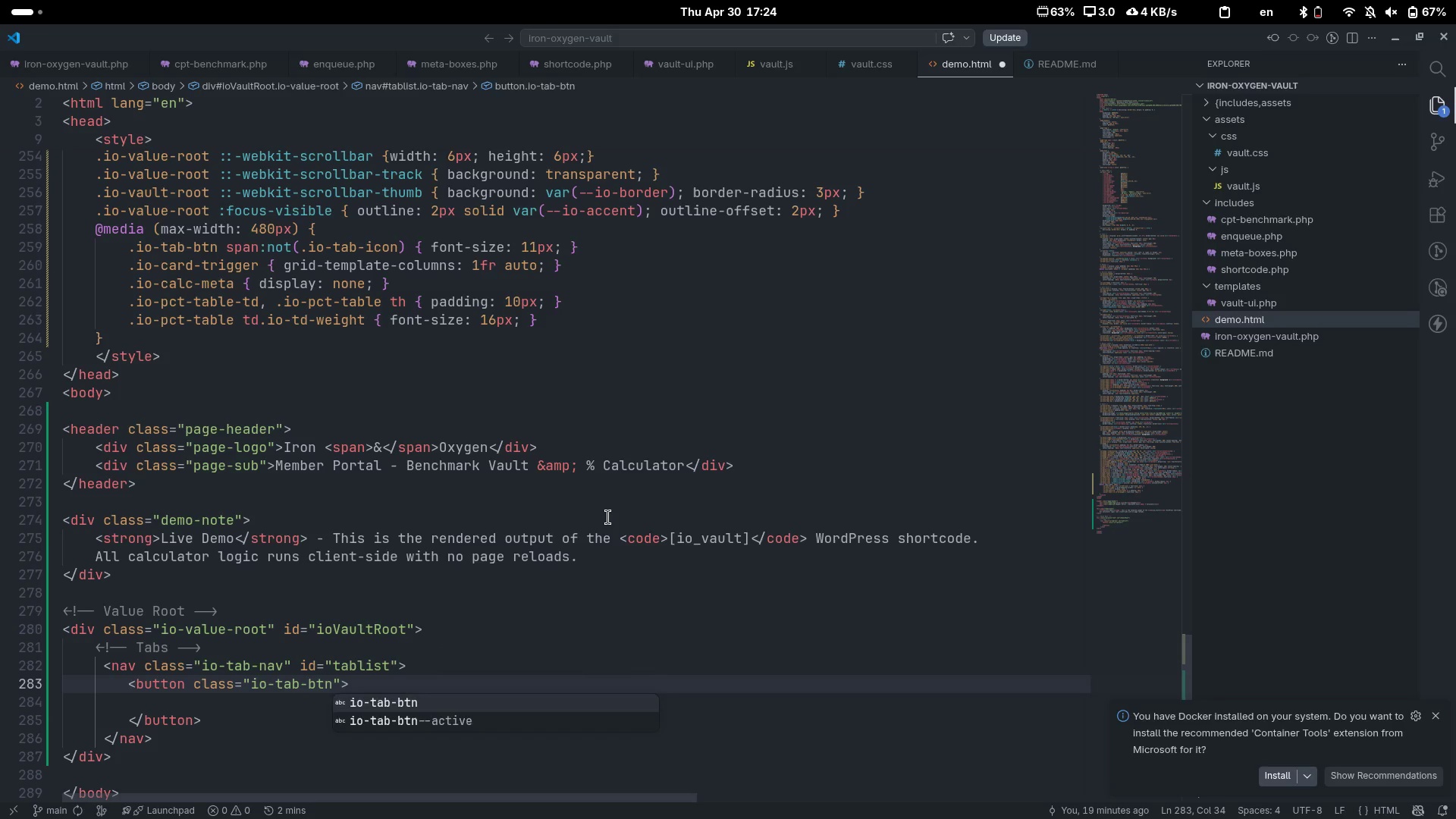 
key(ArrowRight)
 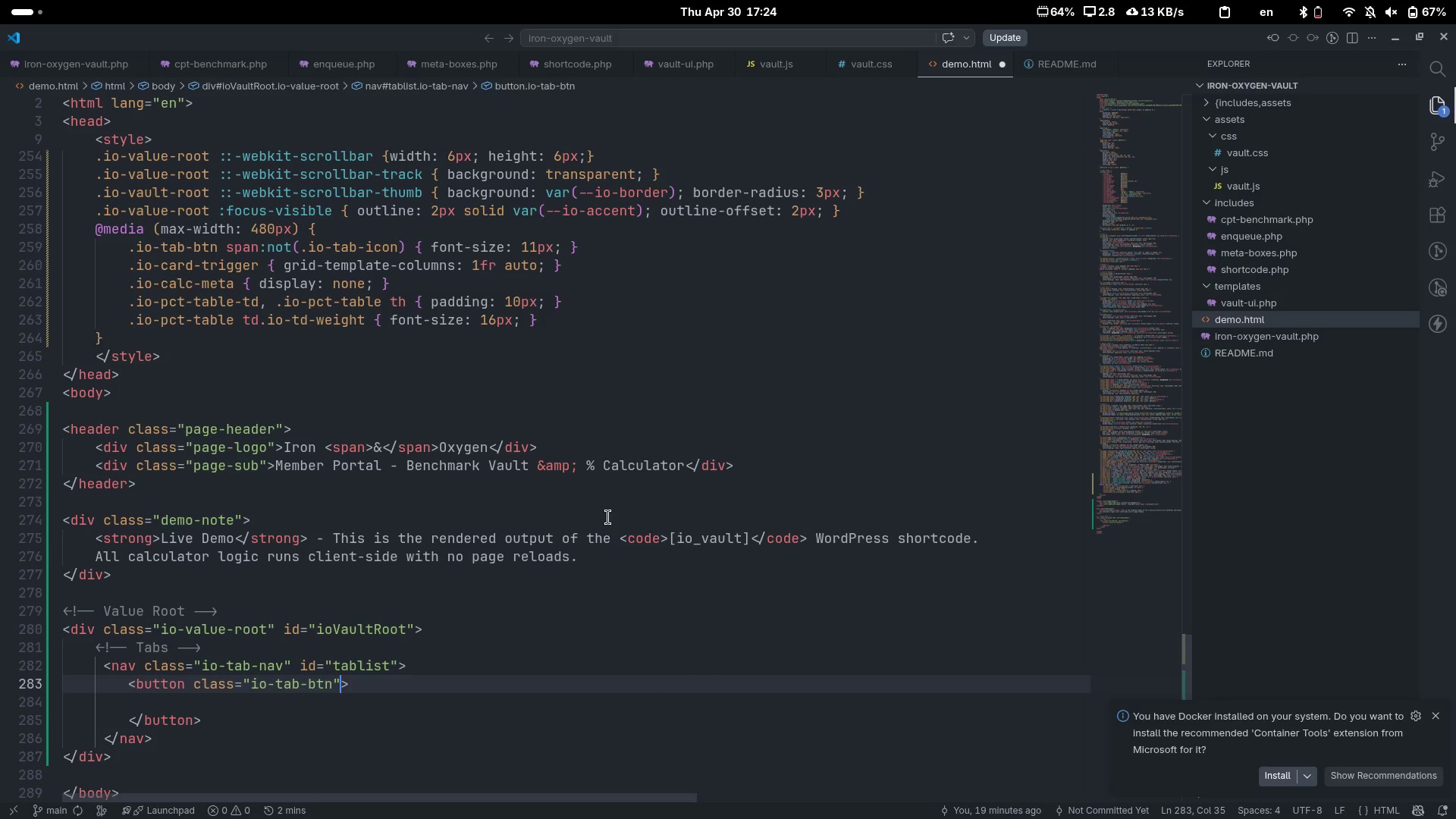 
key(ArrowLeft)
 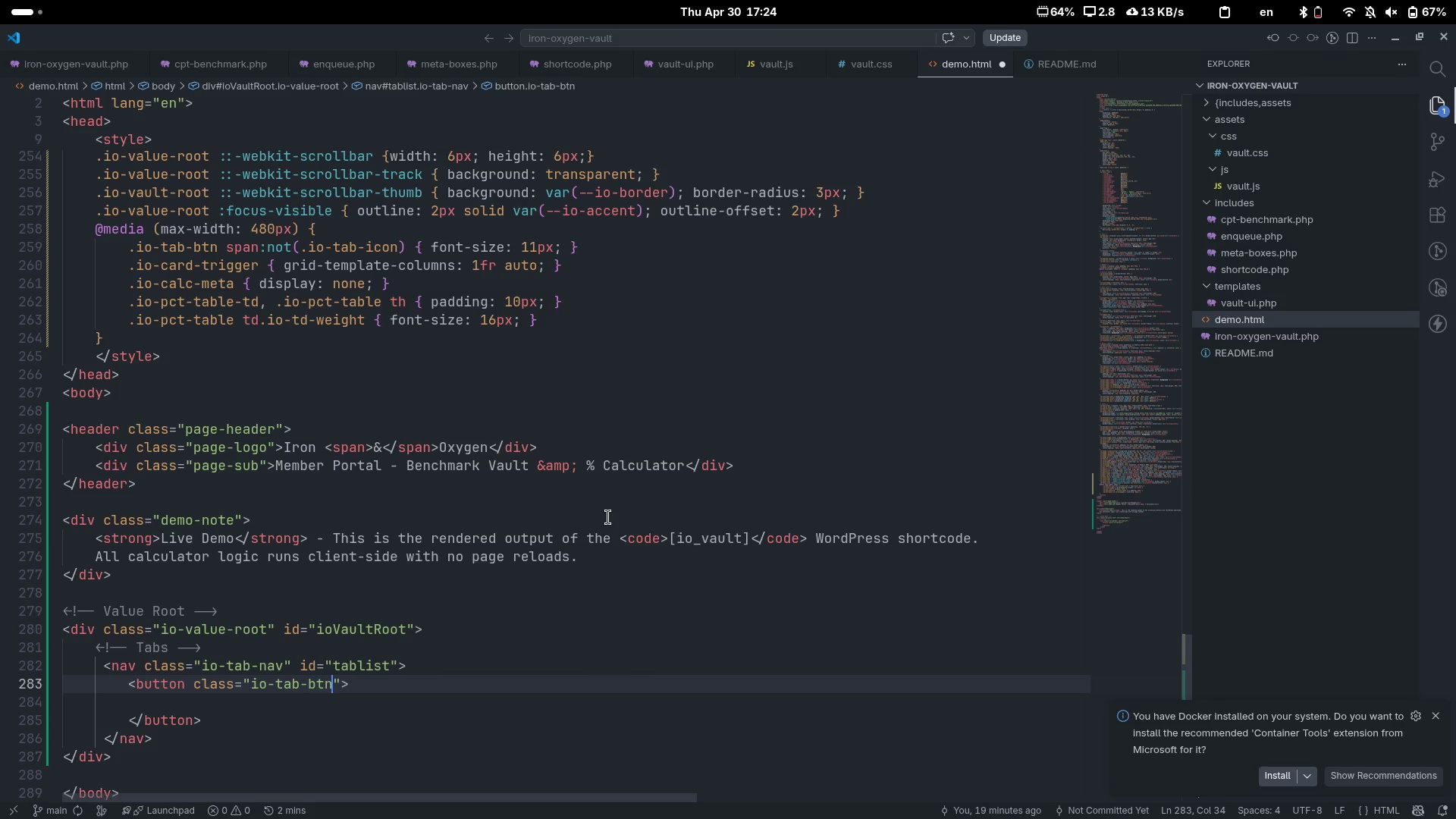 
key(Space)
 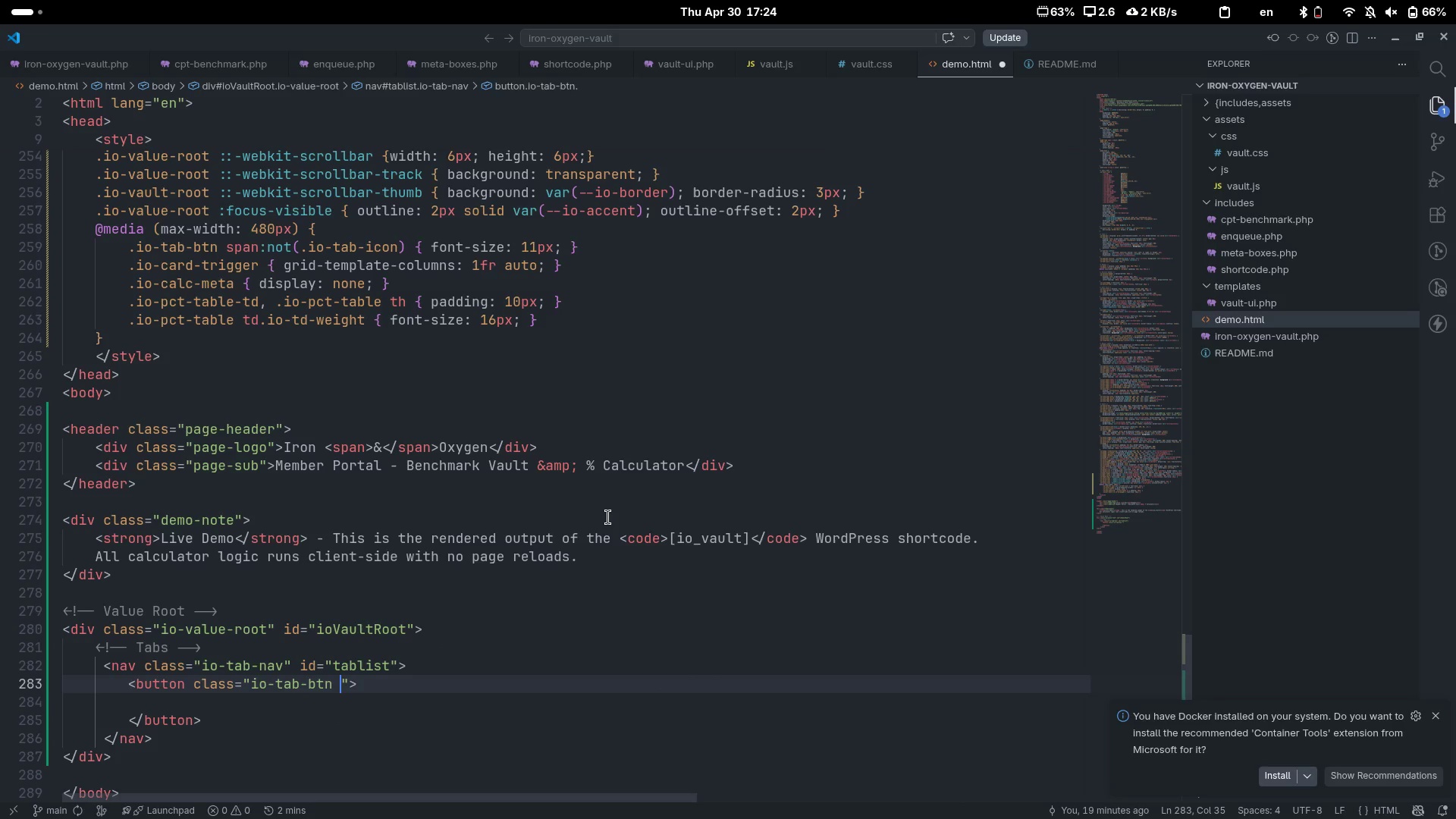 
type(io-tab-btn)
 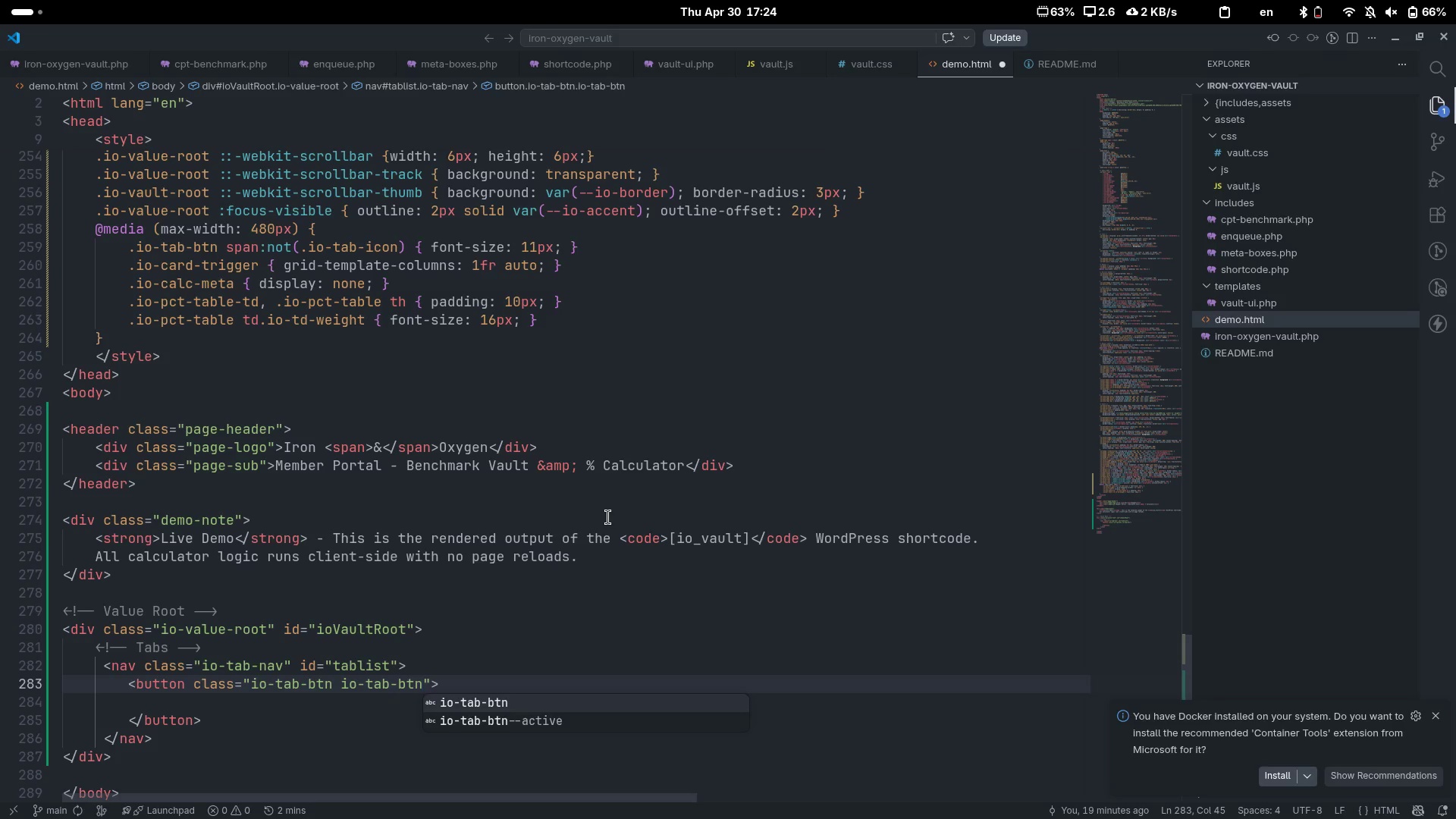 
key(ArrowDown)
 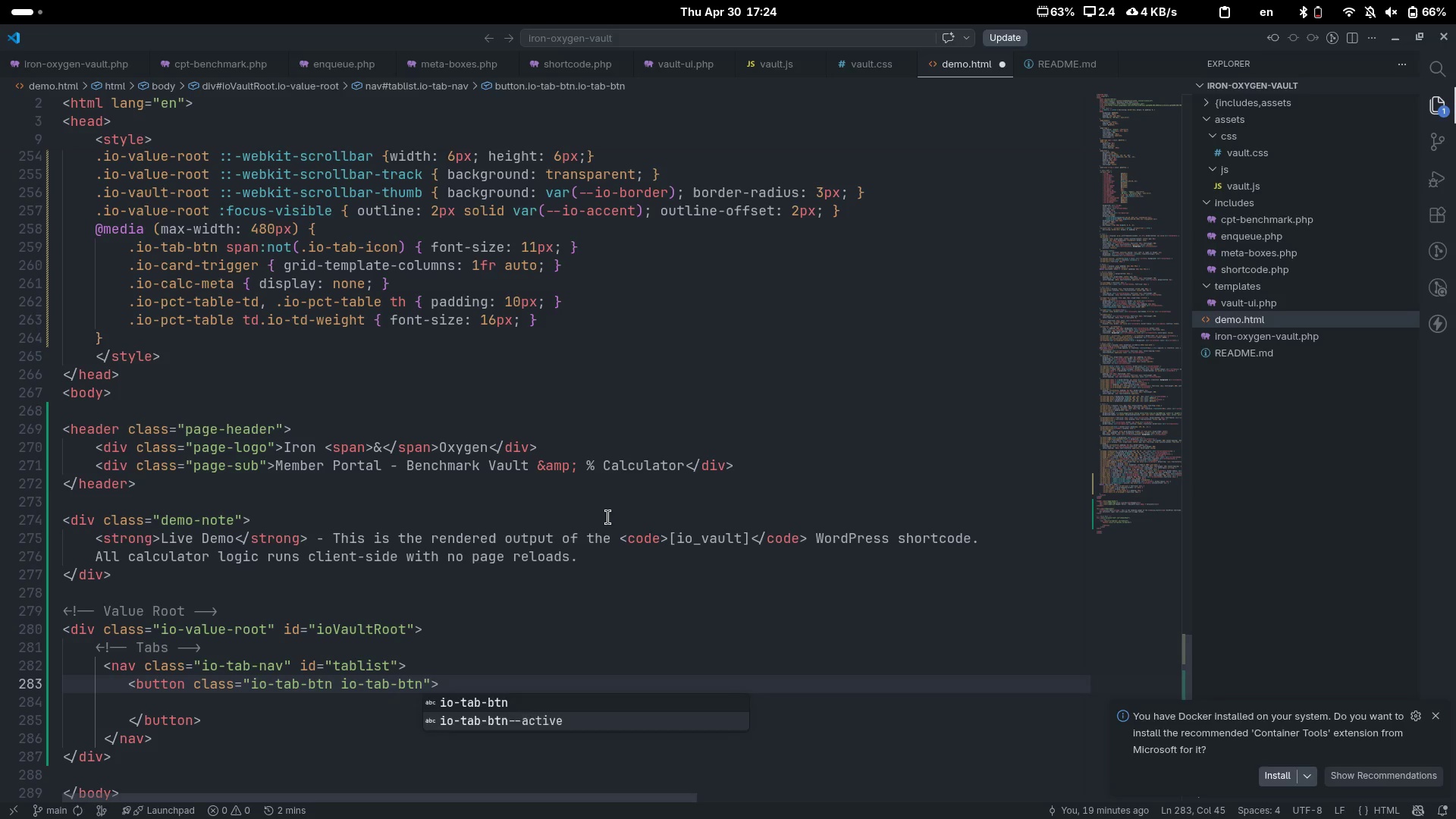 
key(Enter)
 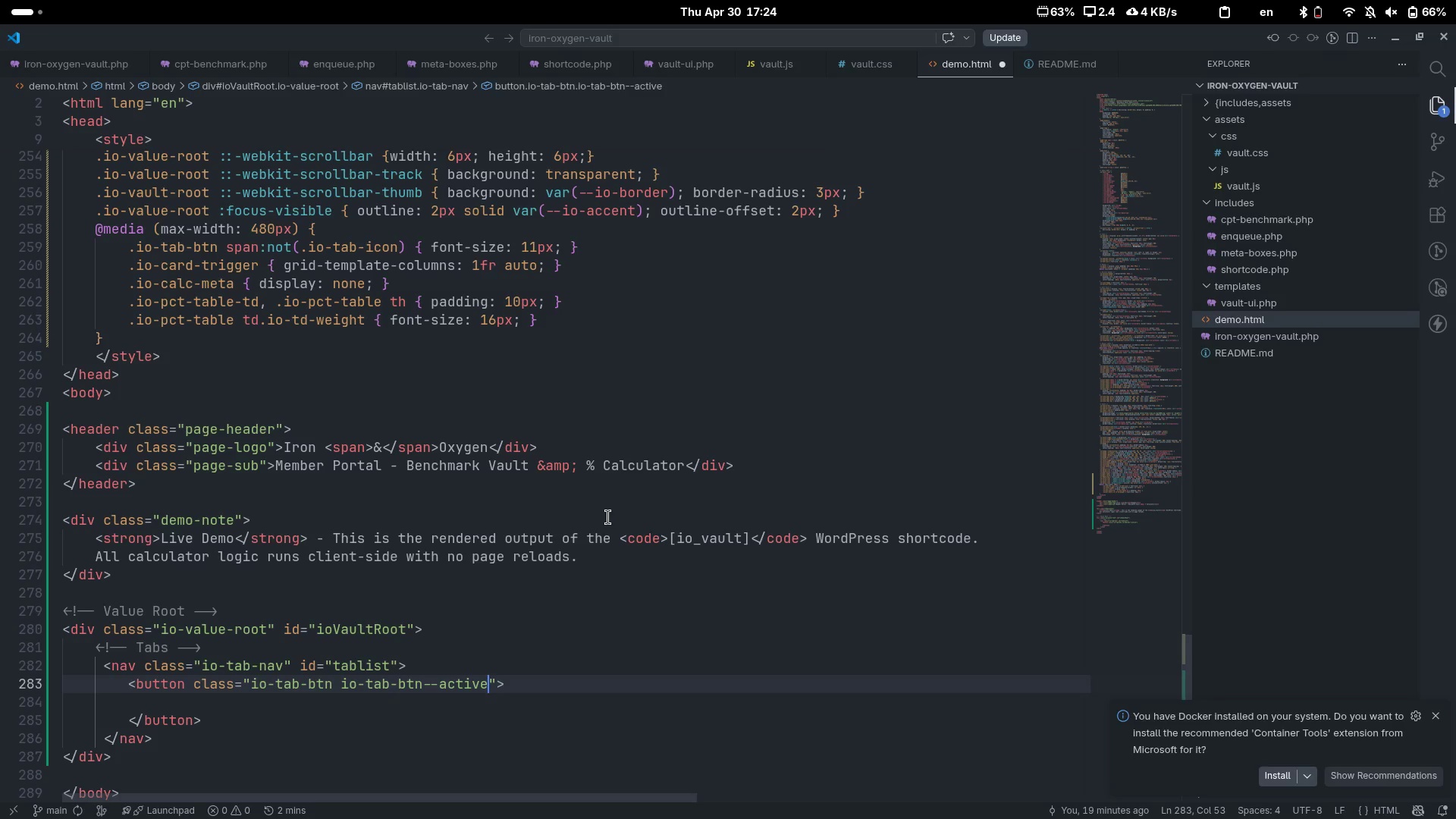 
key(ArrowRight)
 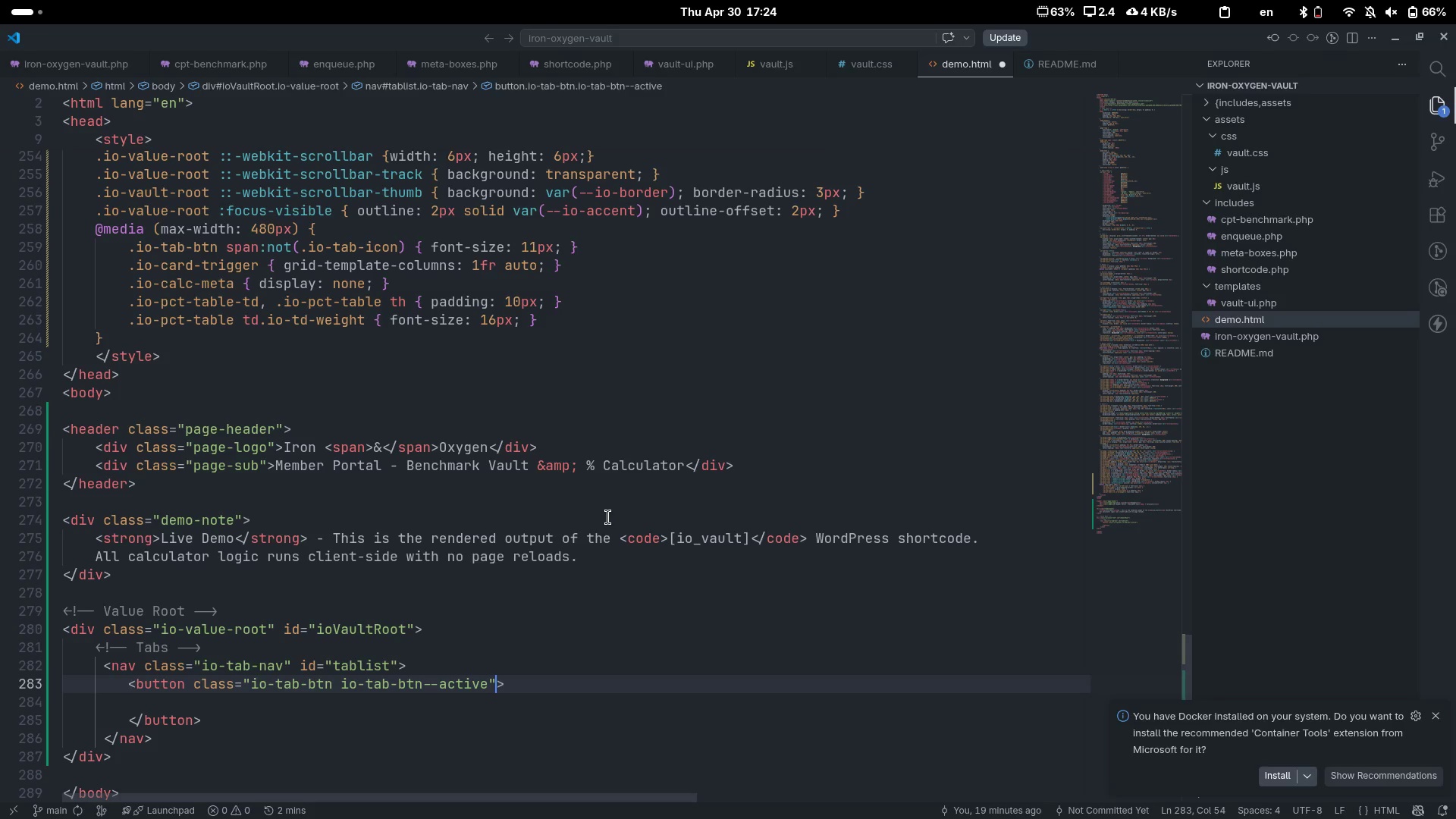 
type( o)
key(Backspace)
type(rol)
key(Tab)
type(tab)
 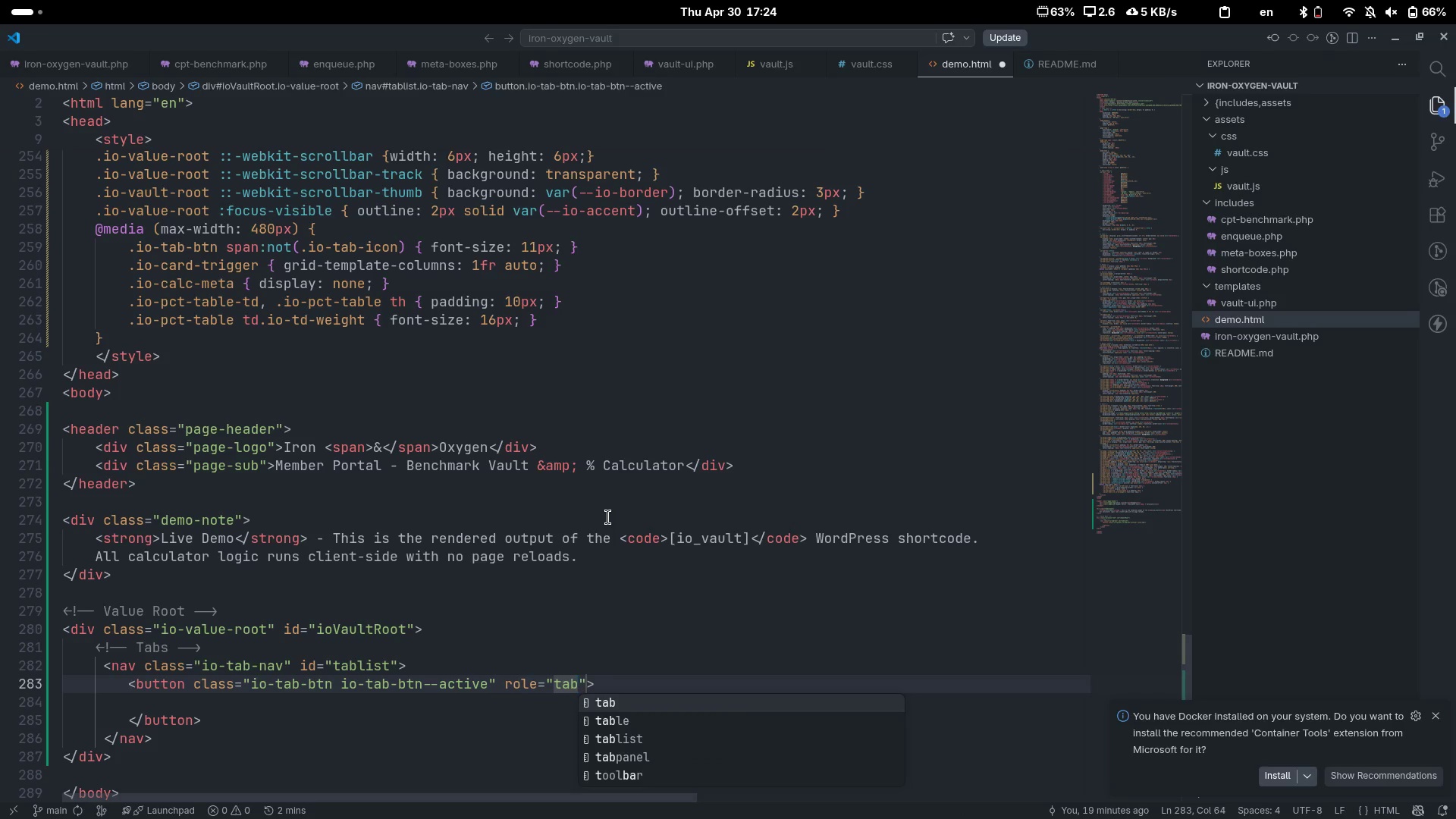 
key(ArrowRight)
 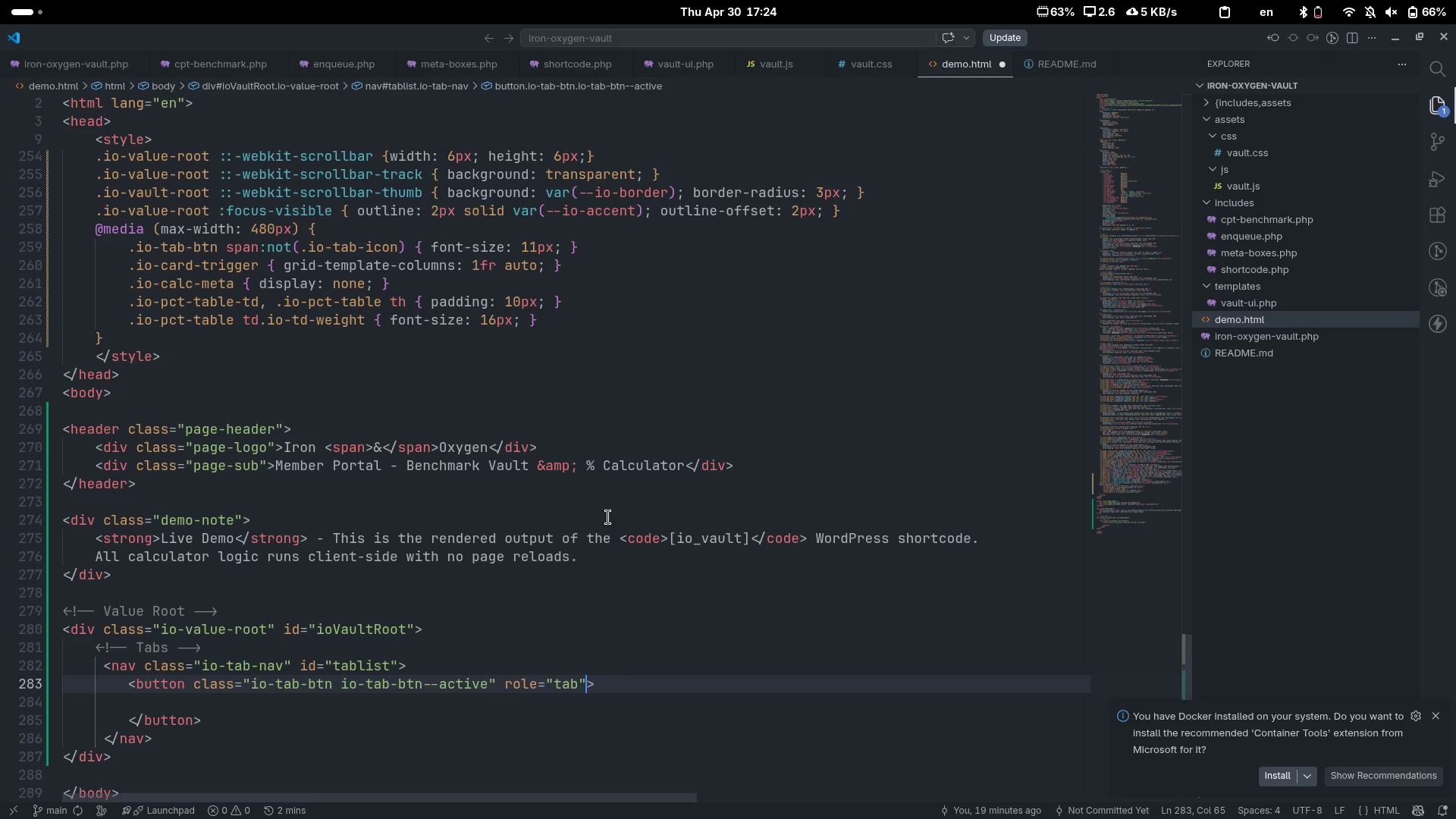 
type( id)
key(Tab)
type(tab-t)
key(Backspace)
type(btn-calc)
key(Escape)
key(Escape)
 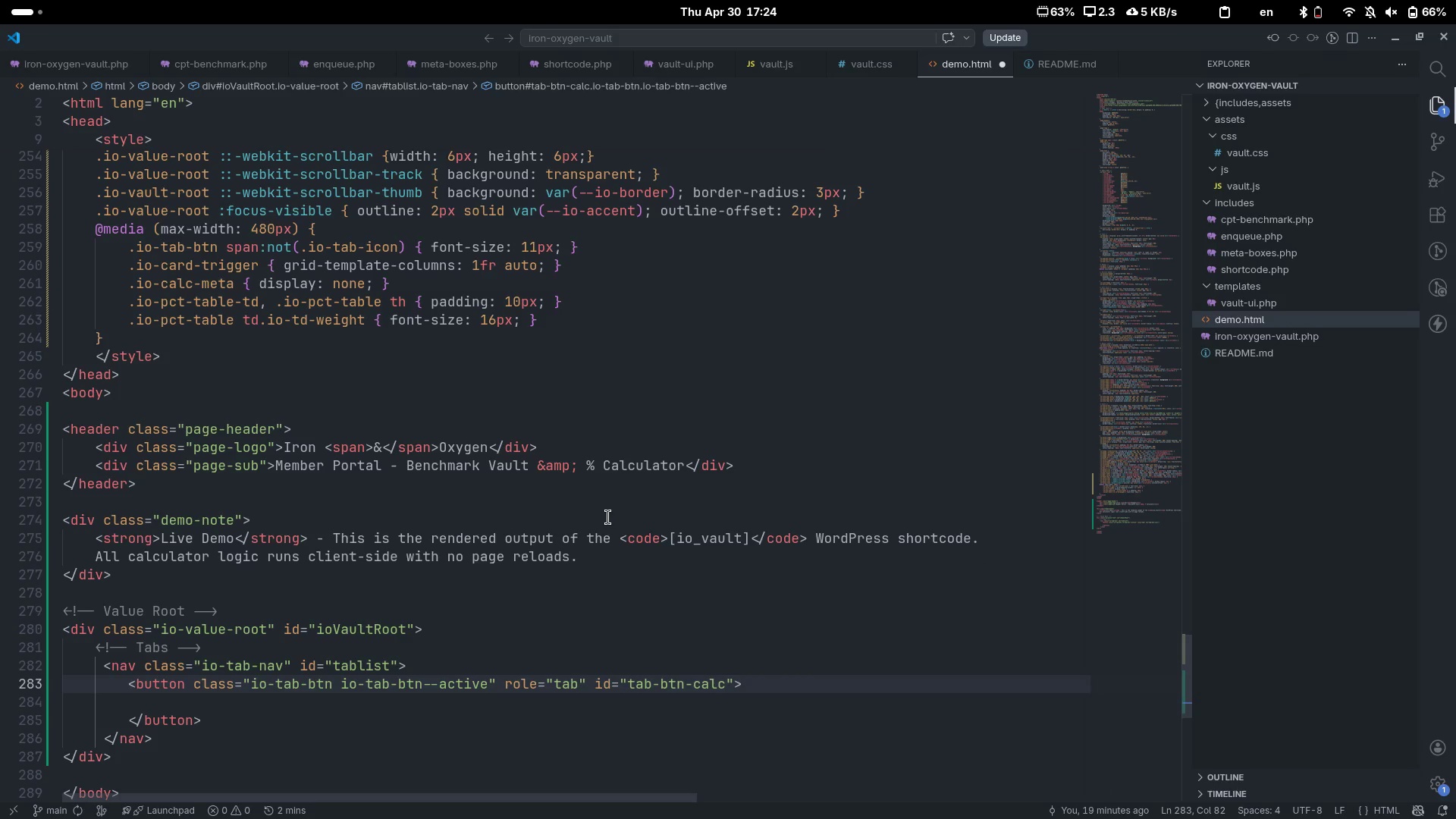 
key(ArrowRight)
 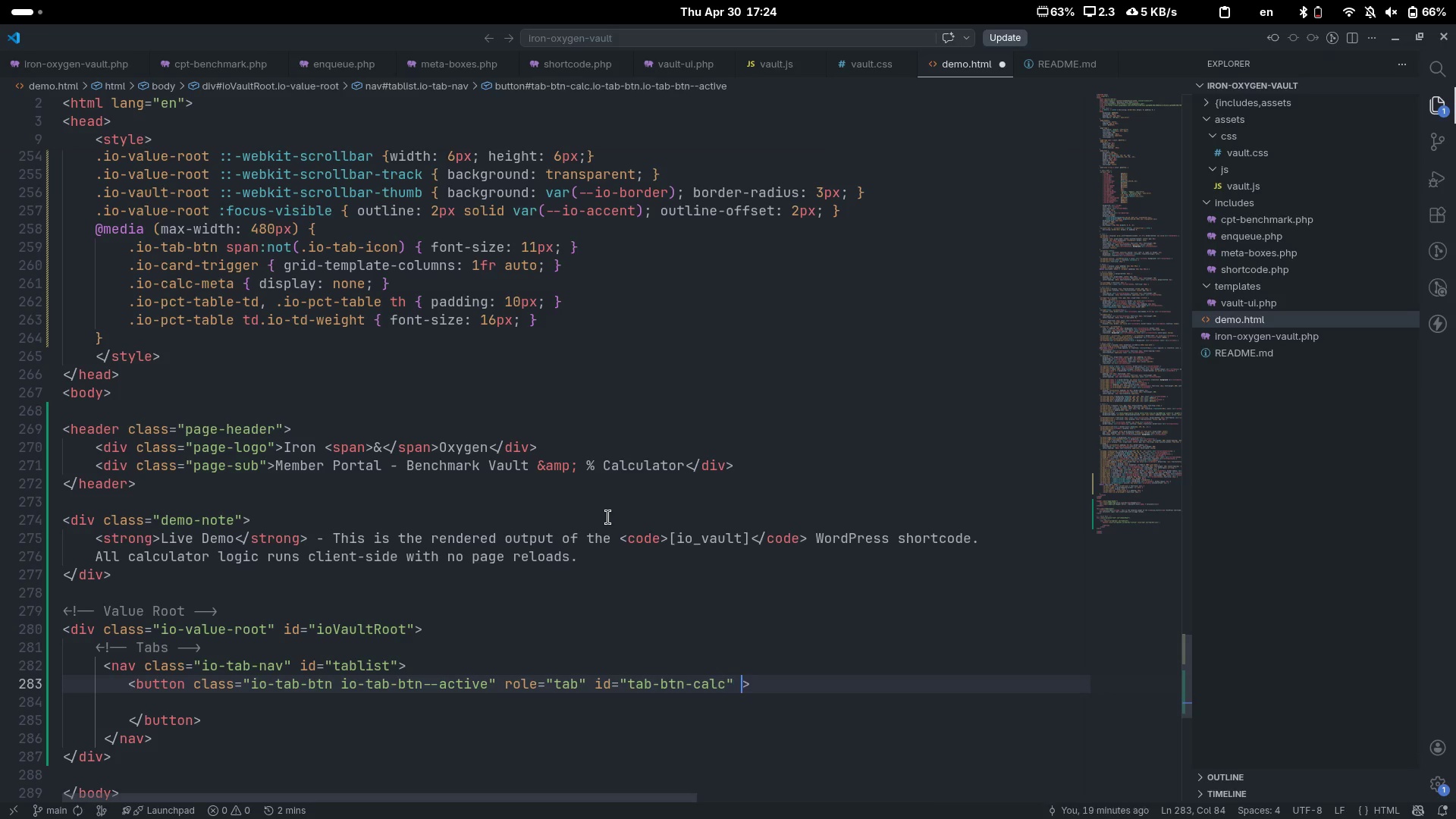 
type( c)
key(Backspace)
type(ac)
key(Backspace)
type(ria-contr)
key(Tab)
type(tab-panel-calc)
 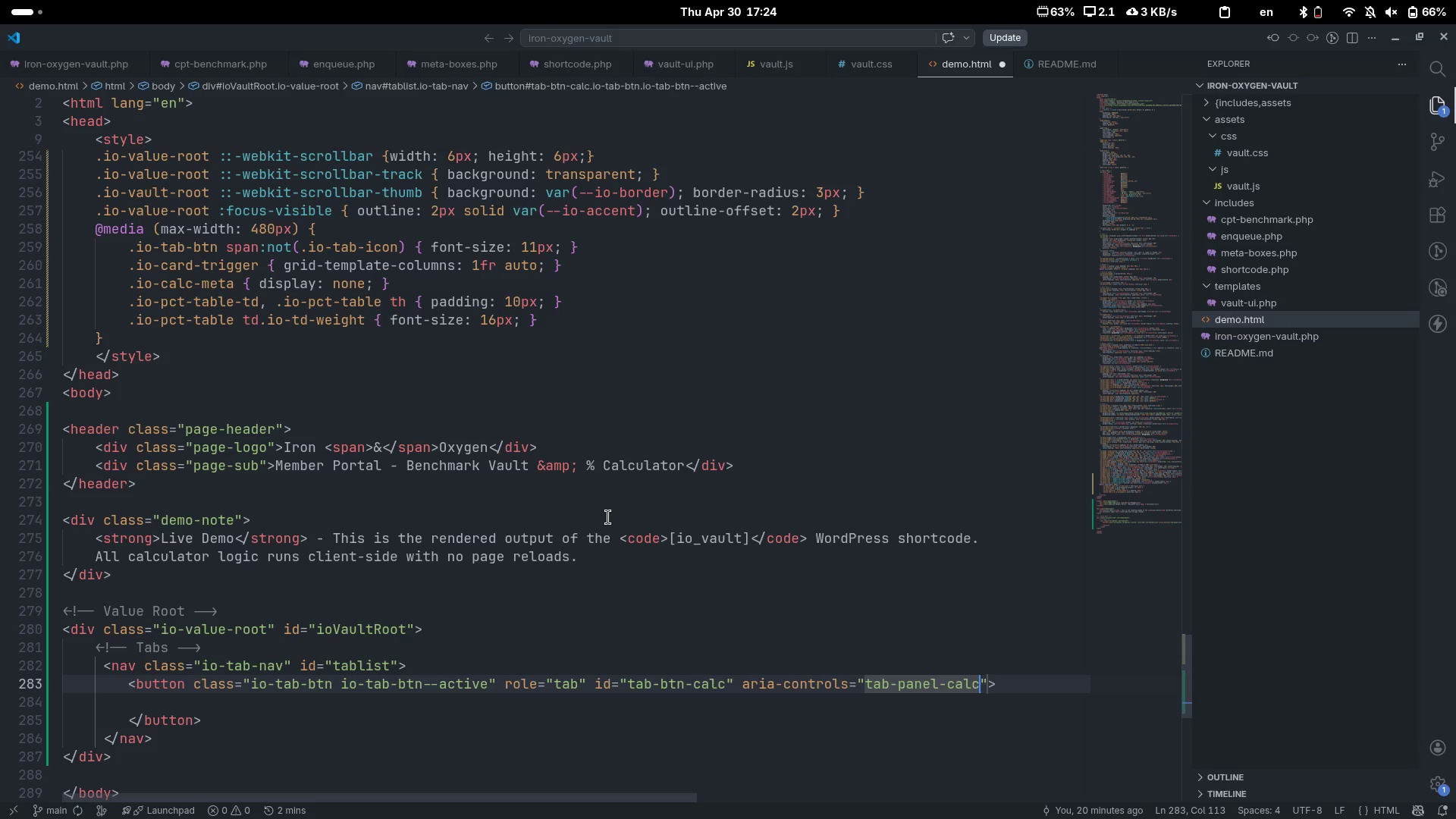 
key(ArrowRight)
 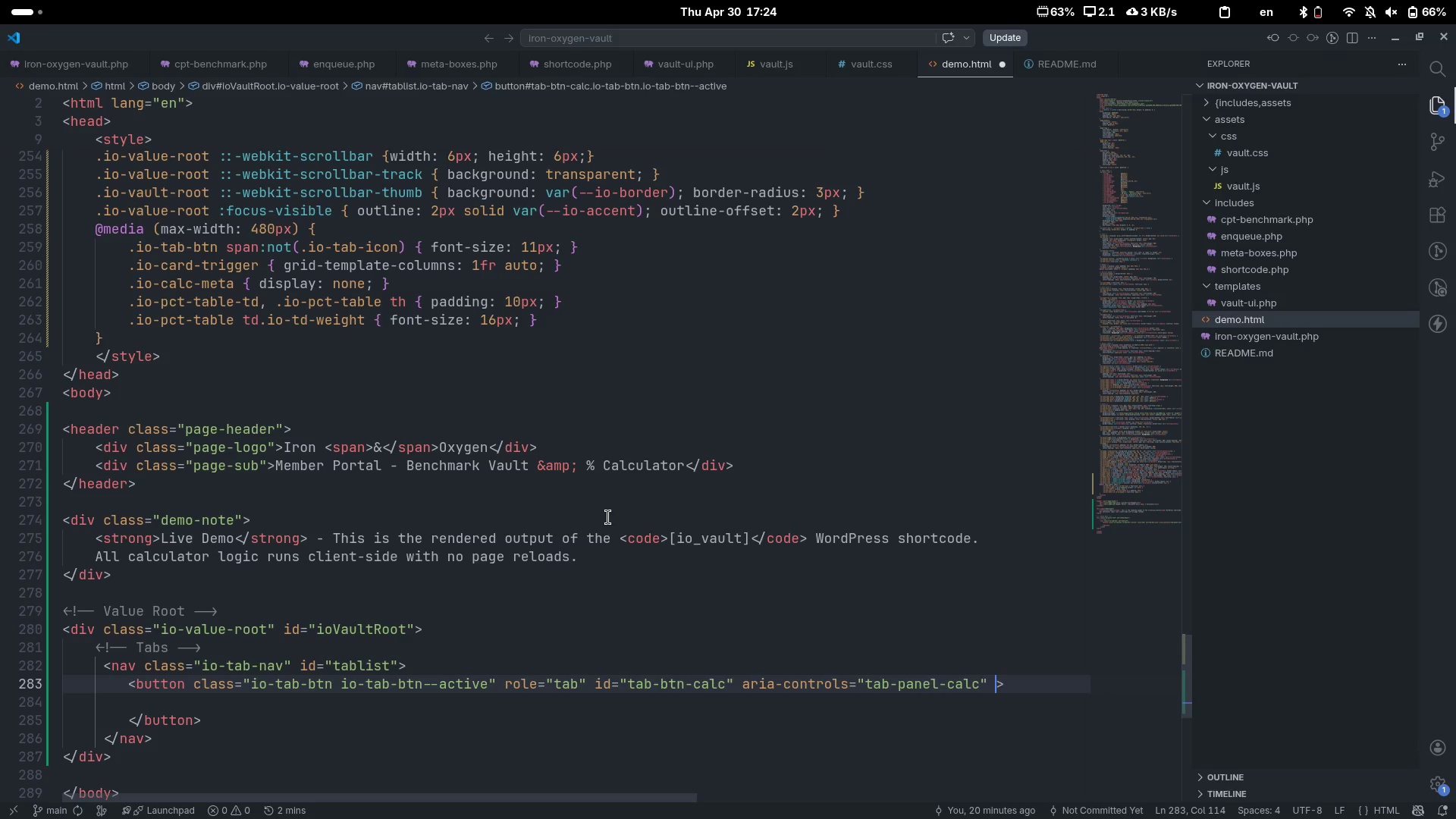 
type( aria-selec)
key(Tab)
type(r)
key(Backspace)
type(true)
 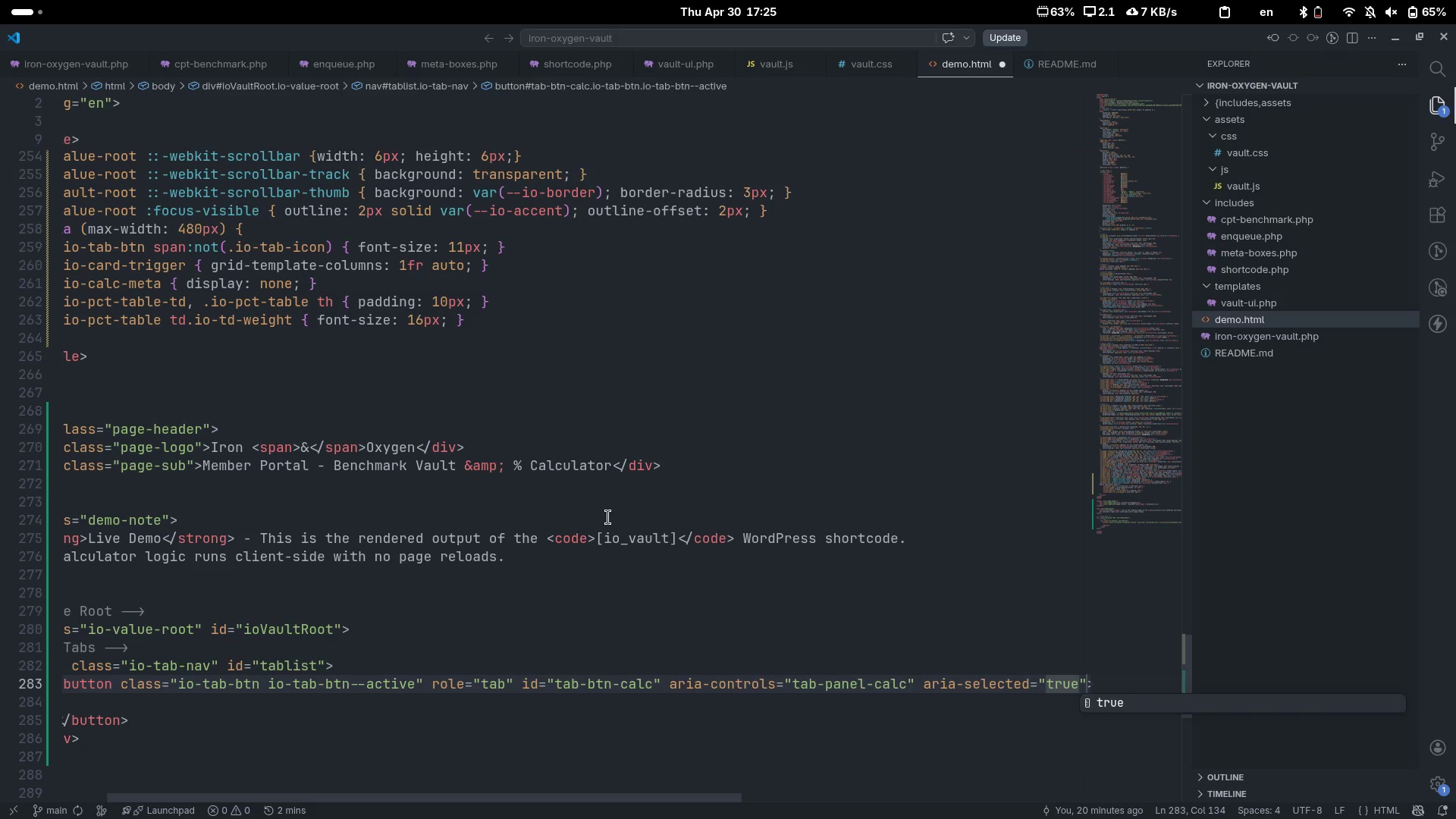 
wait(23.94)
 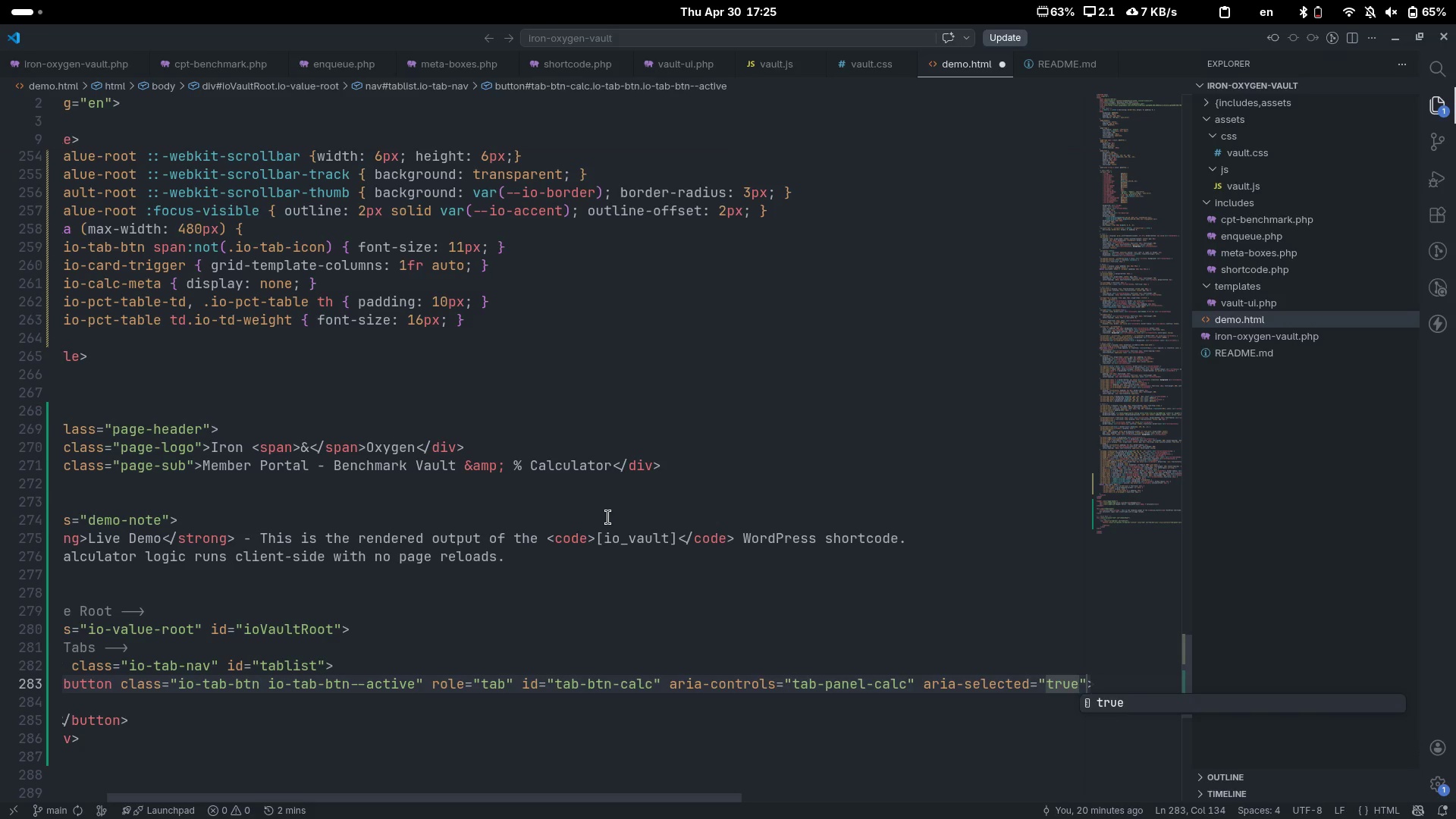 
key(ArrowRight)
 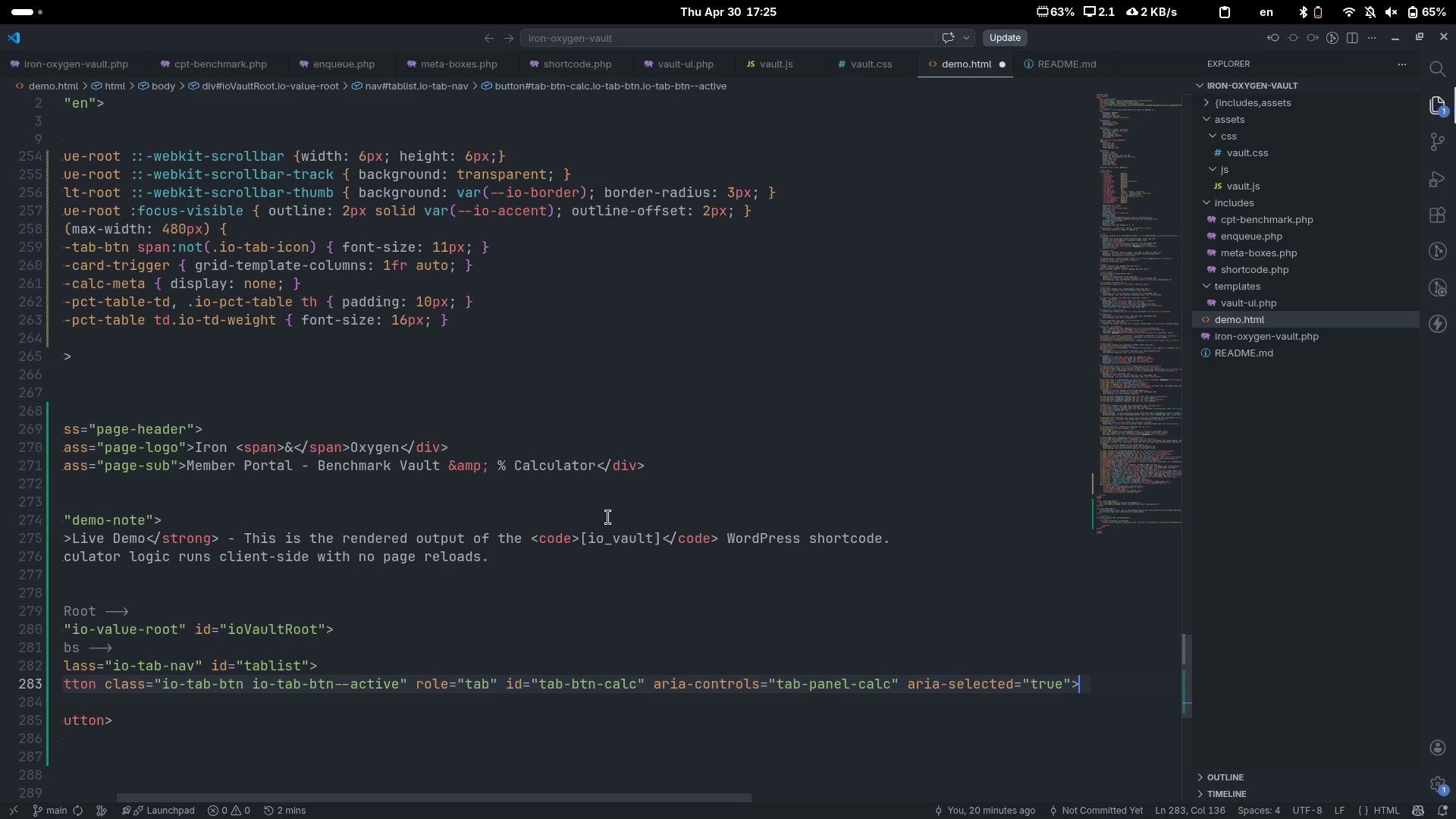 
key(ArrowRight)
 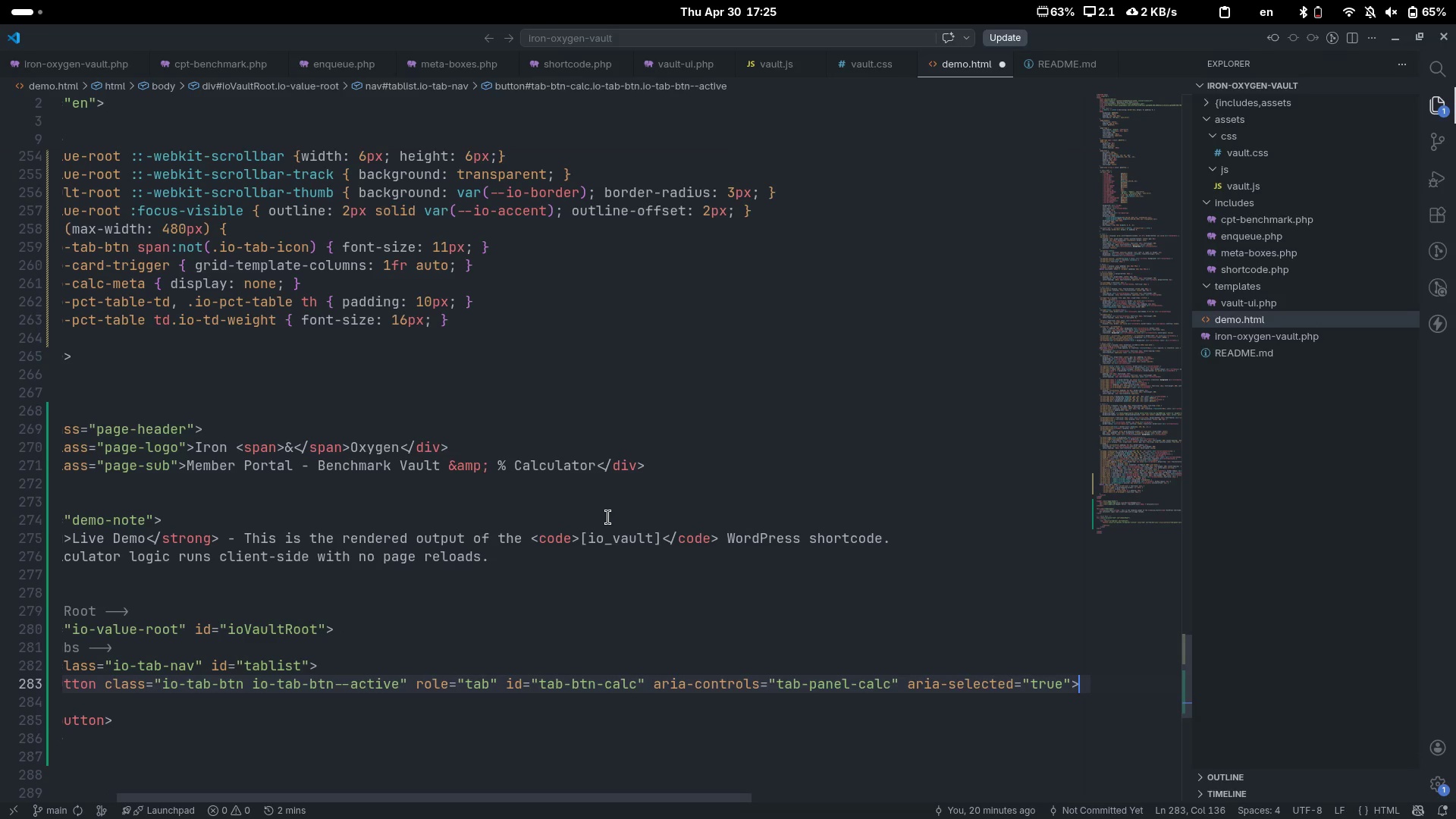 
key(ArrowLeft)
 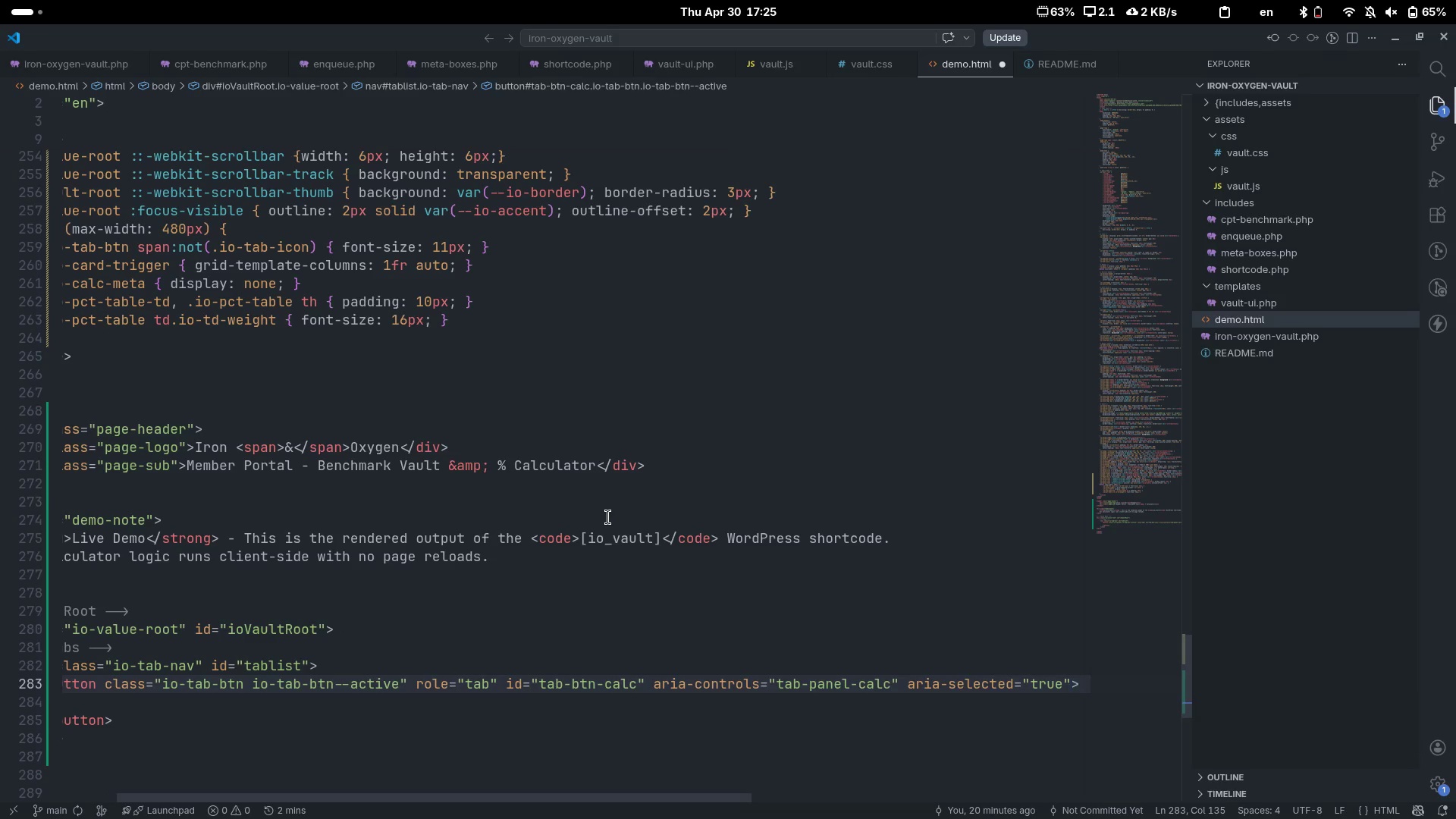 
type( data-)
key(Tab)
 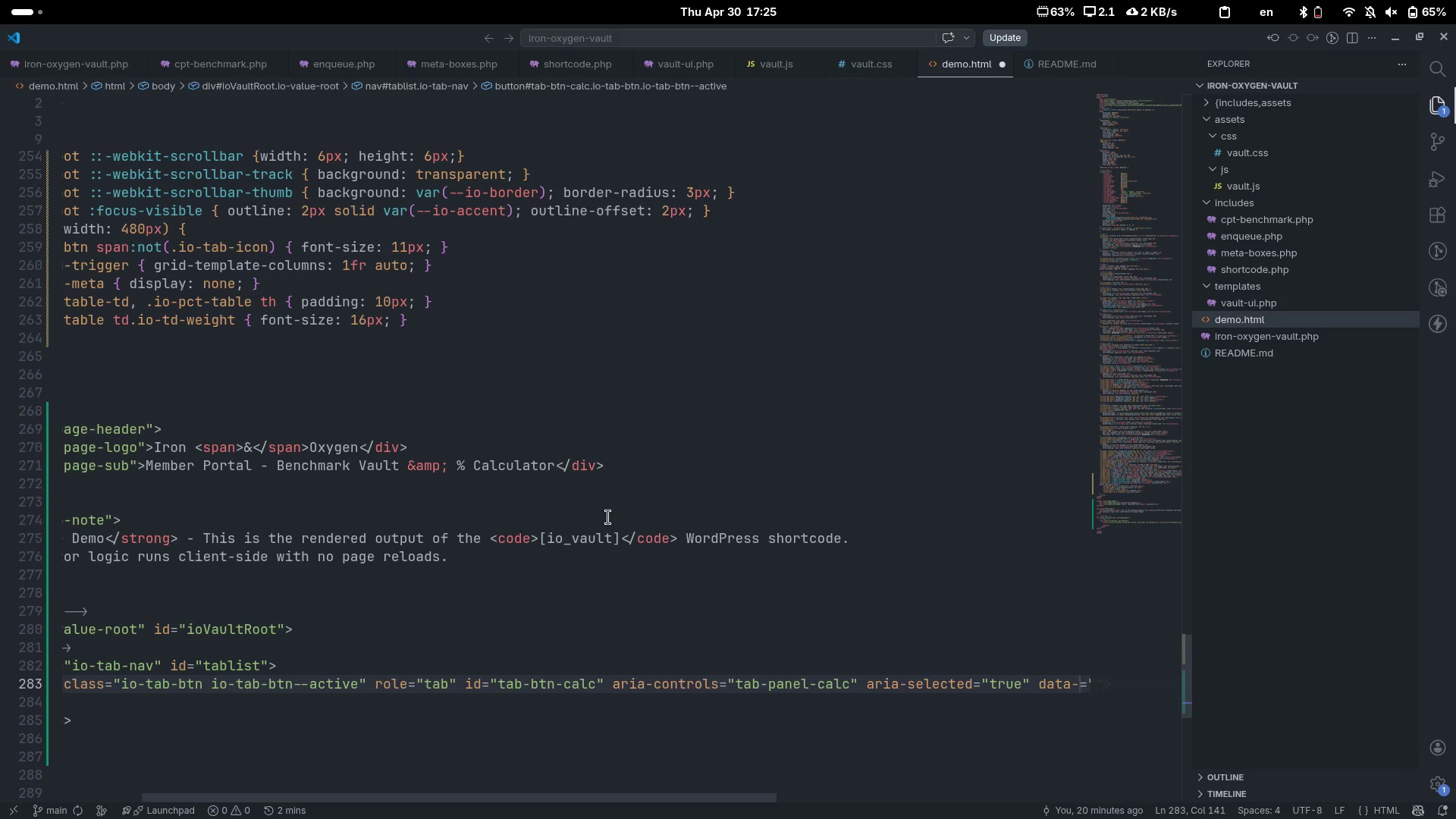 
key(Control+ControlLeft)
 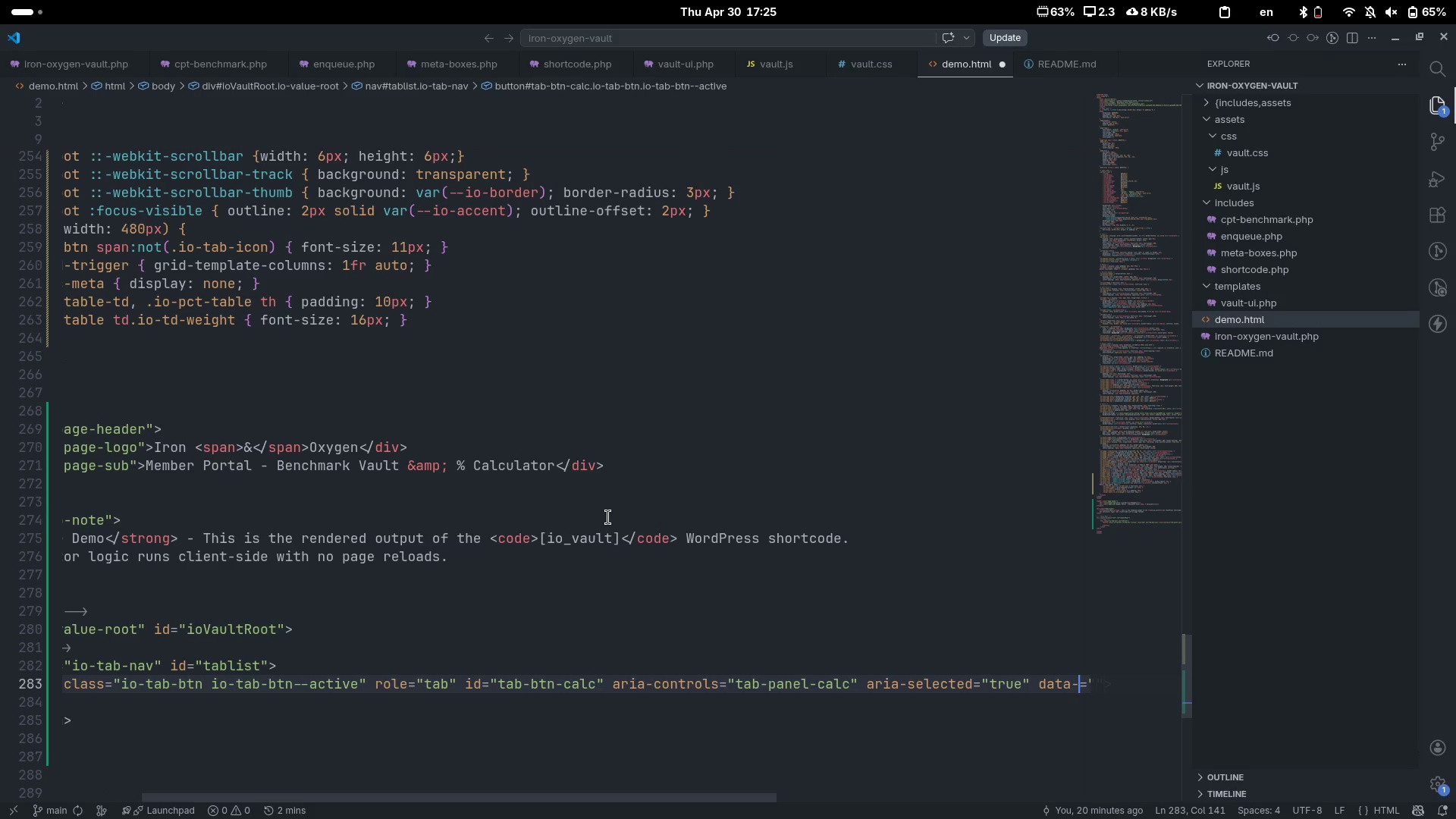 
type(tab)
 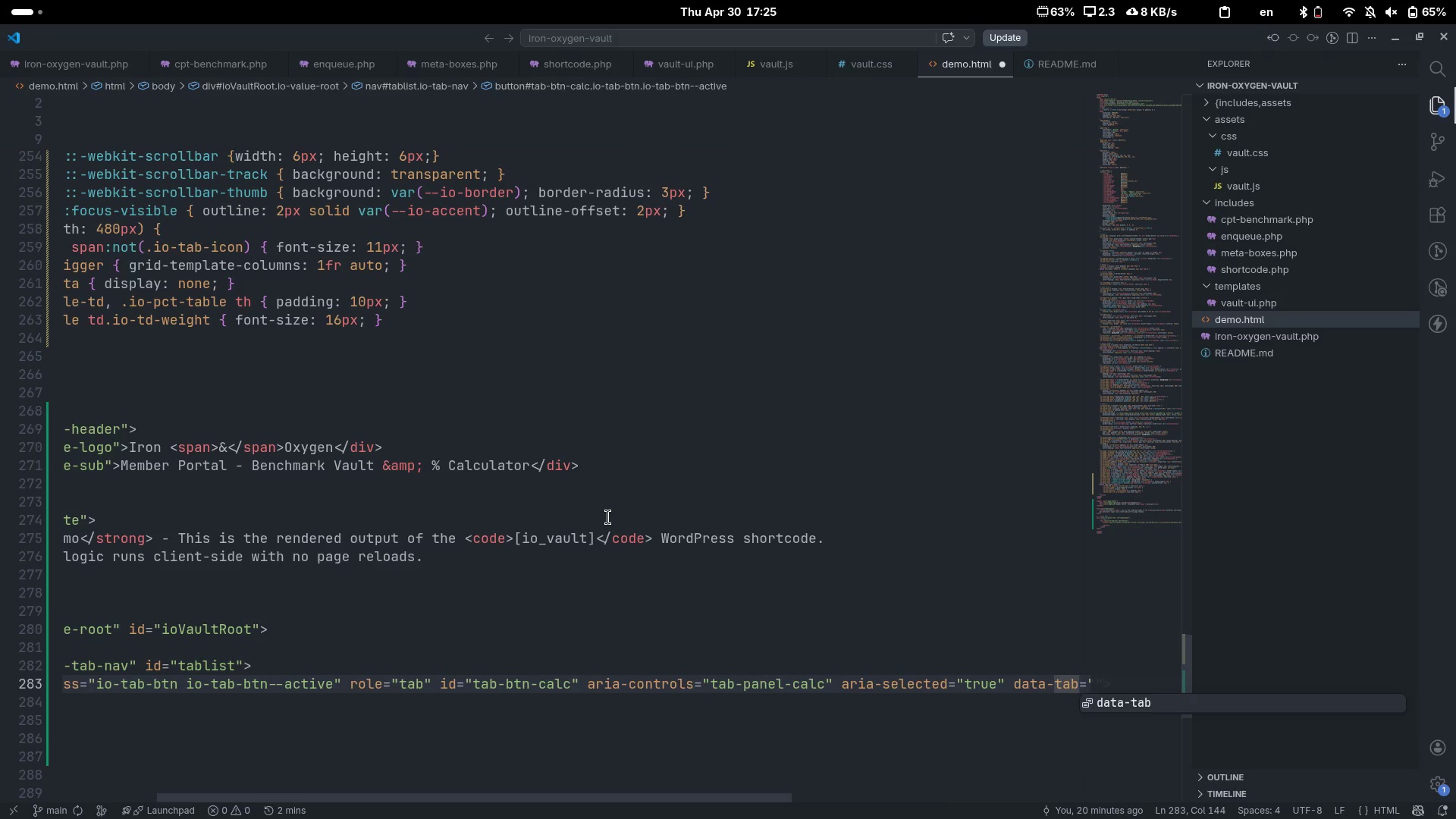 
key(Control+ArrowRight)
 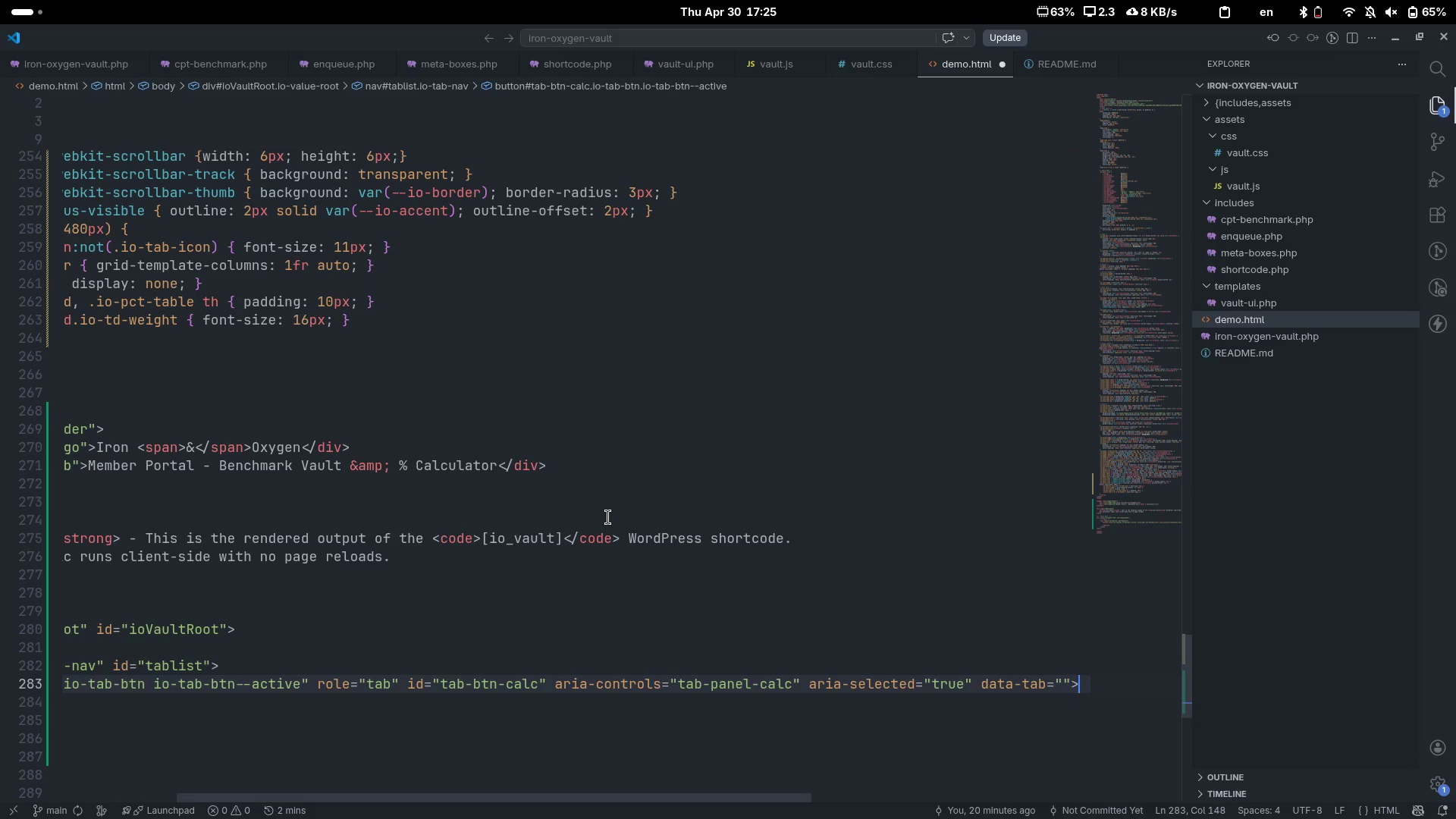 
key(ArrowLeft)
 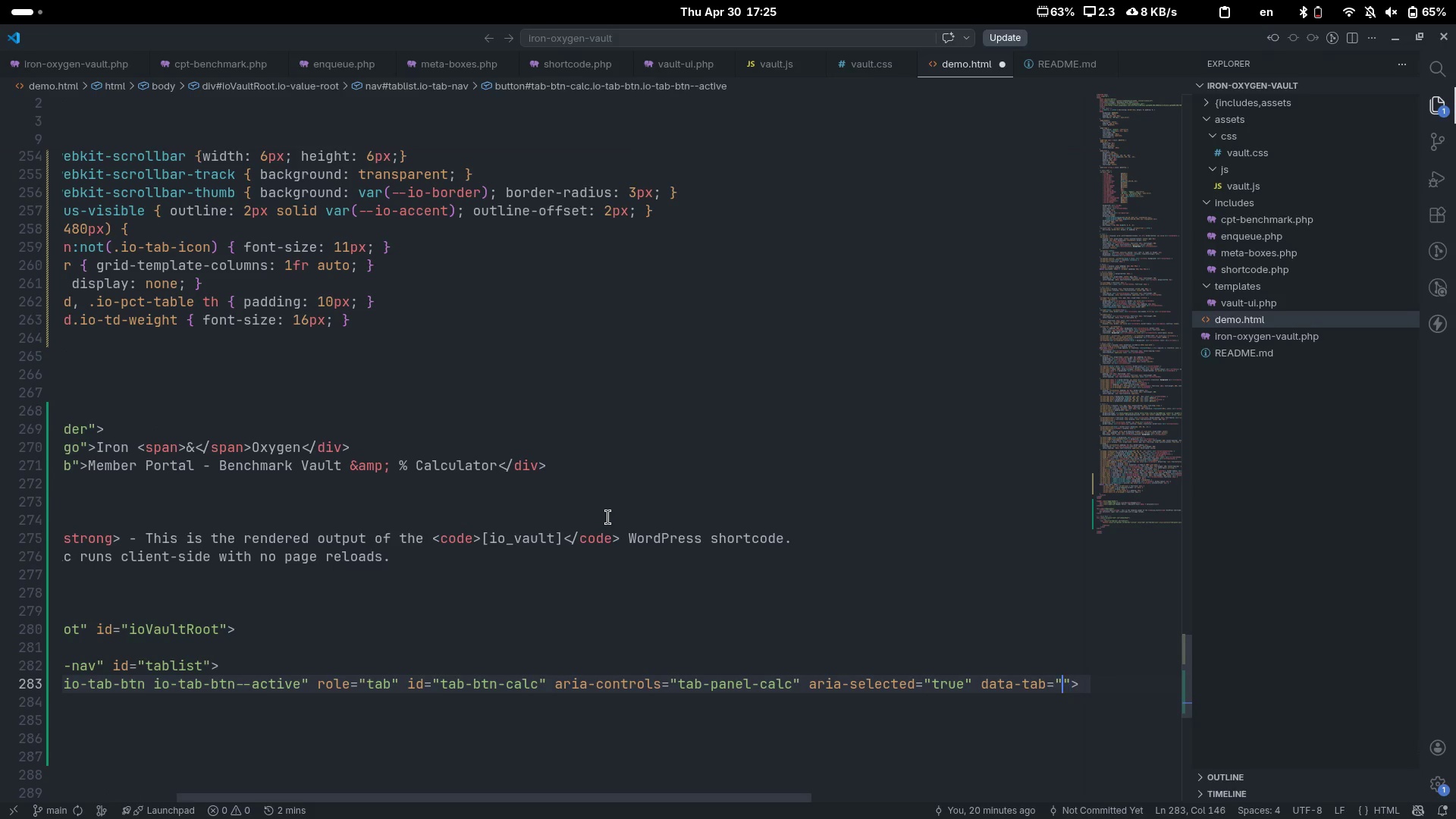 
key(ArrowLeft)
 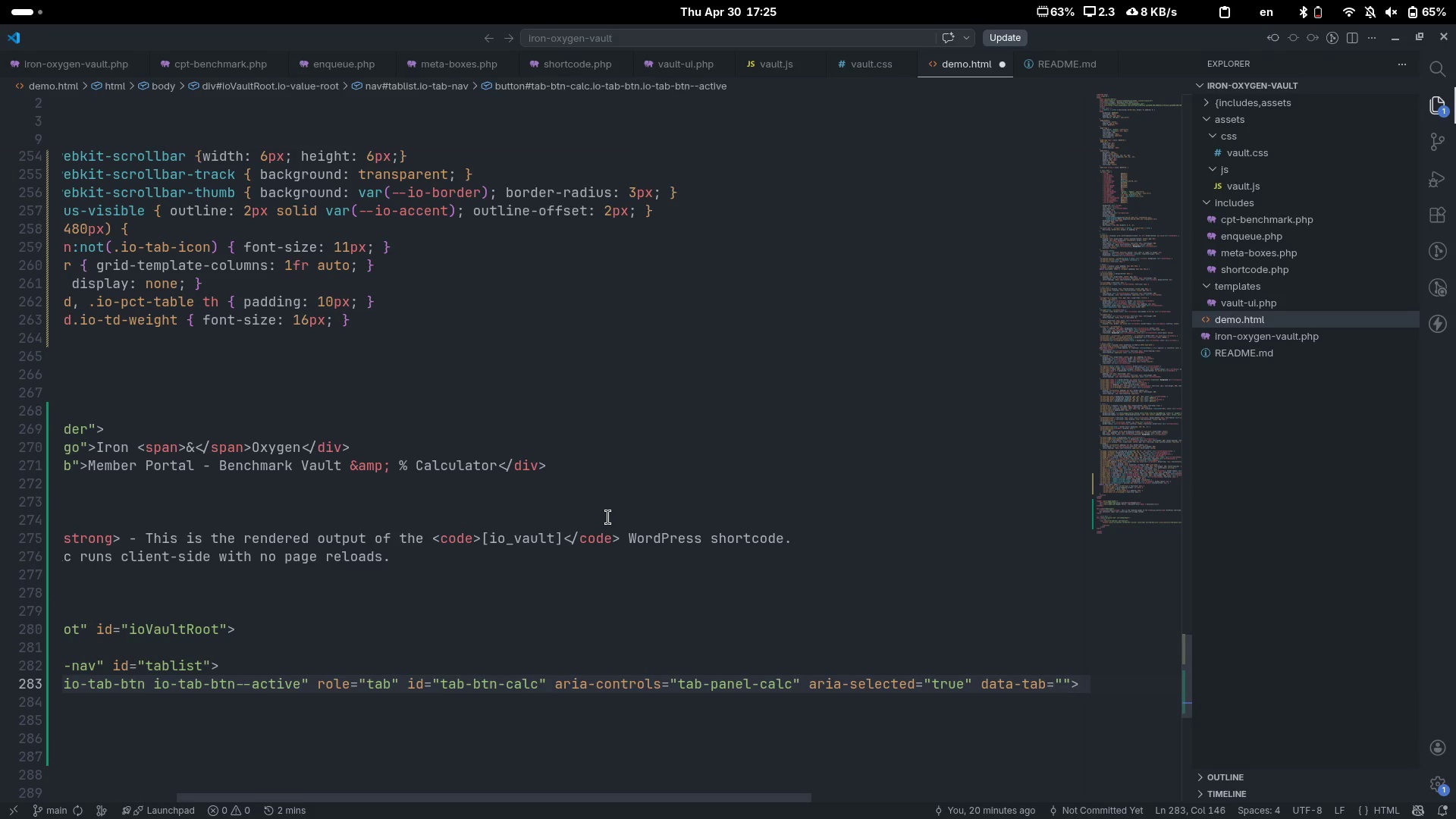 
type(calc)
key(Escape)
 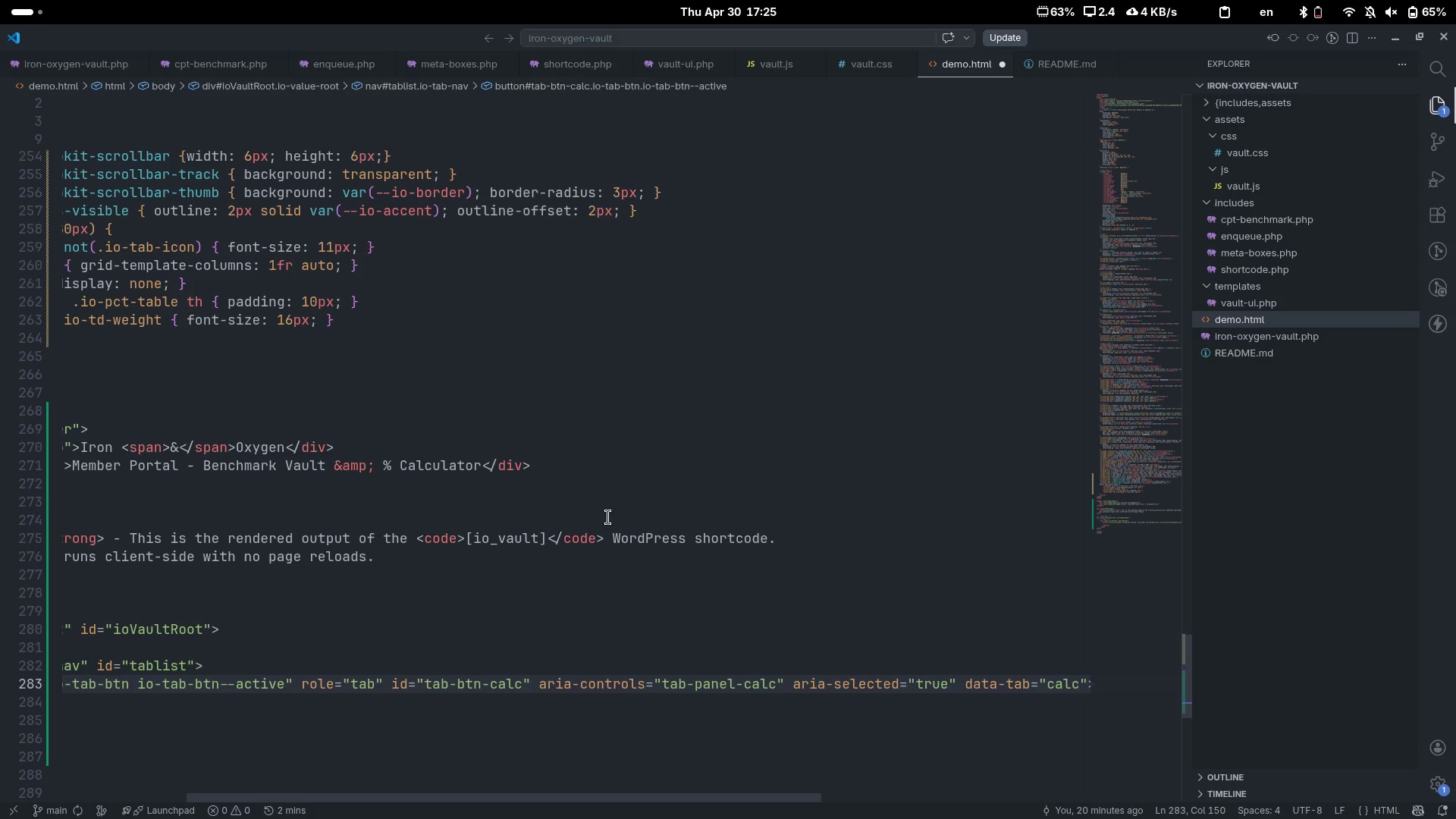 
key(Home)
 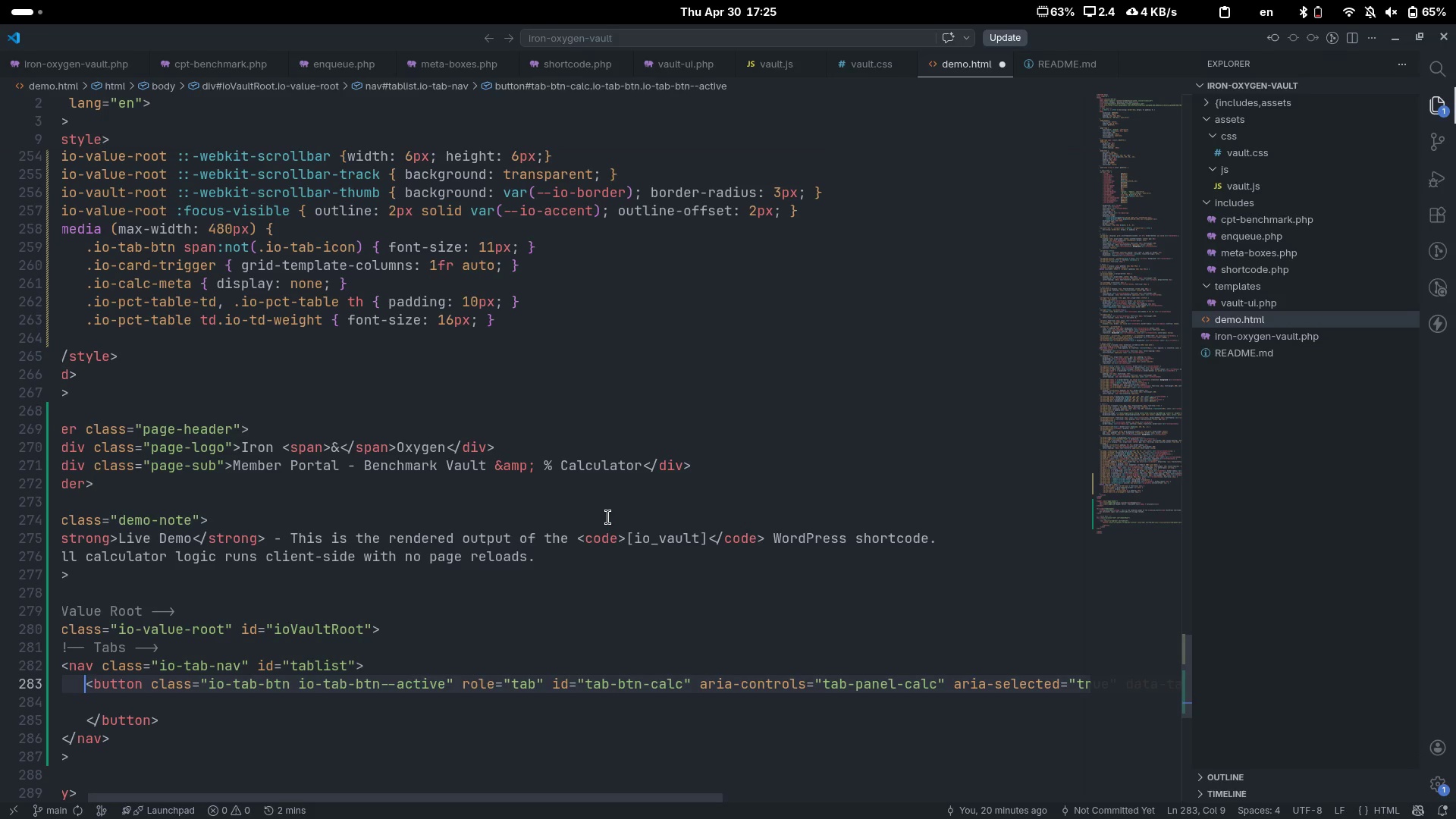 
key(ArrowDown)
 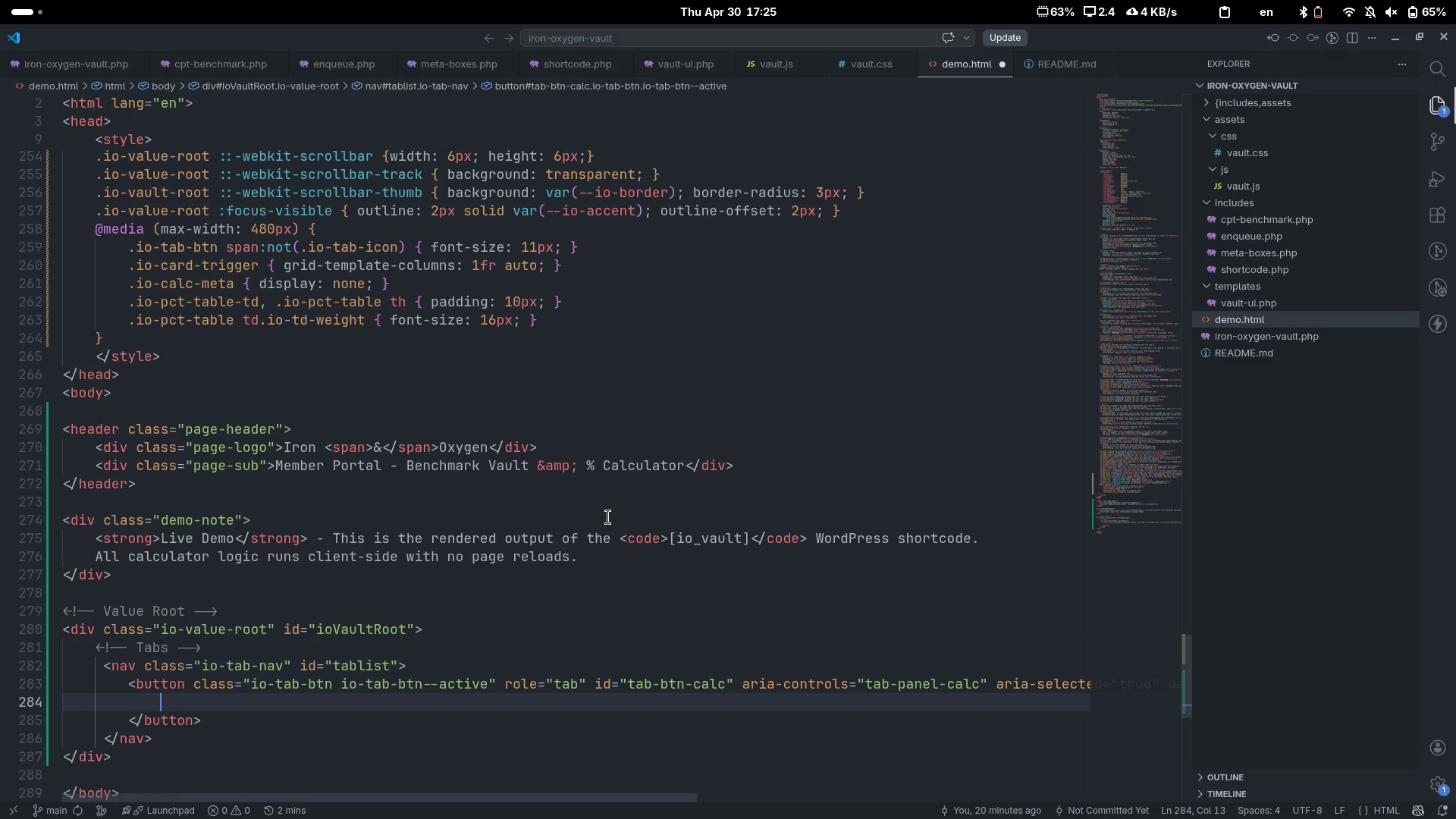 
key(Tab)
type(<span)
key(Tab)
type(>)
 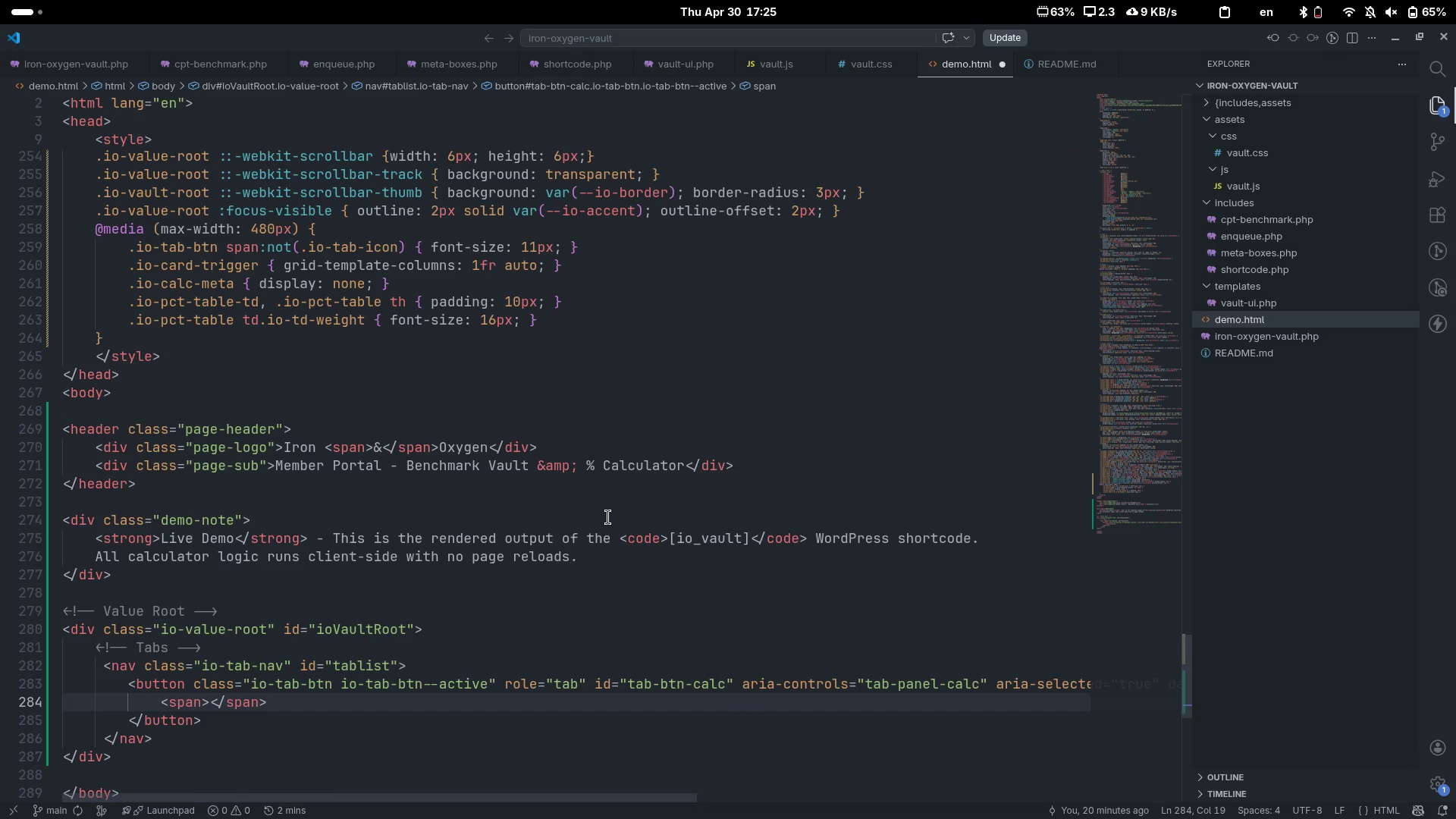 
key(ArrowLeft)
 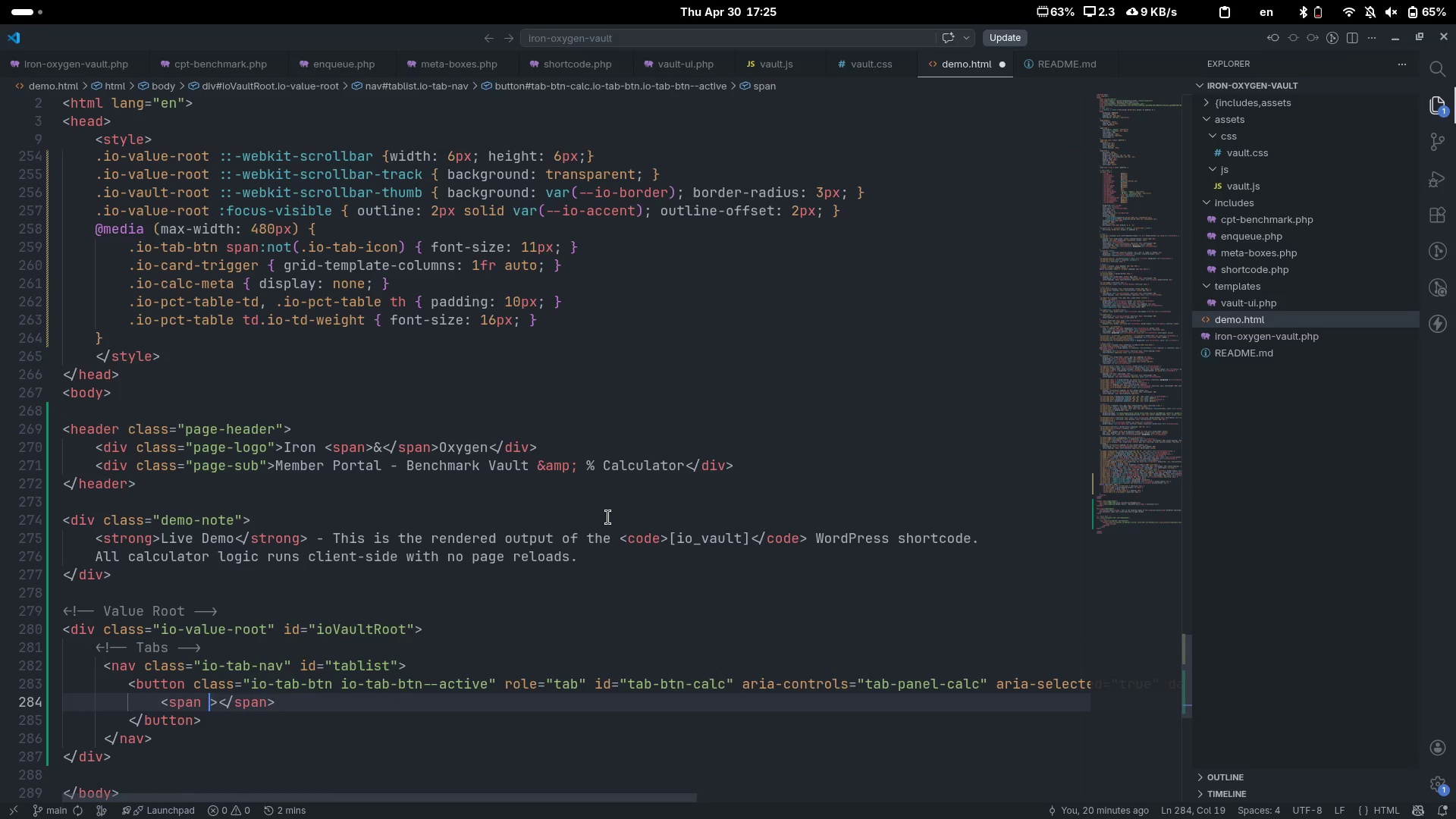 
type( class=io-tab-t)
key(Backspace)
type(btn)
key(Escape)
key(Escape)
type( io-tabbtn)
key(Backspace)
key(Backspace)
key(Backspace)
type(-btn)
 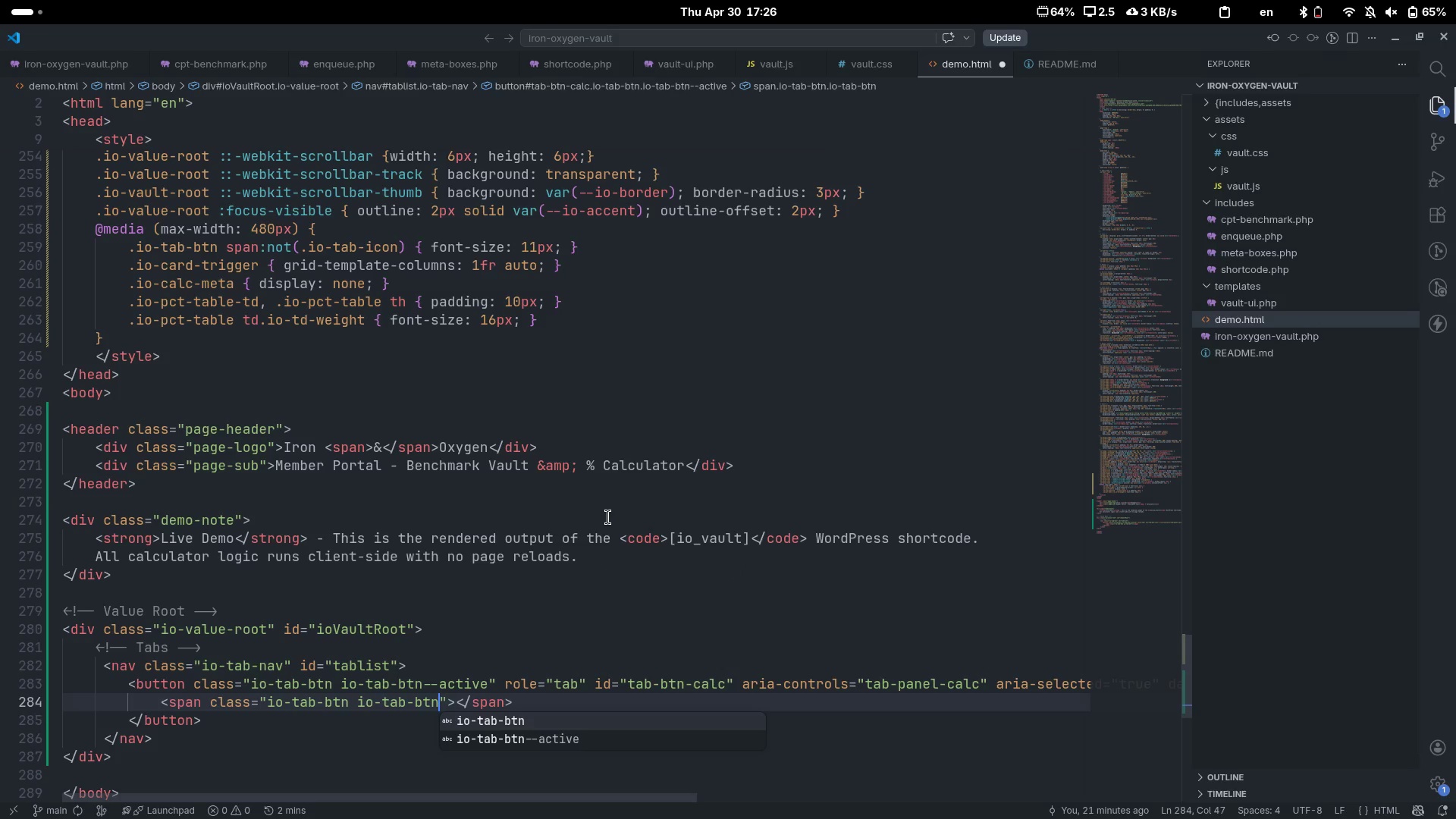 
type(--ac)
key(Tab)
 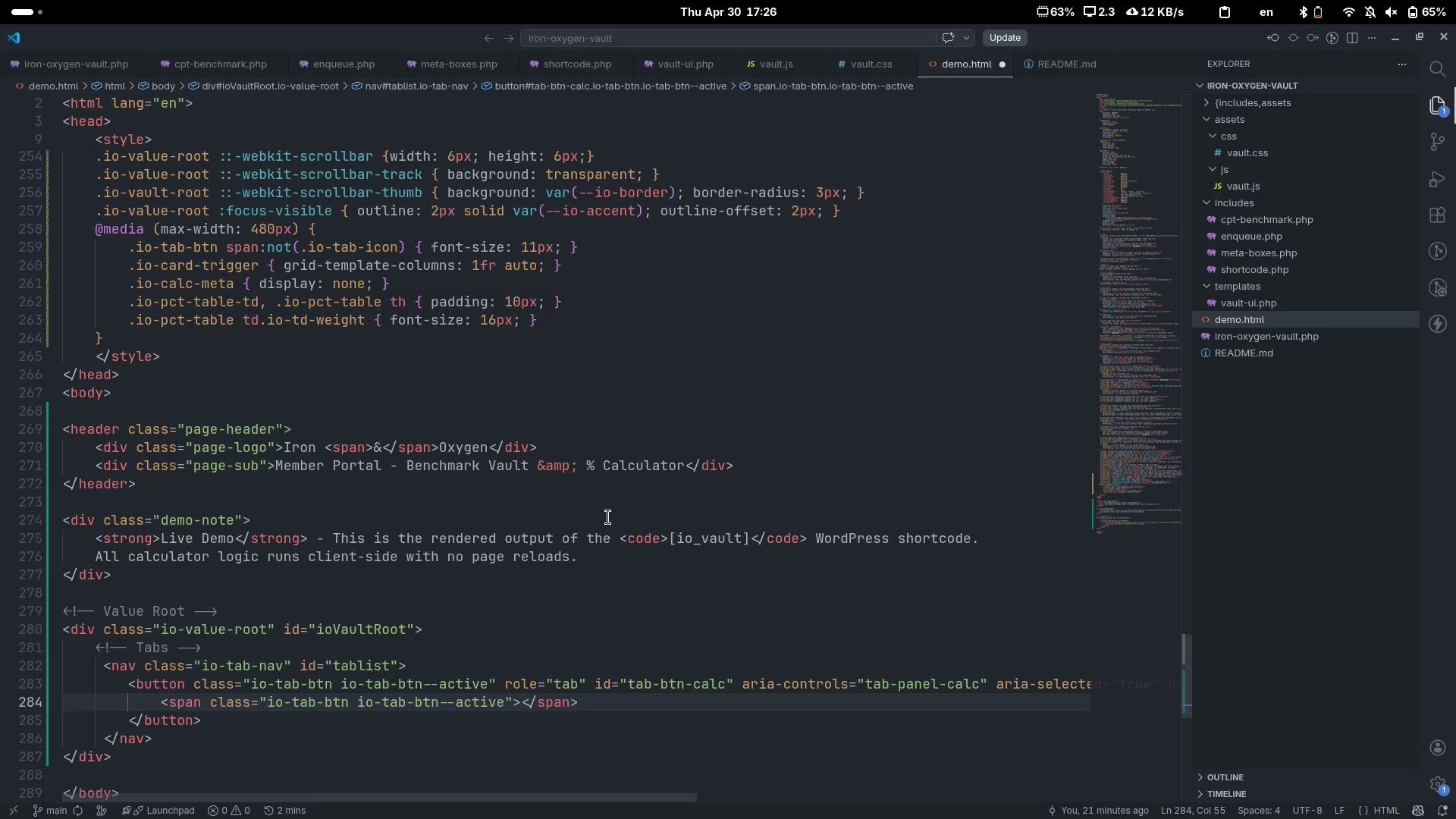 
key(ArrowRight)
 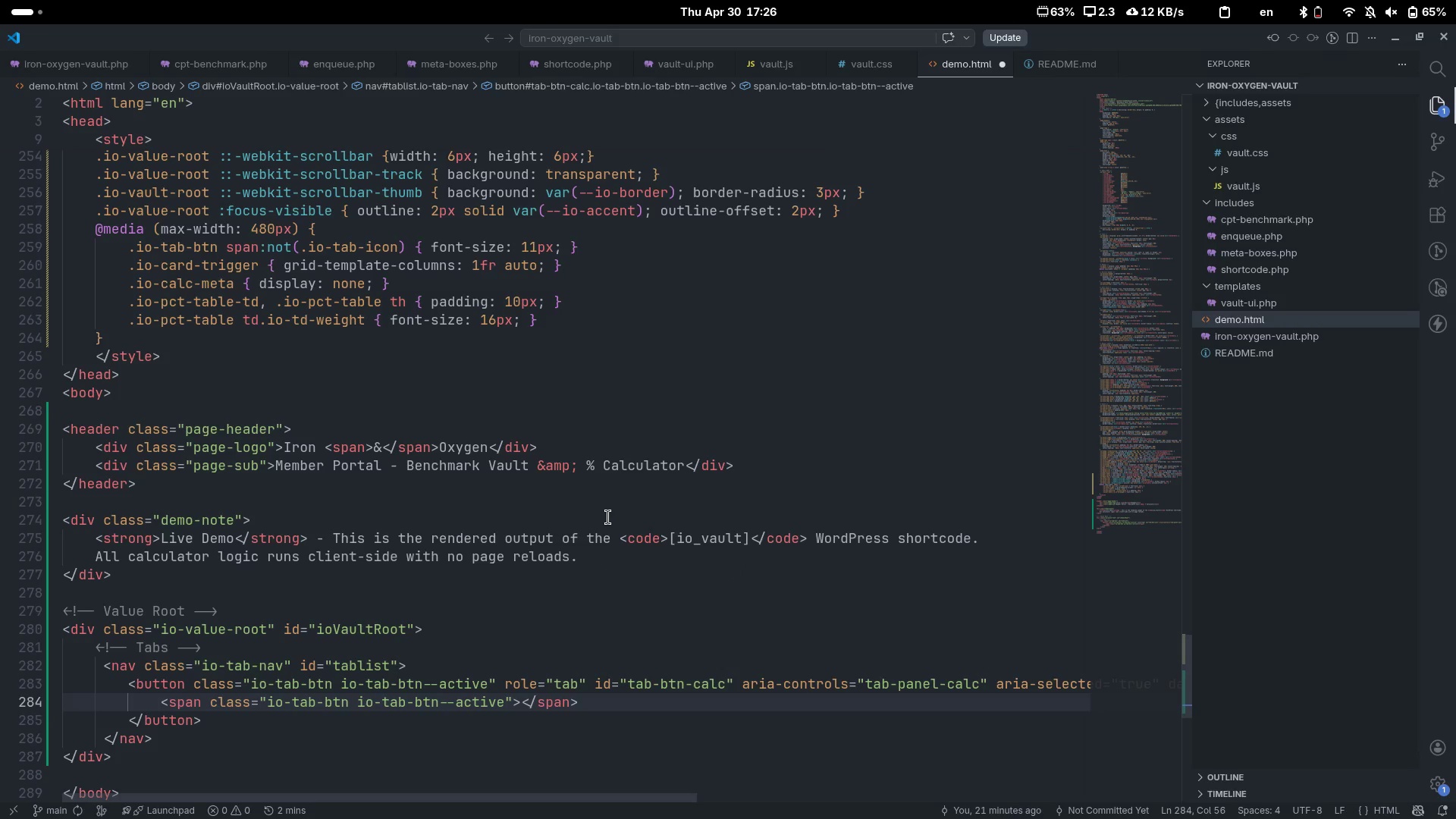 
left_click([608, 517])
 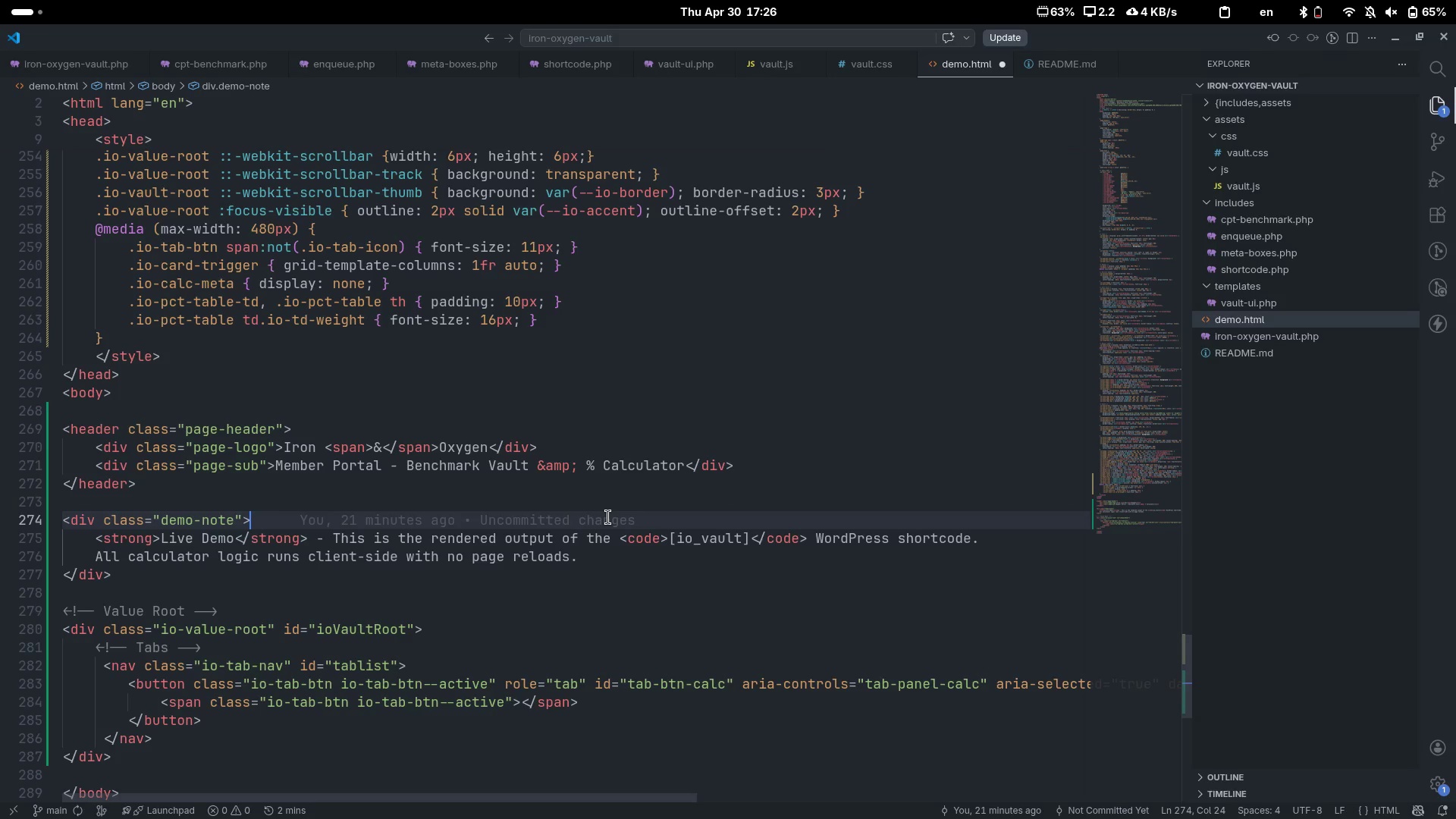 
key(ArrowDown)
 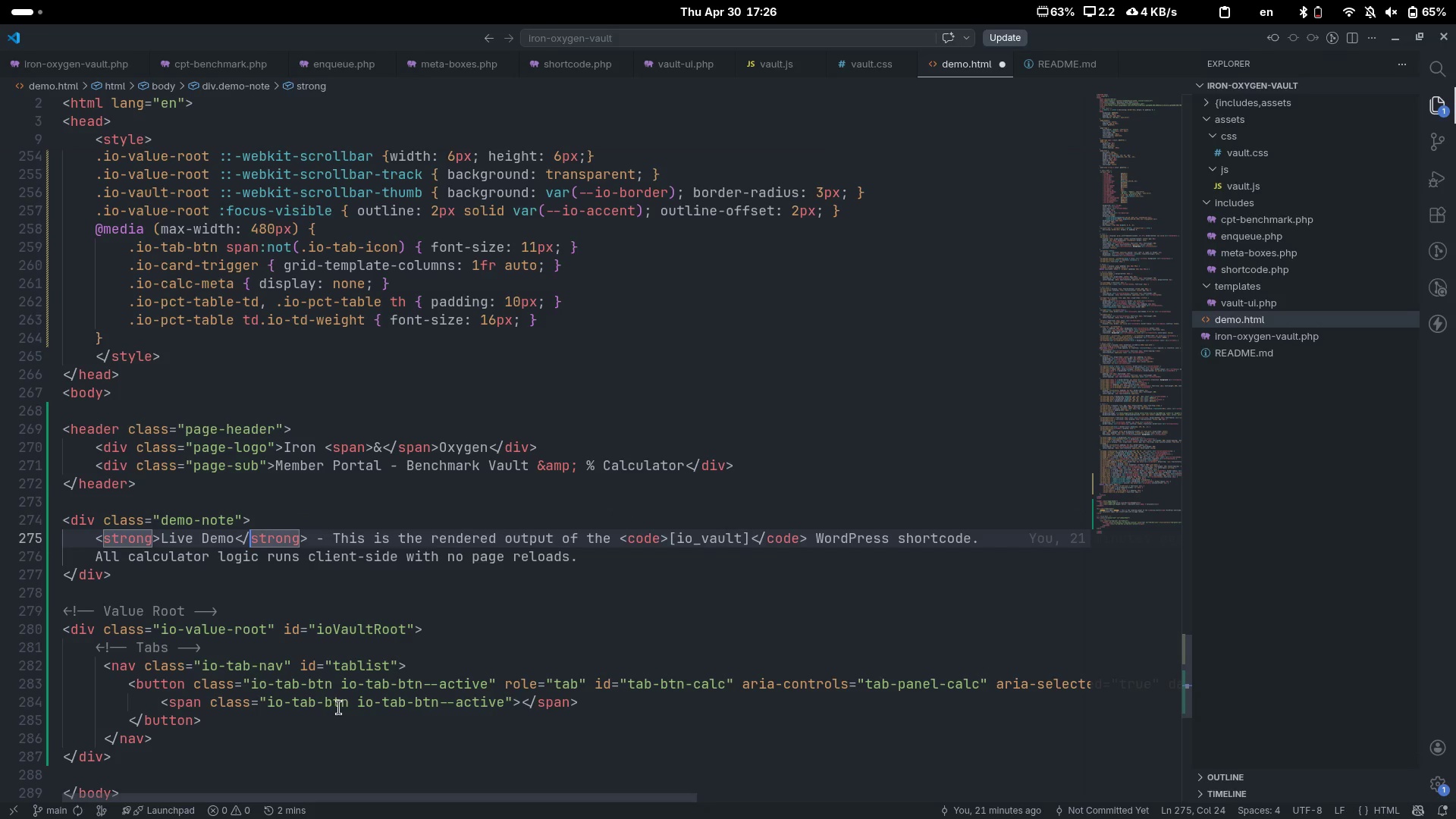 
double_click([339, 708])
 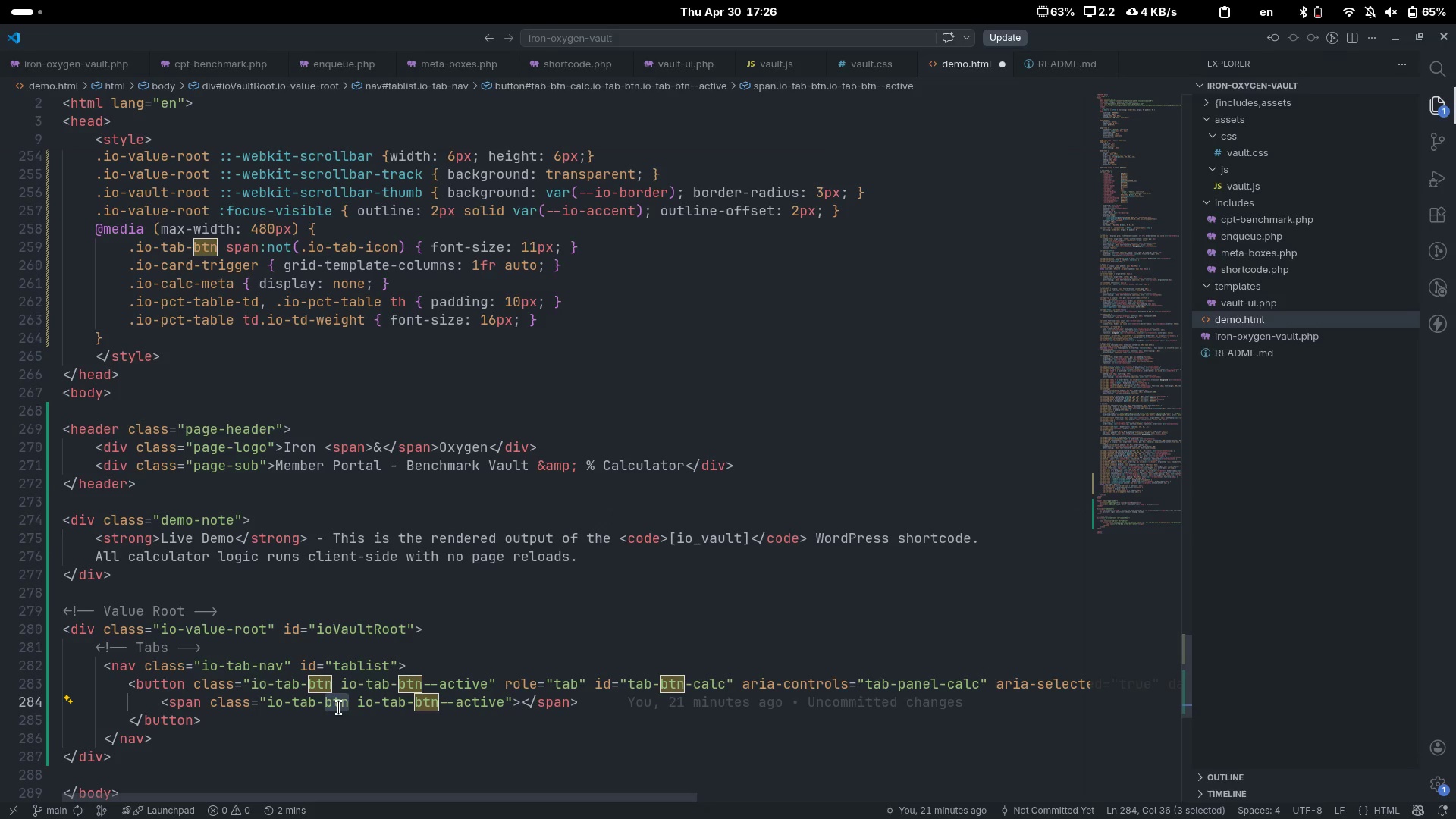 
type(icon)
 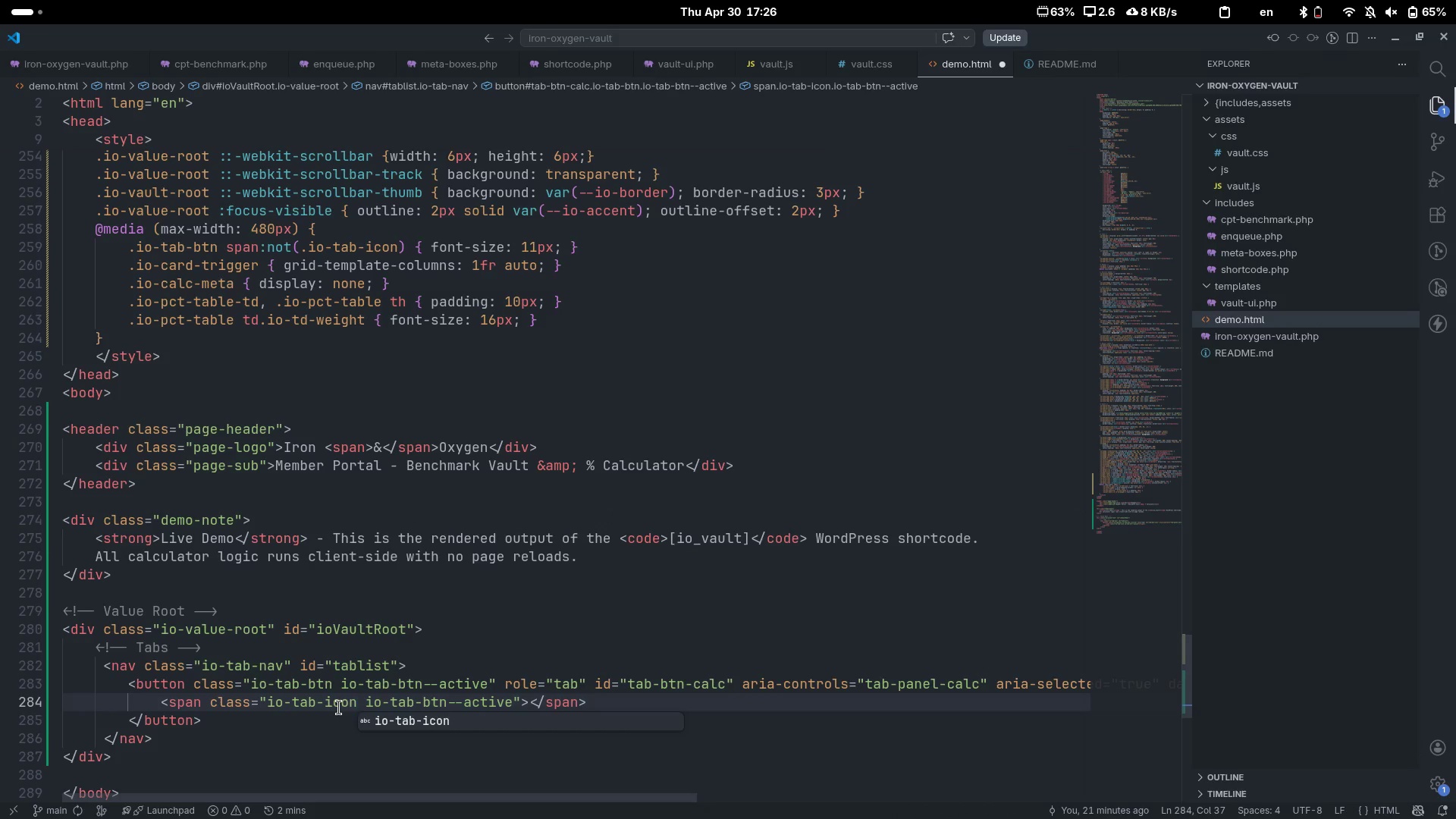 
key(Control+Delete)
 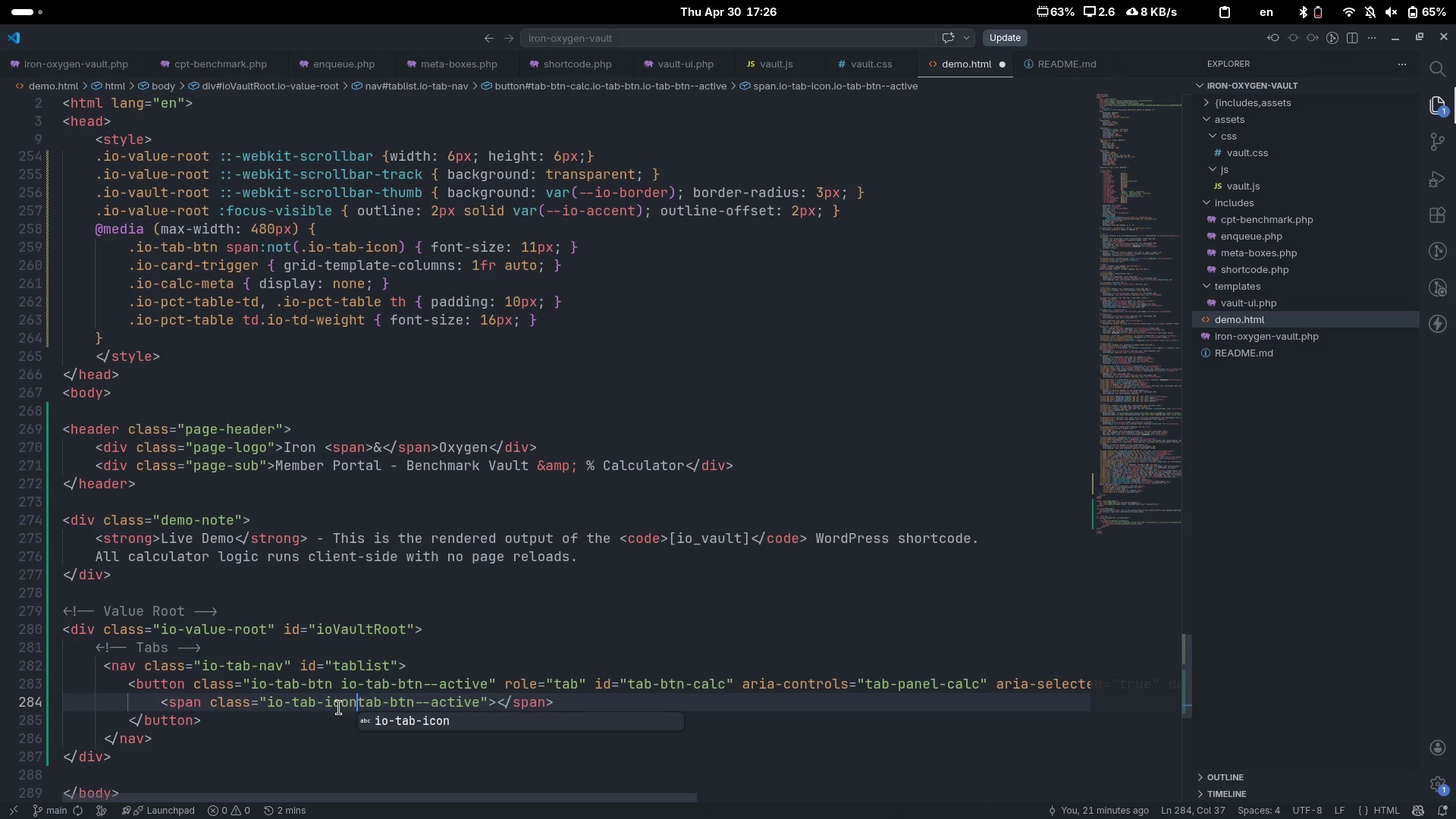 
key(Control+Delete)
 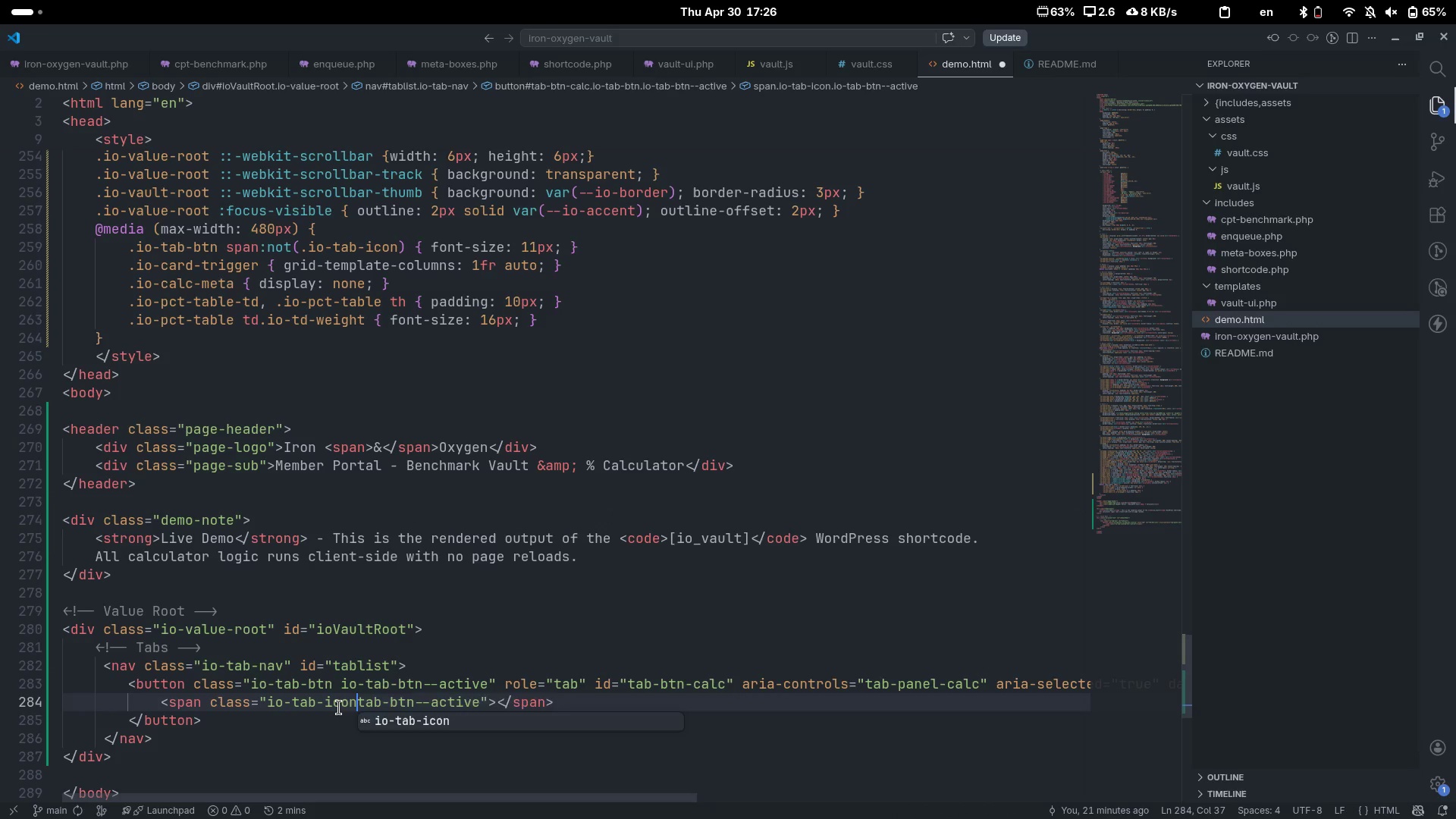 
key(Control+Delete)
 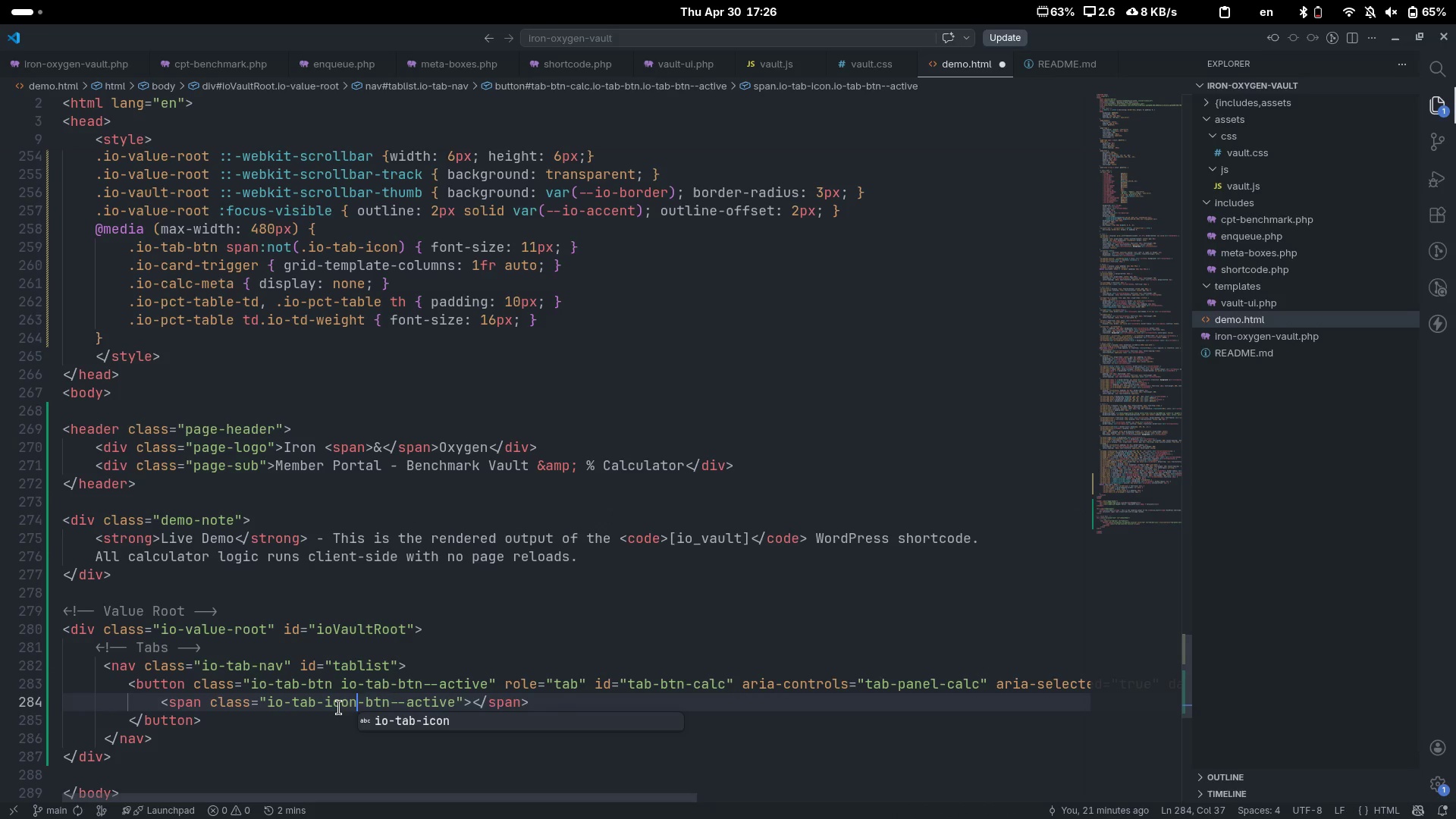 
key(Control+Delete)
 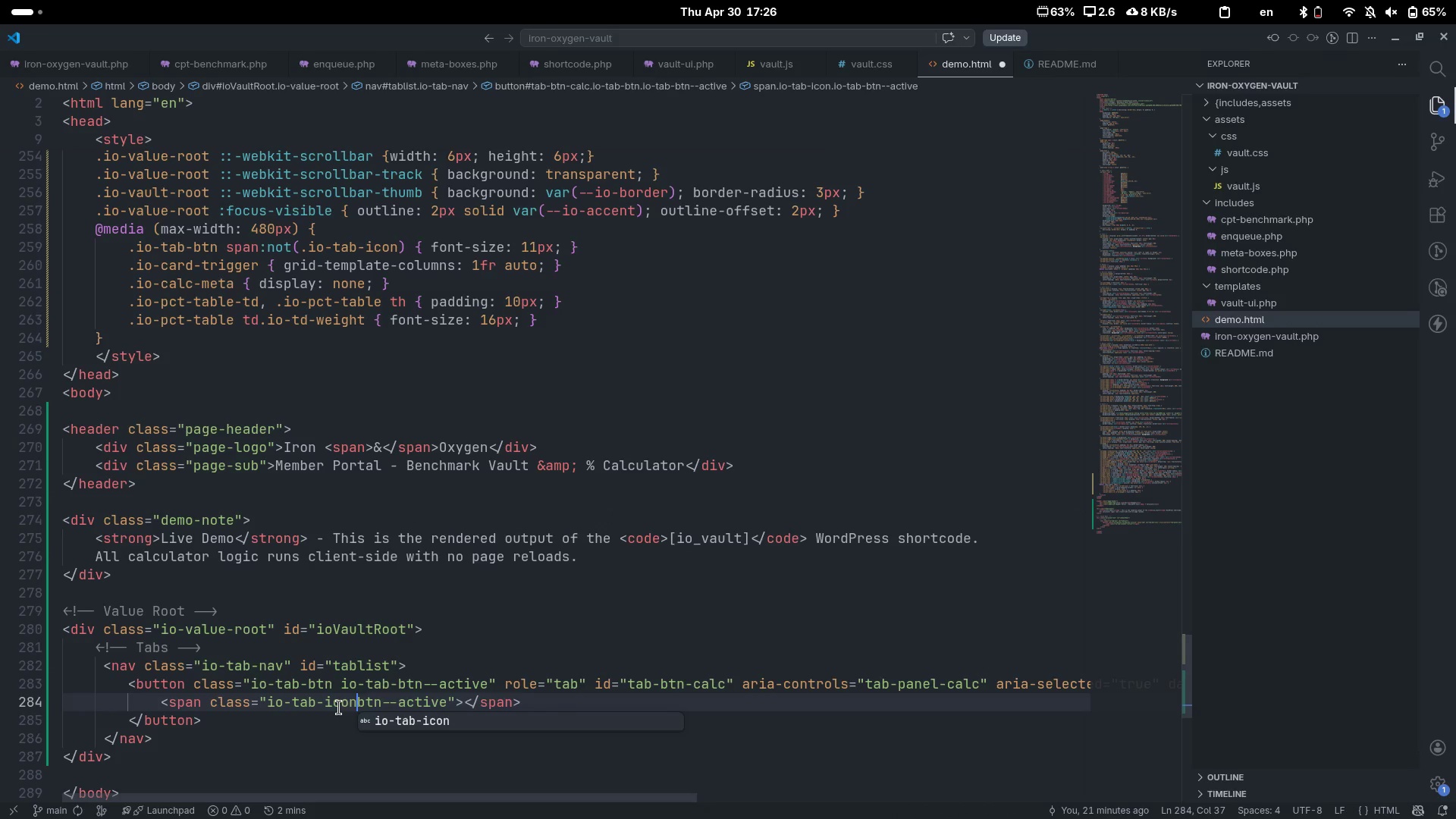 
key(Control+Delete)
 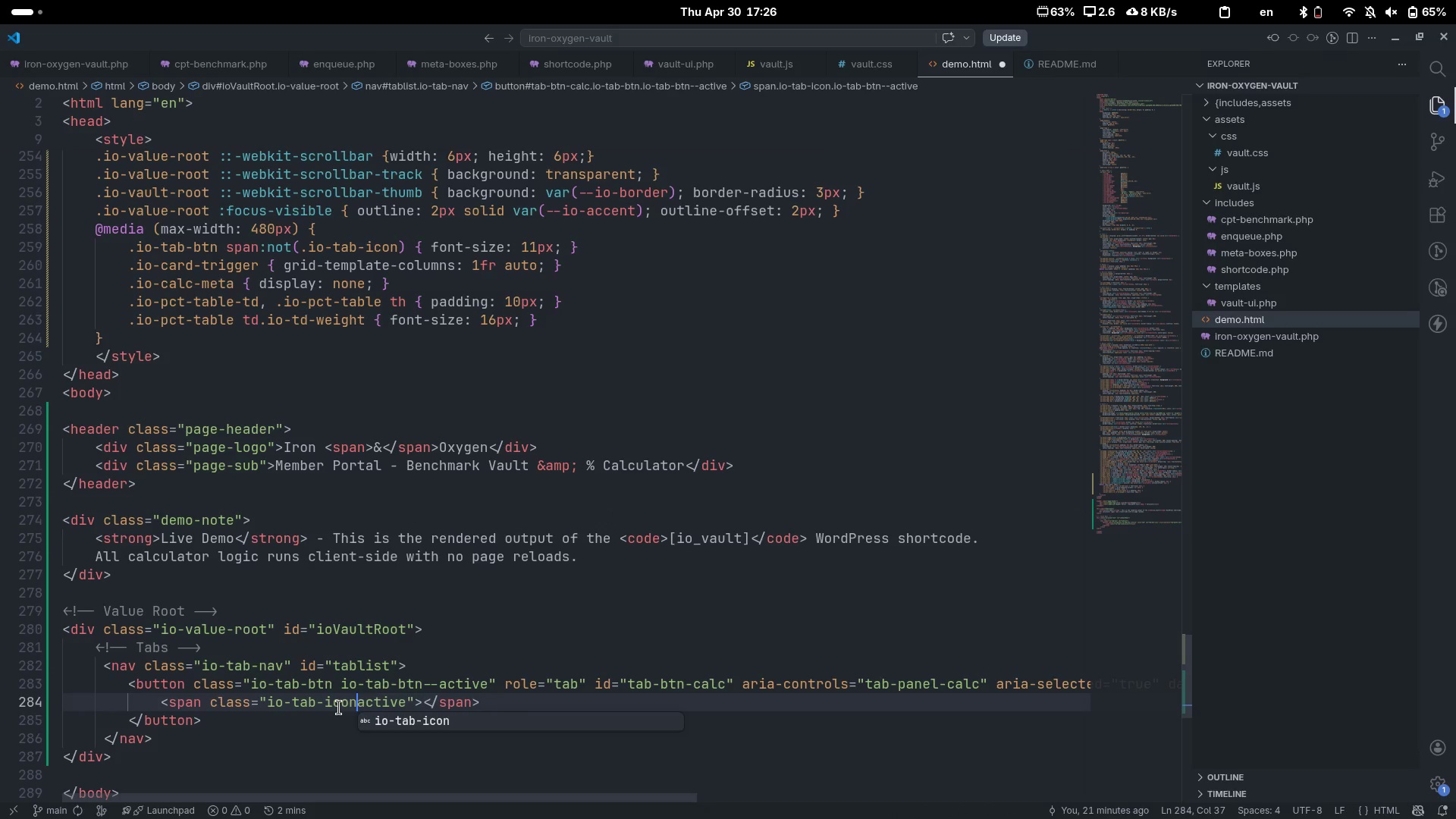 
key(Control+Delete)
 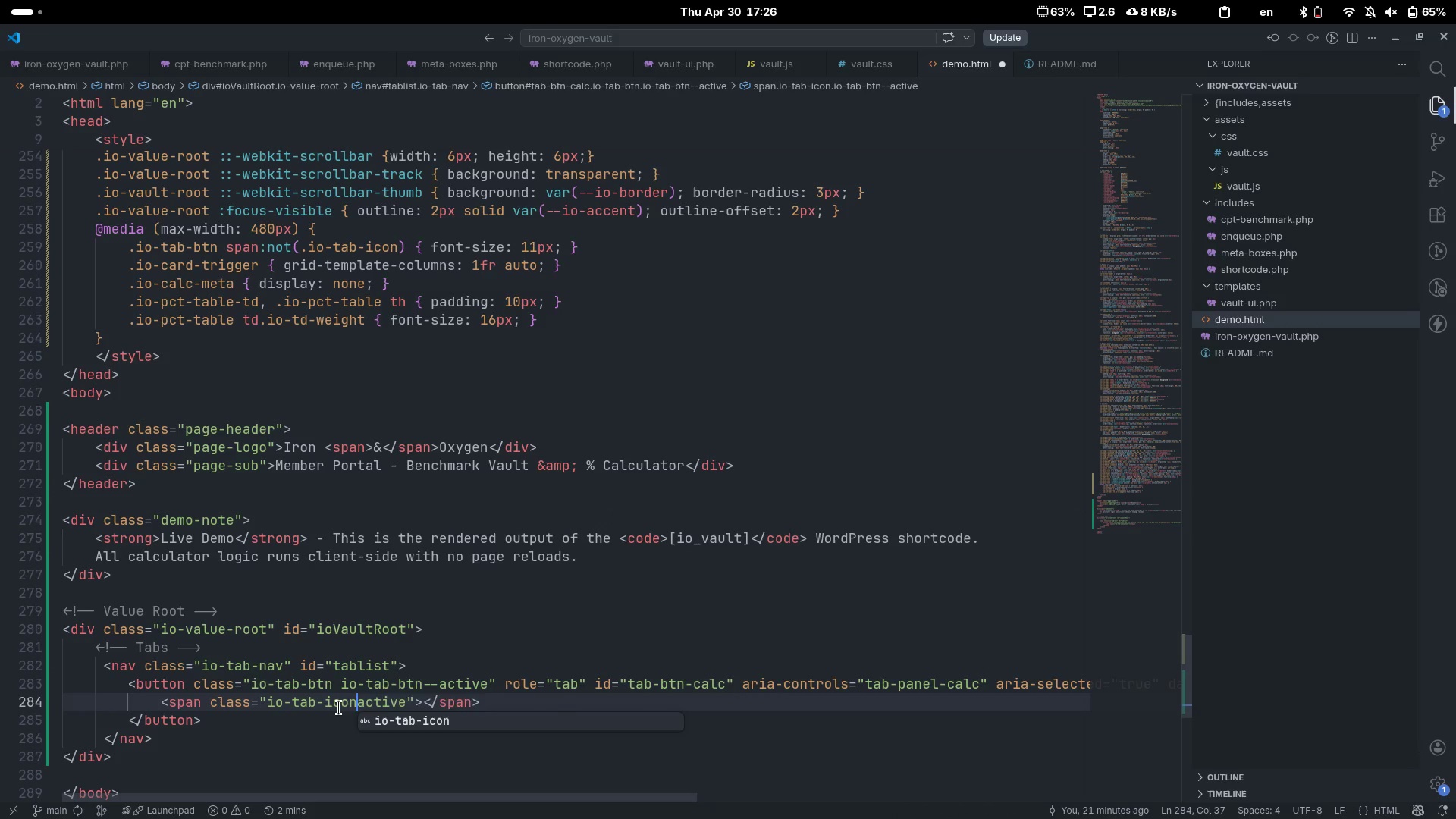 
key(Control+Delete)
 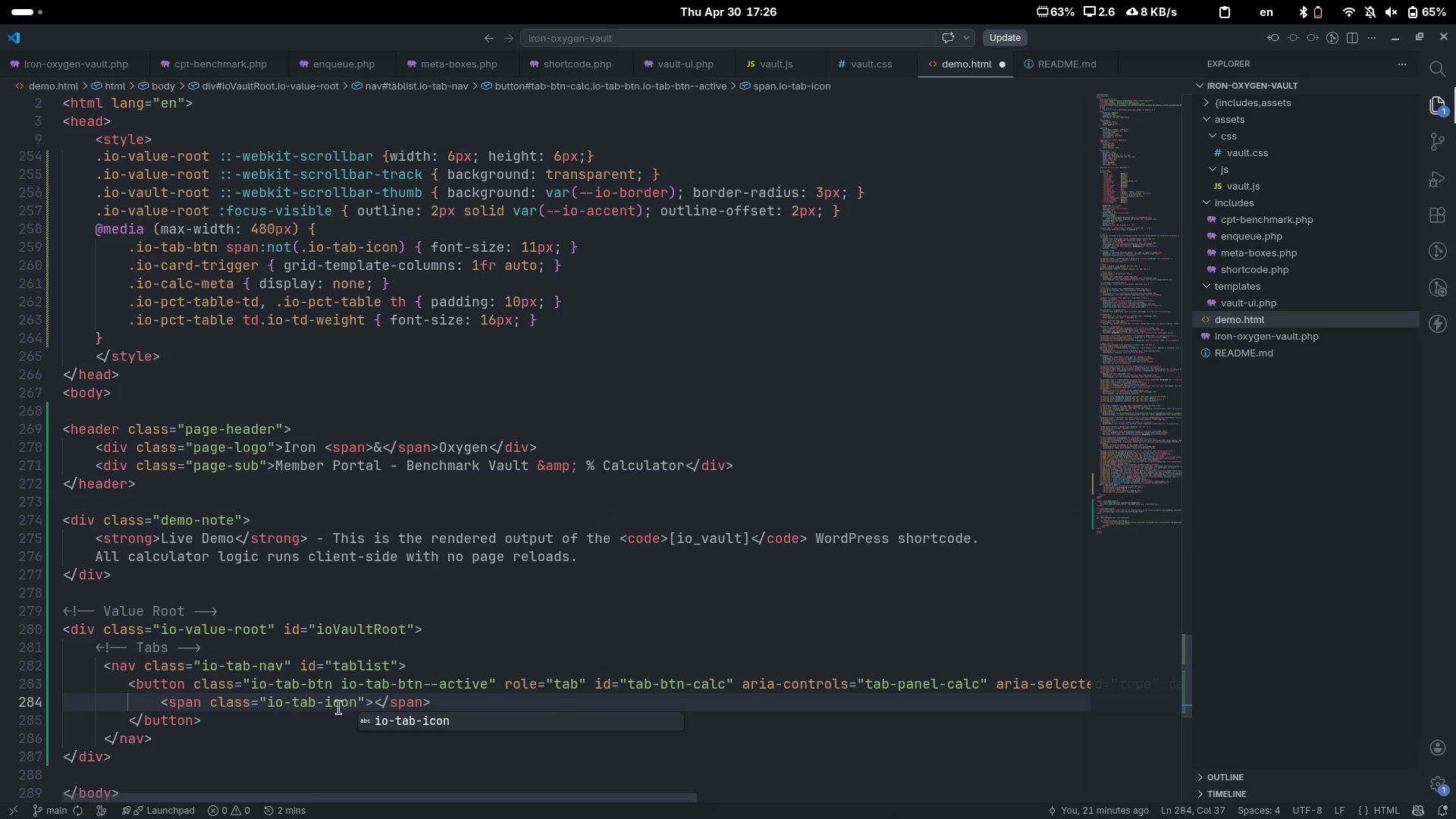 
key(ArrowRight)
 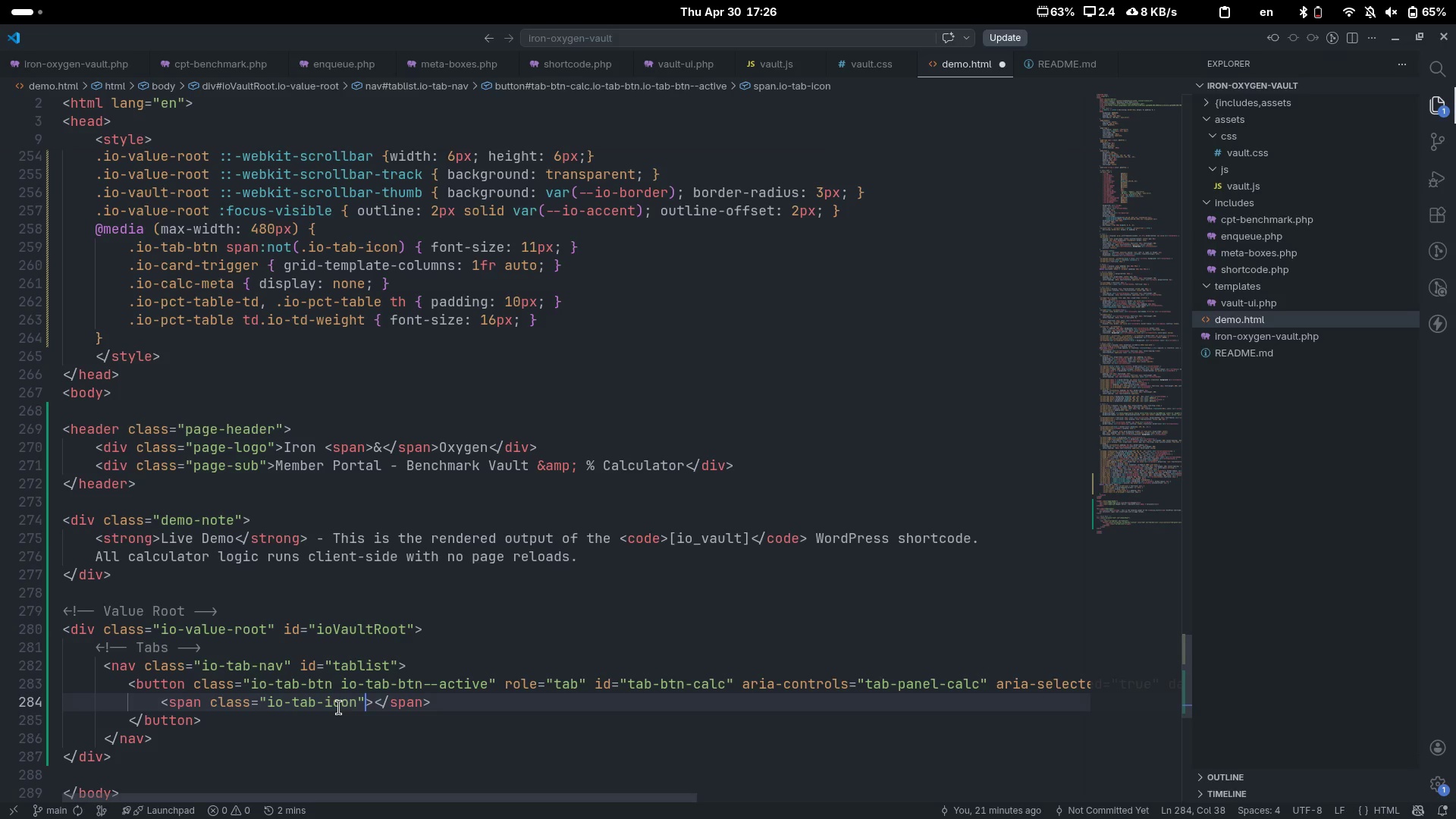 
key(ArrowRight)
 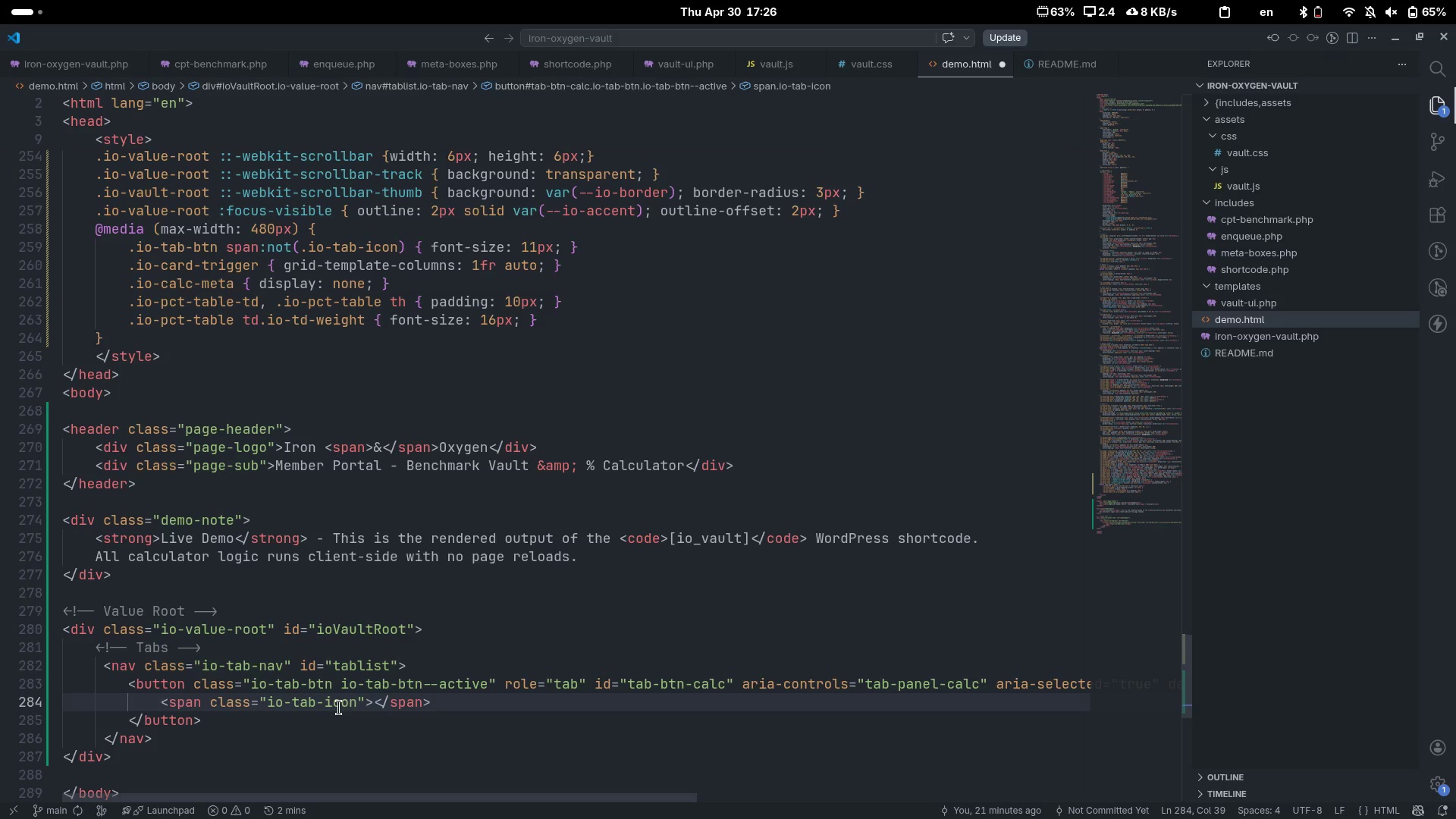 
wait(5.45)
 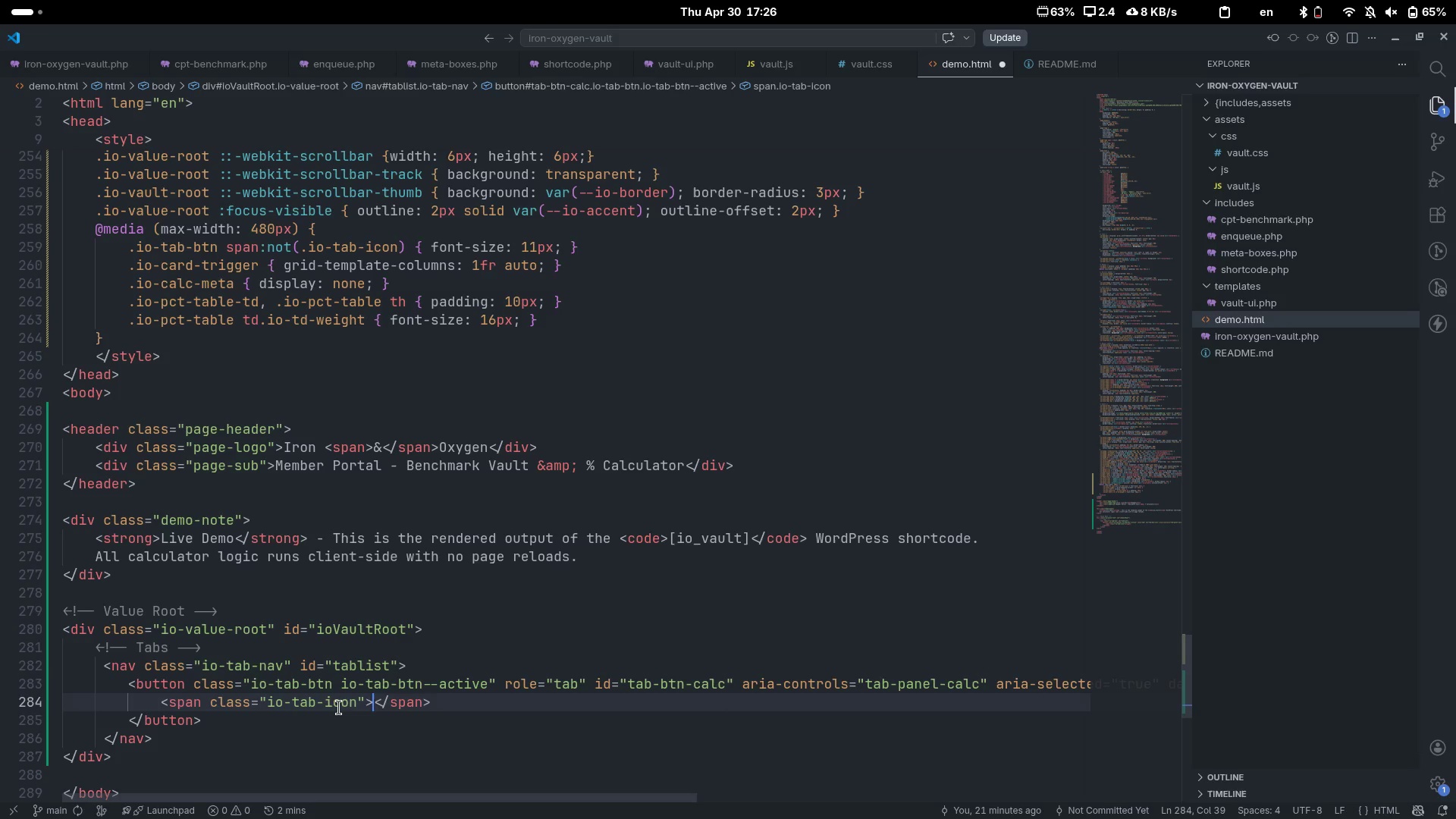 
type(Thunder)
 